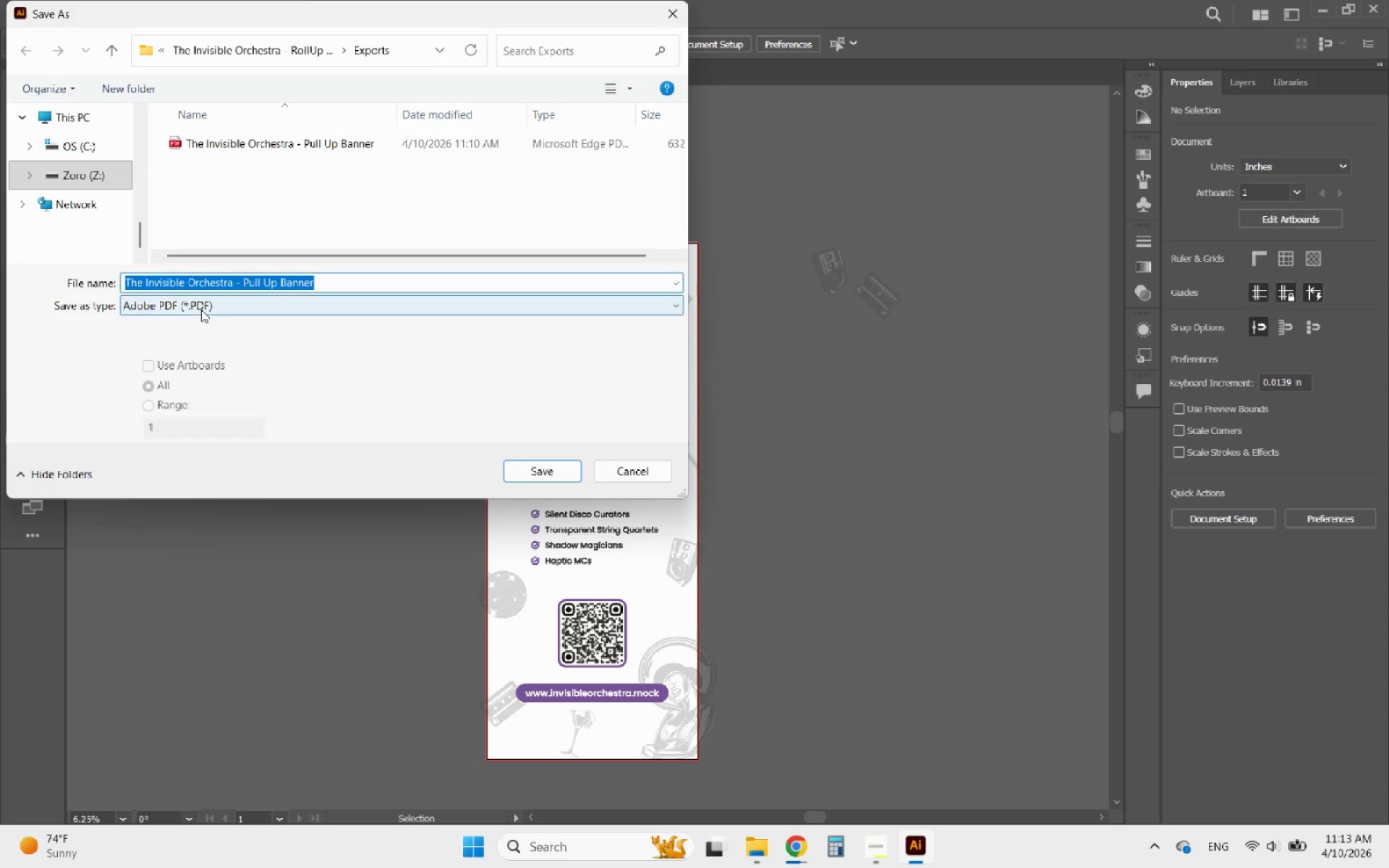 
left_click([768, 499])
 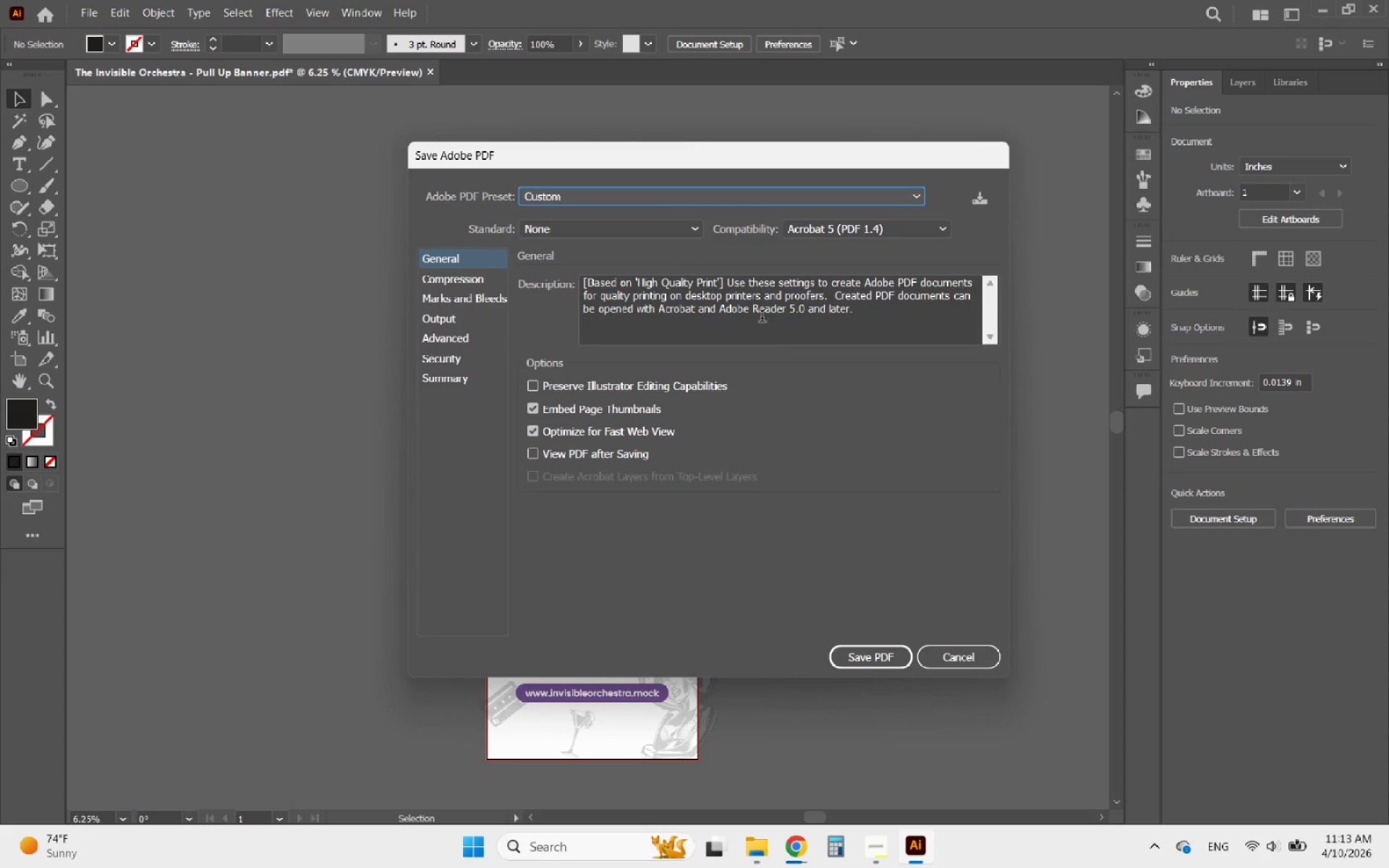 
left_click([557, 195])
 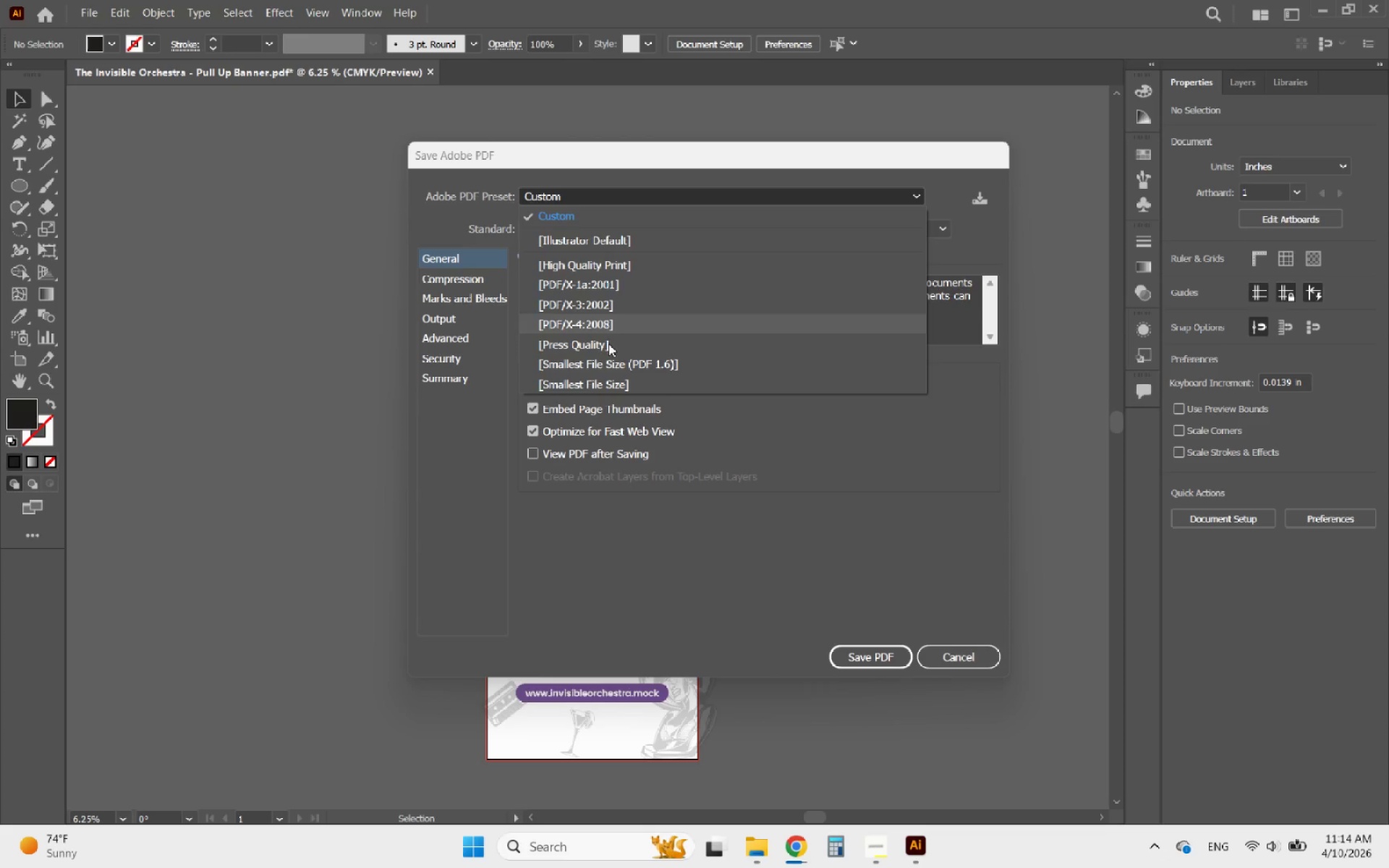 
left_click([606, 509])
 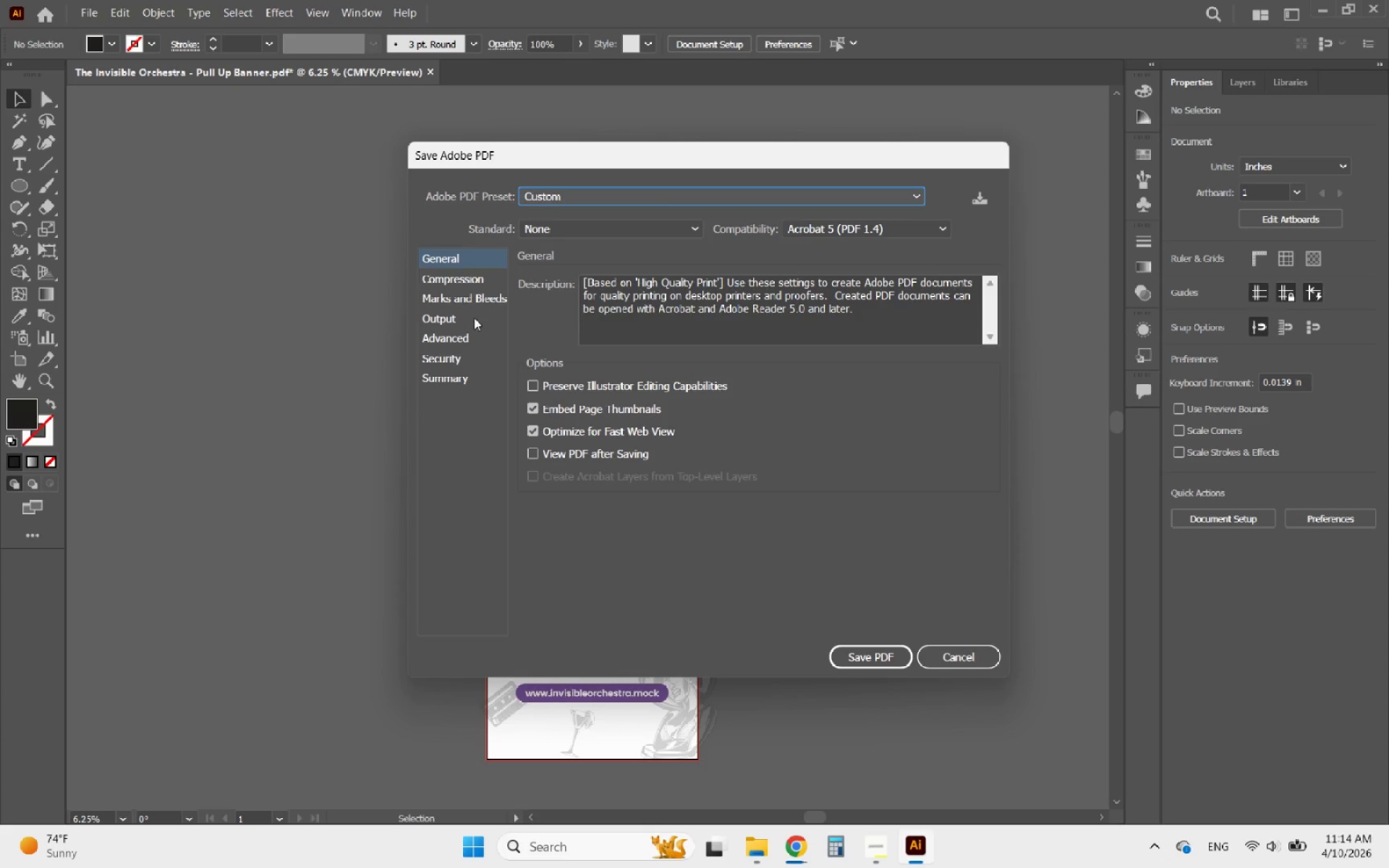 
left_click([464, 293])
 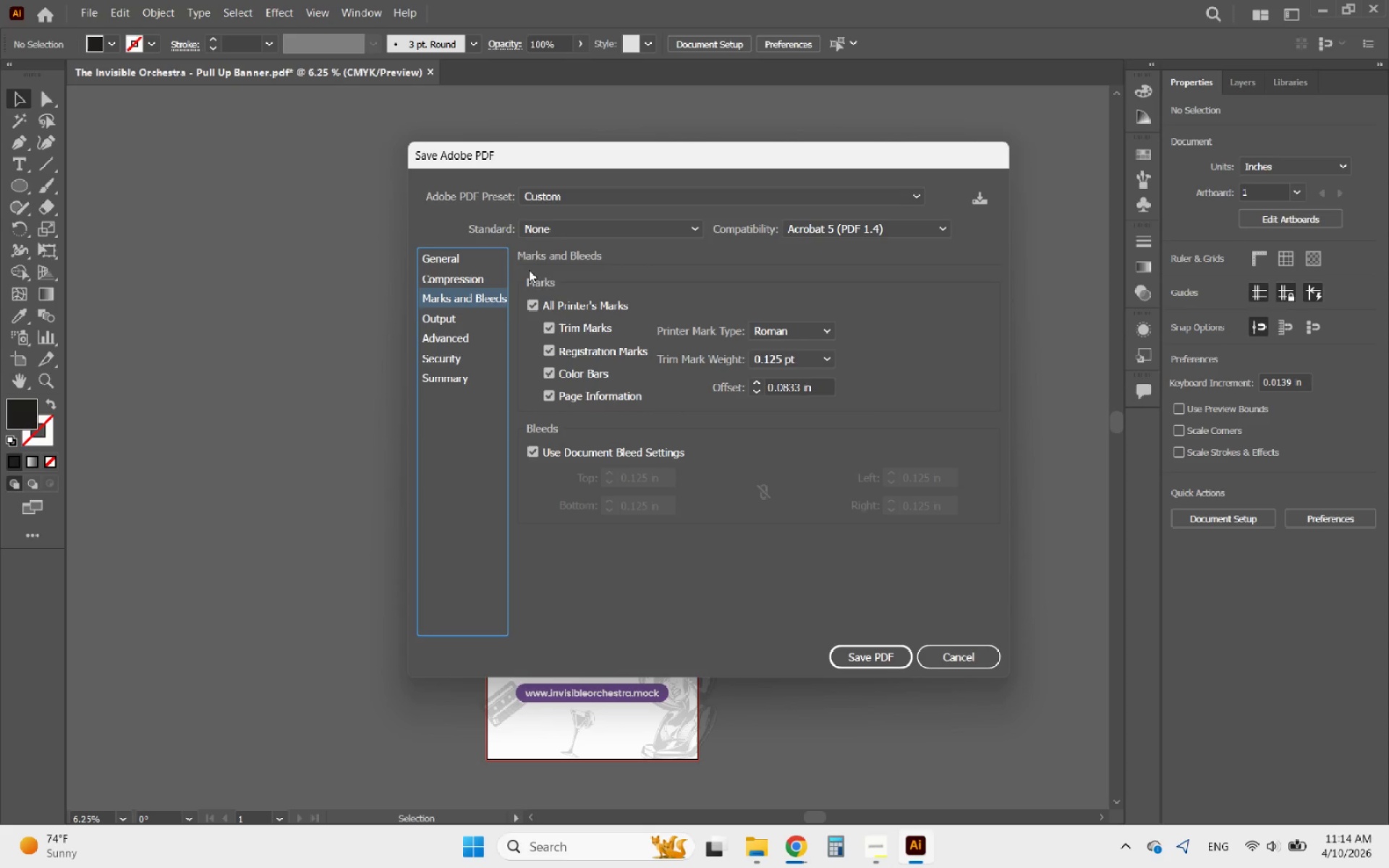 
left_click([453, 261])
 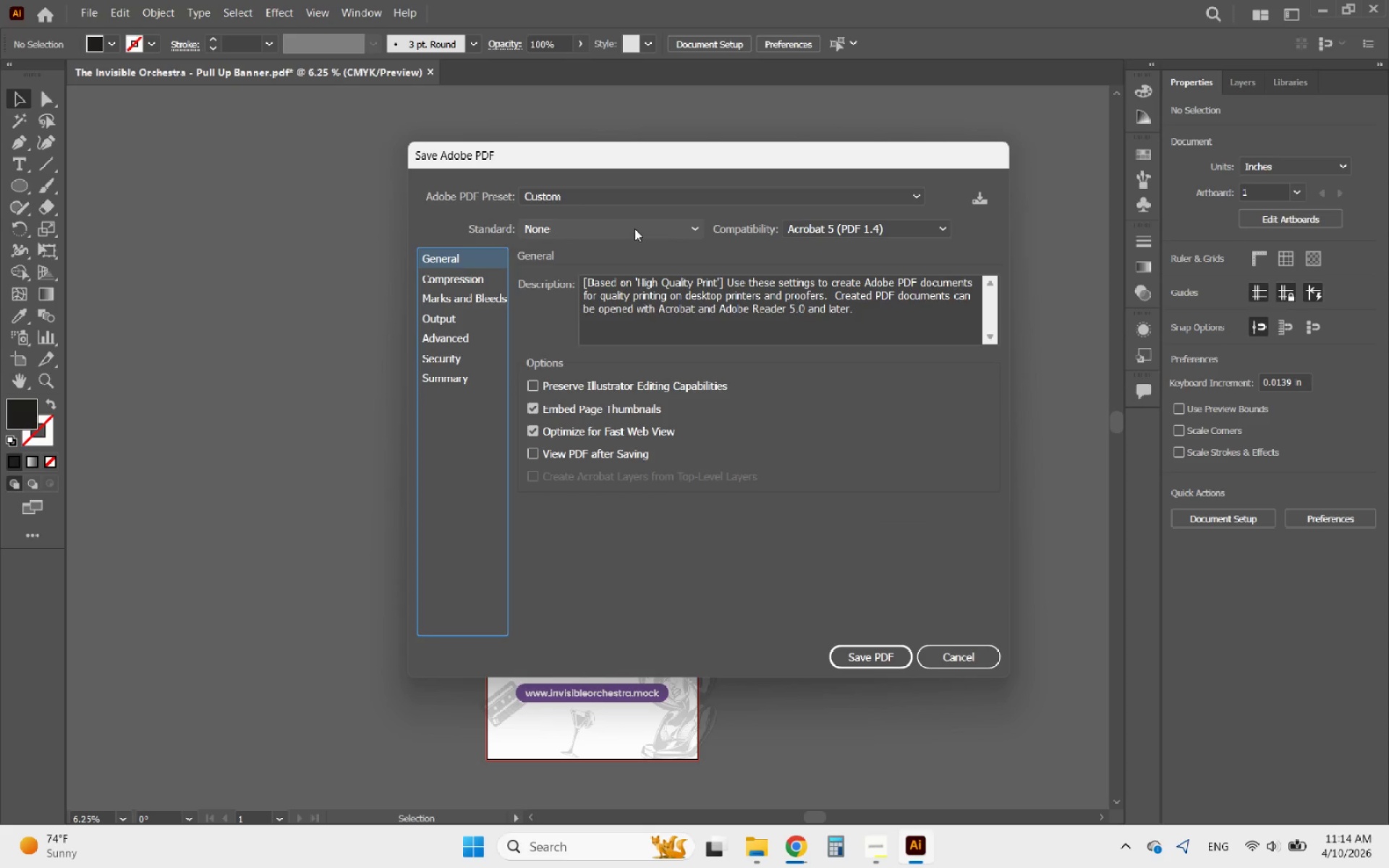 
left_click([666, 197])
 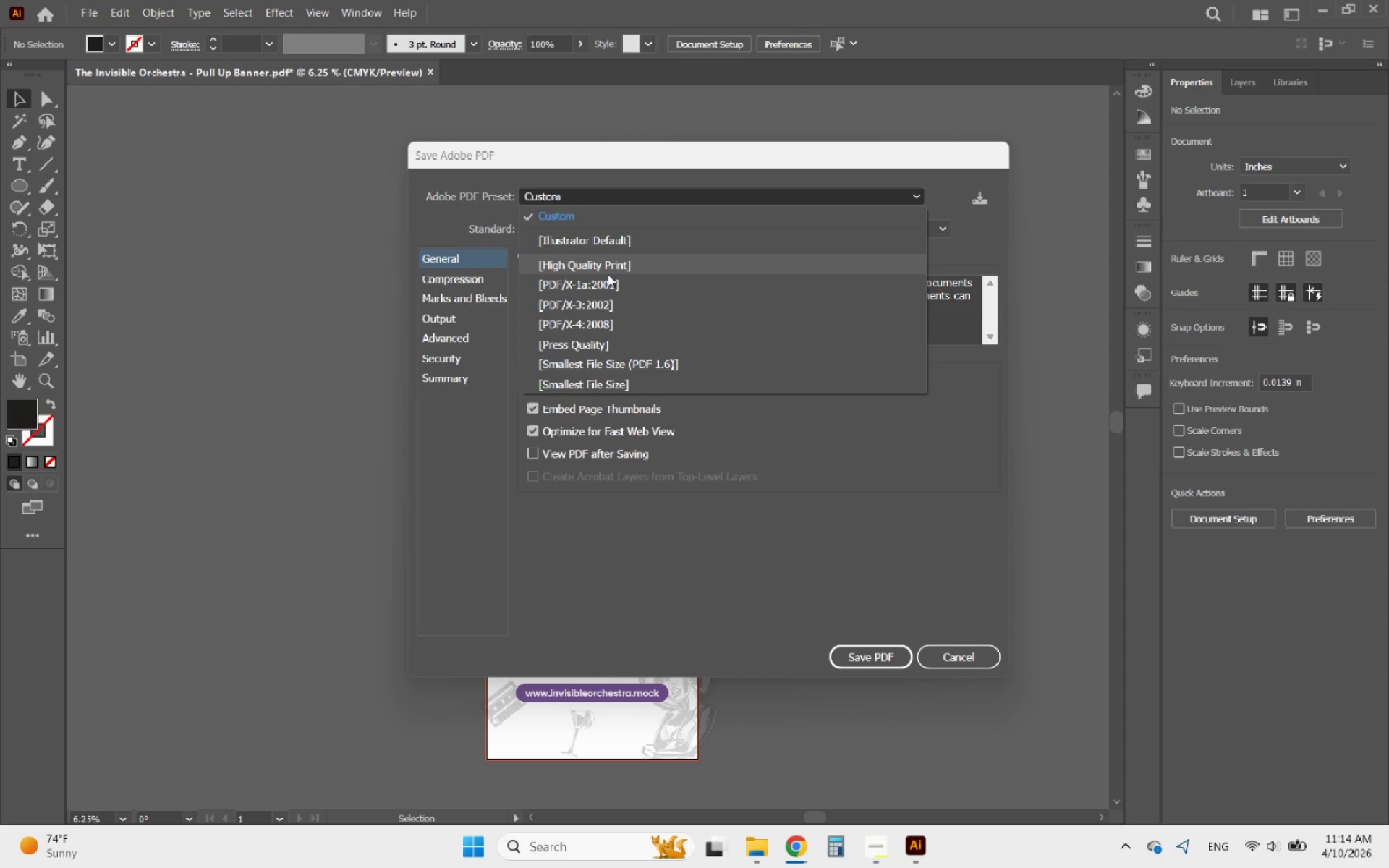 
left_click([602, 266])
 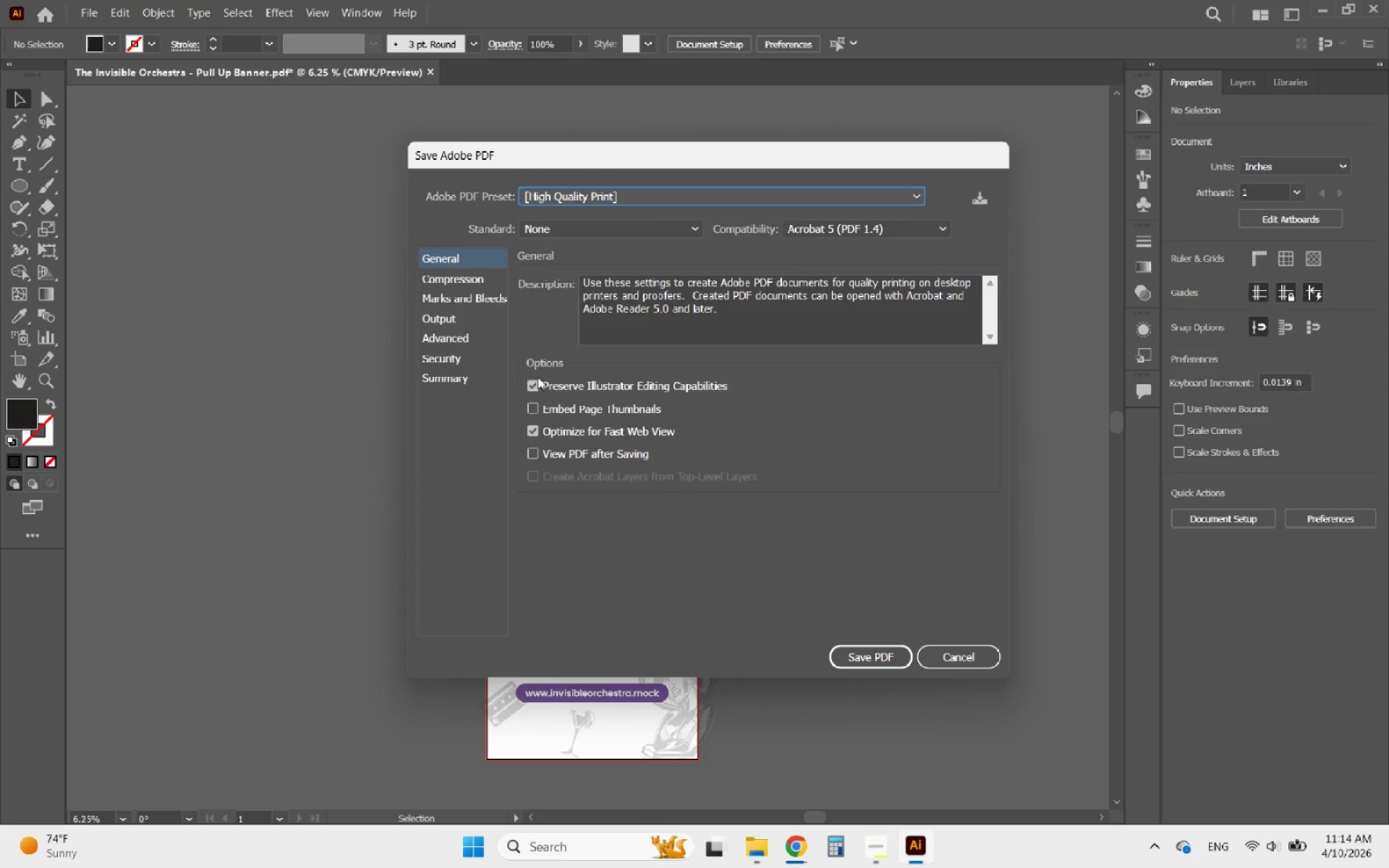 
left_click([530, 381])
 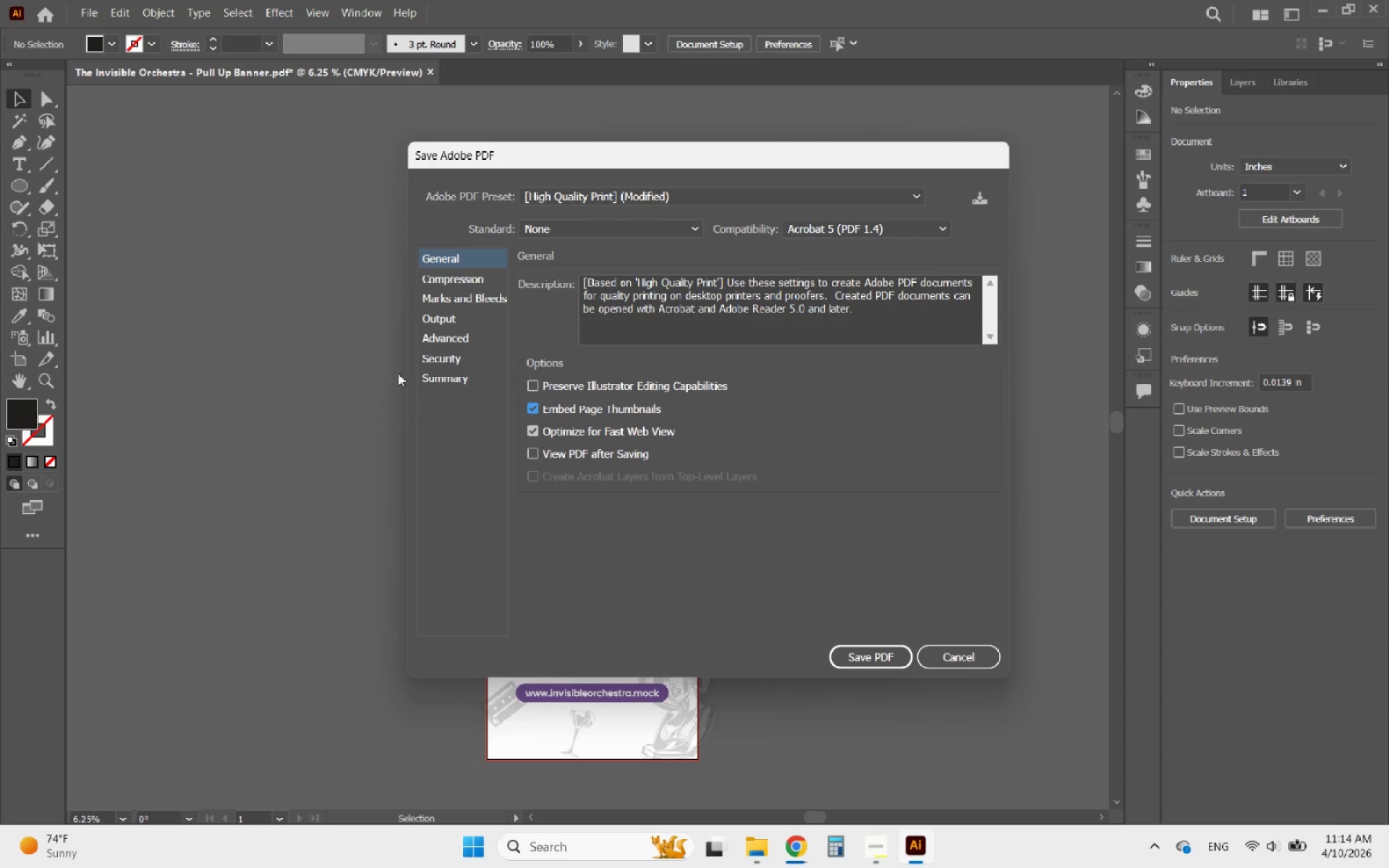 
left_click([463, 299])
 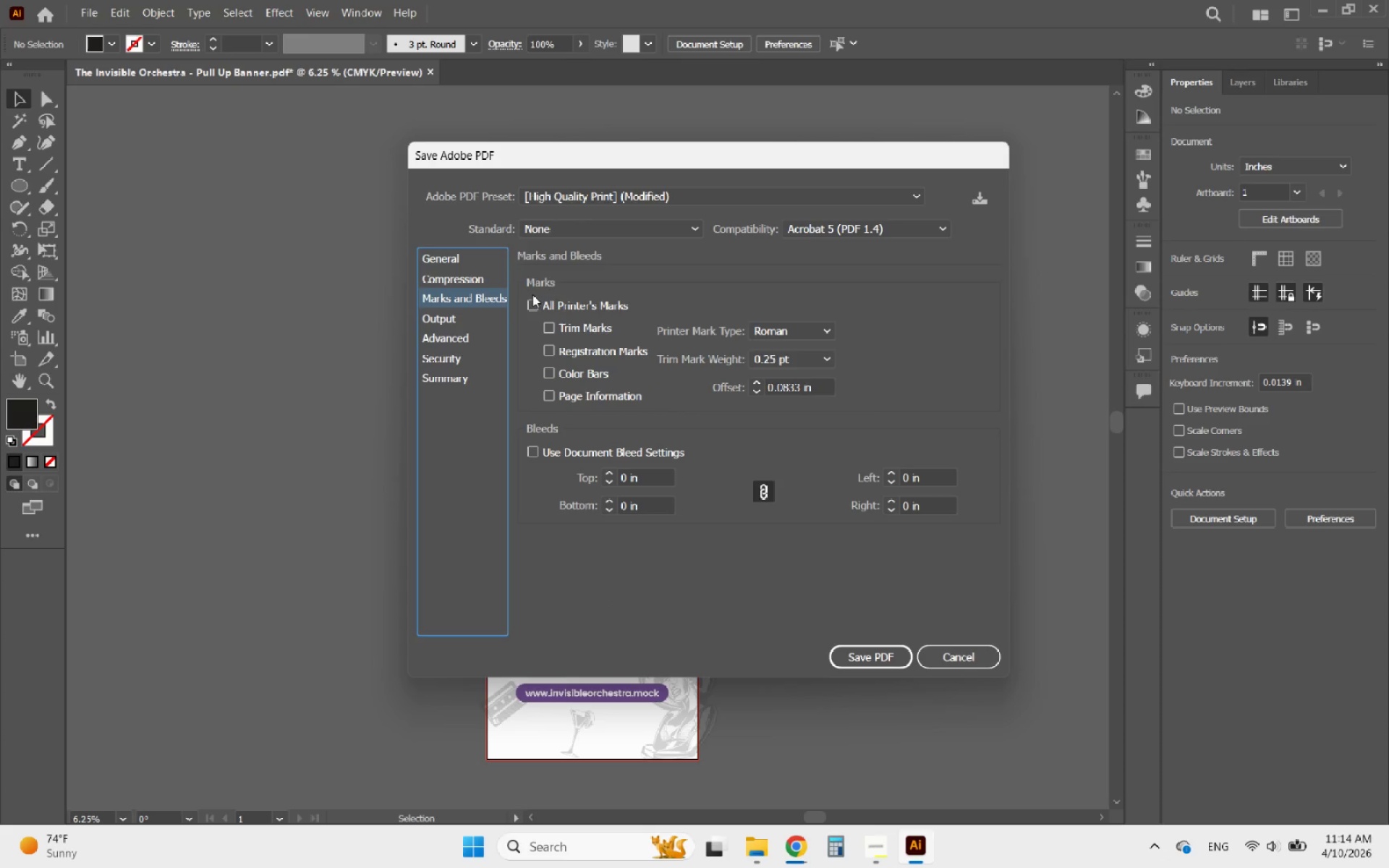 
left_click([530, 299])
 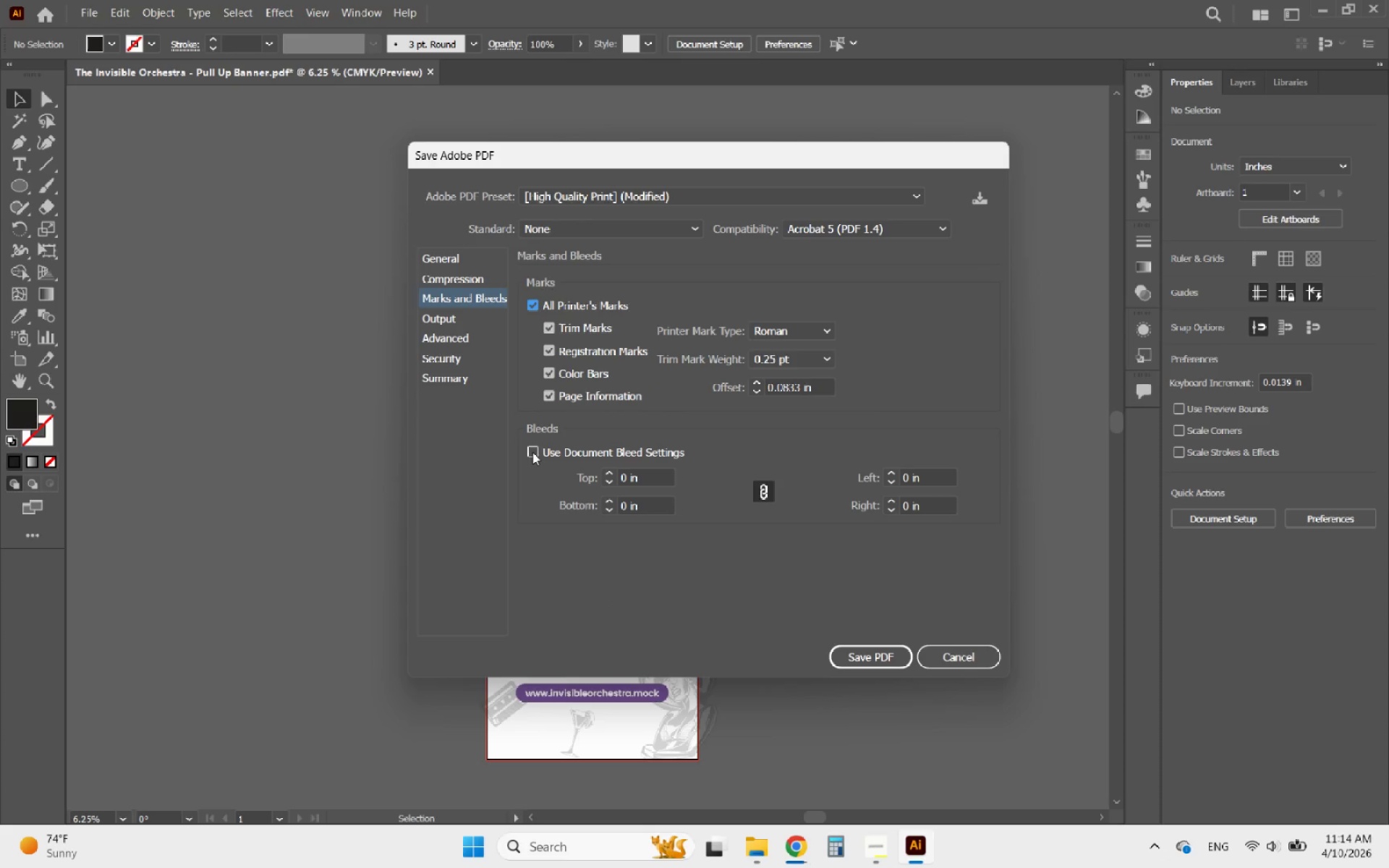 
left_click([531, 455])
 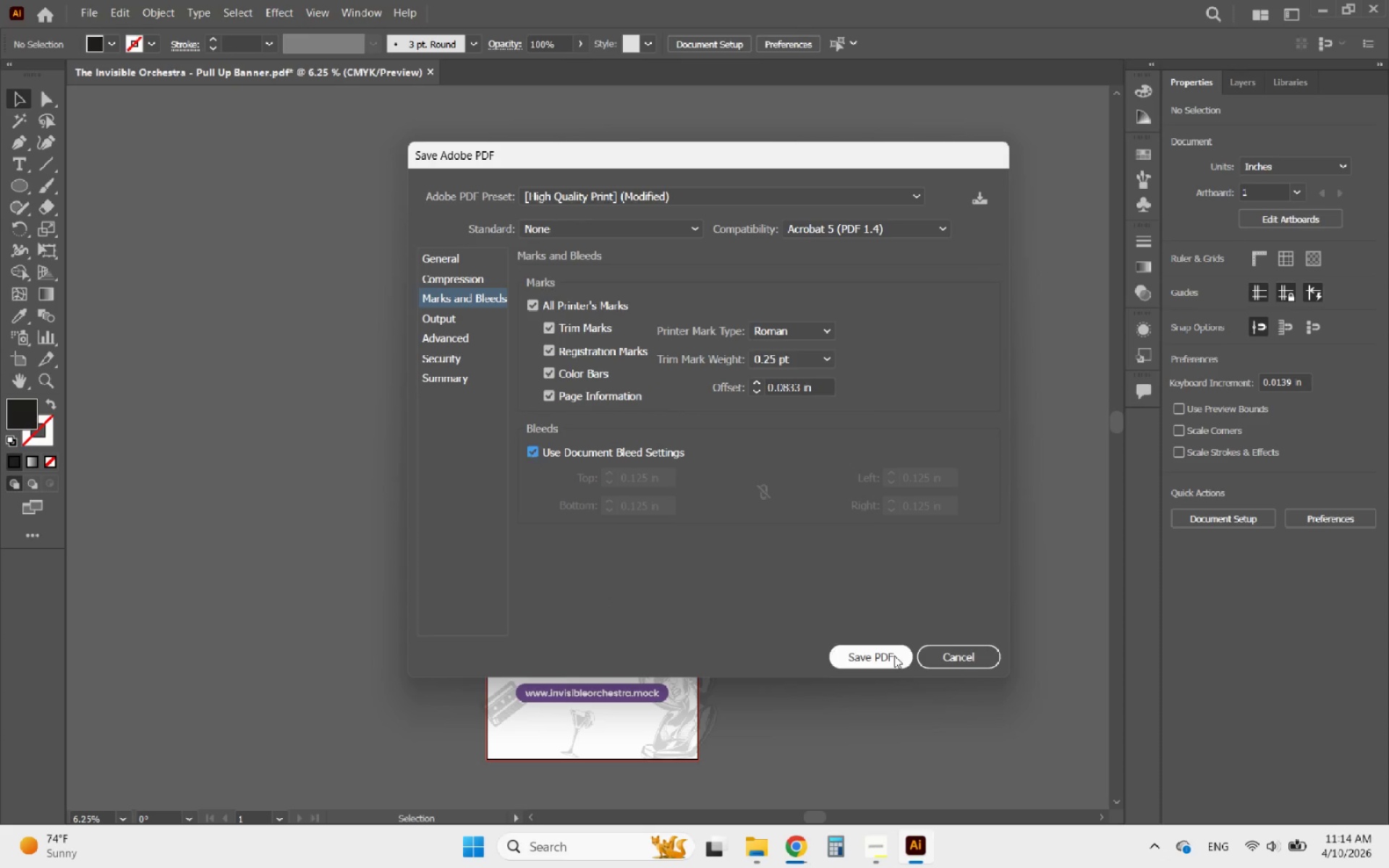 
left_click([896, 655])
 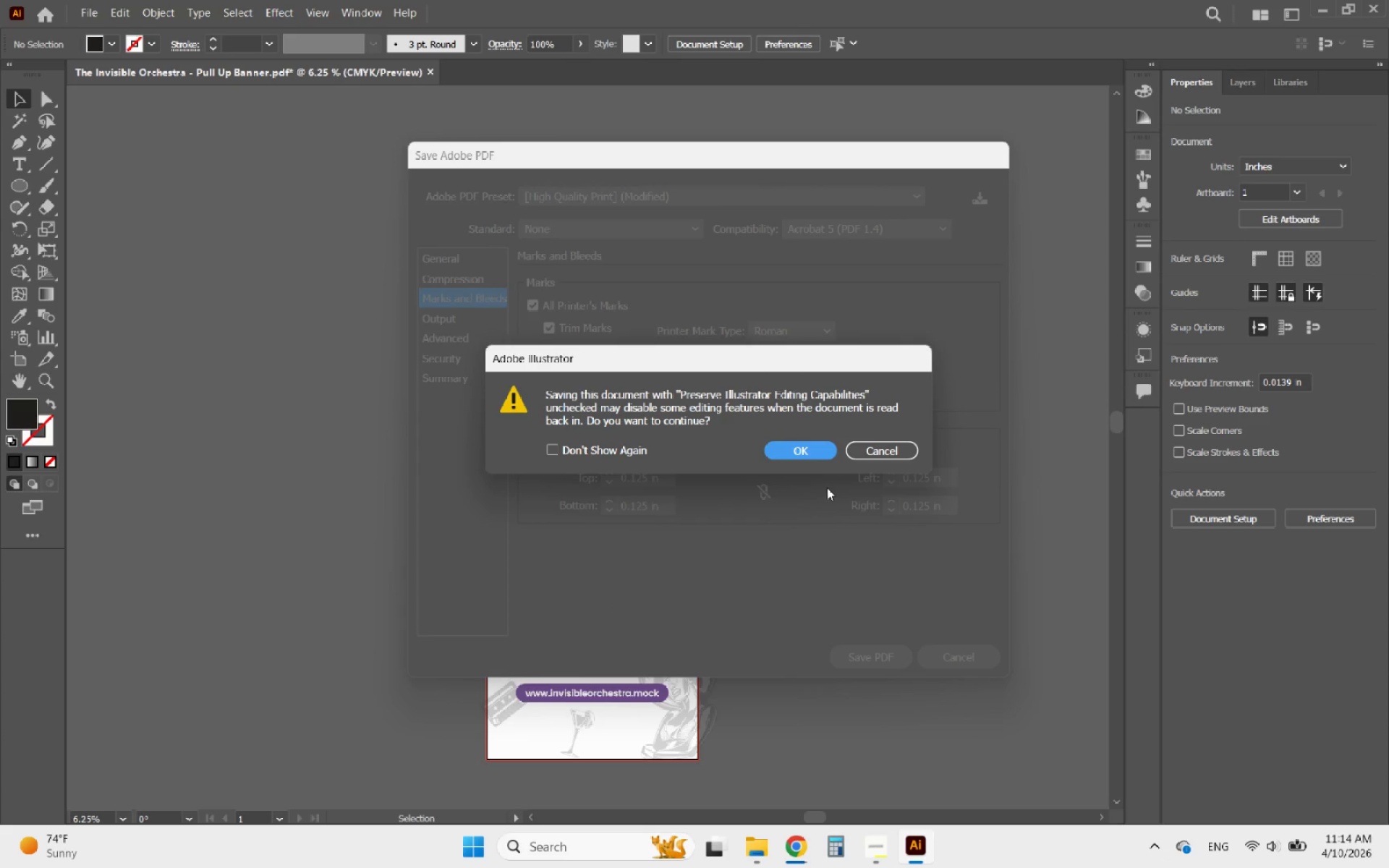 
left_click([809, 456])
 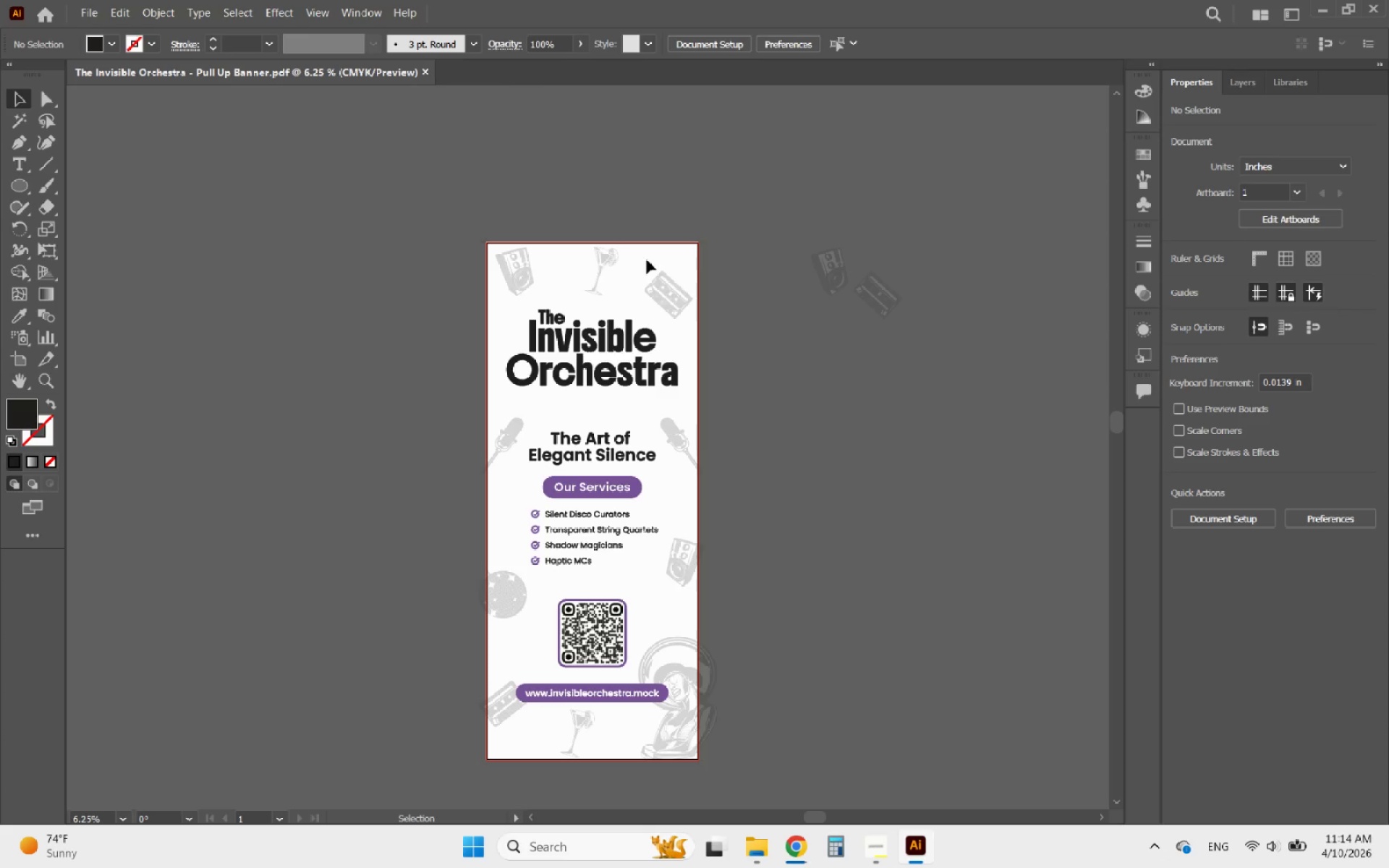 
left_click([80, 10])
 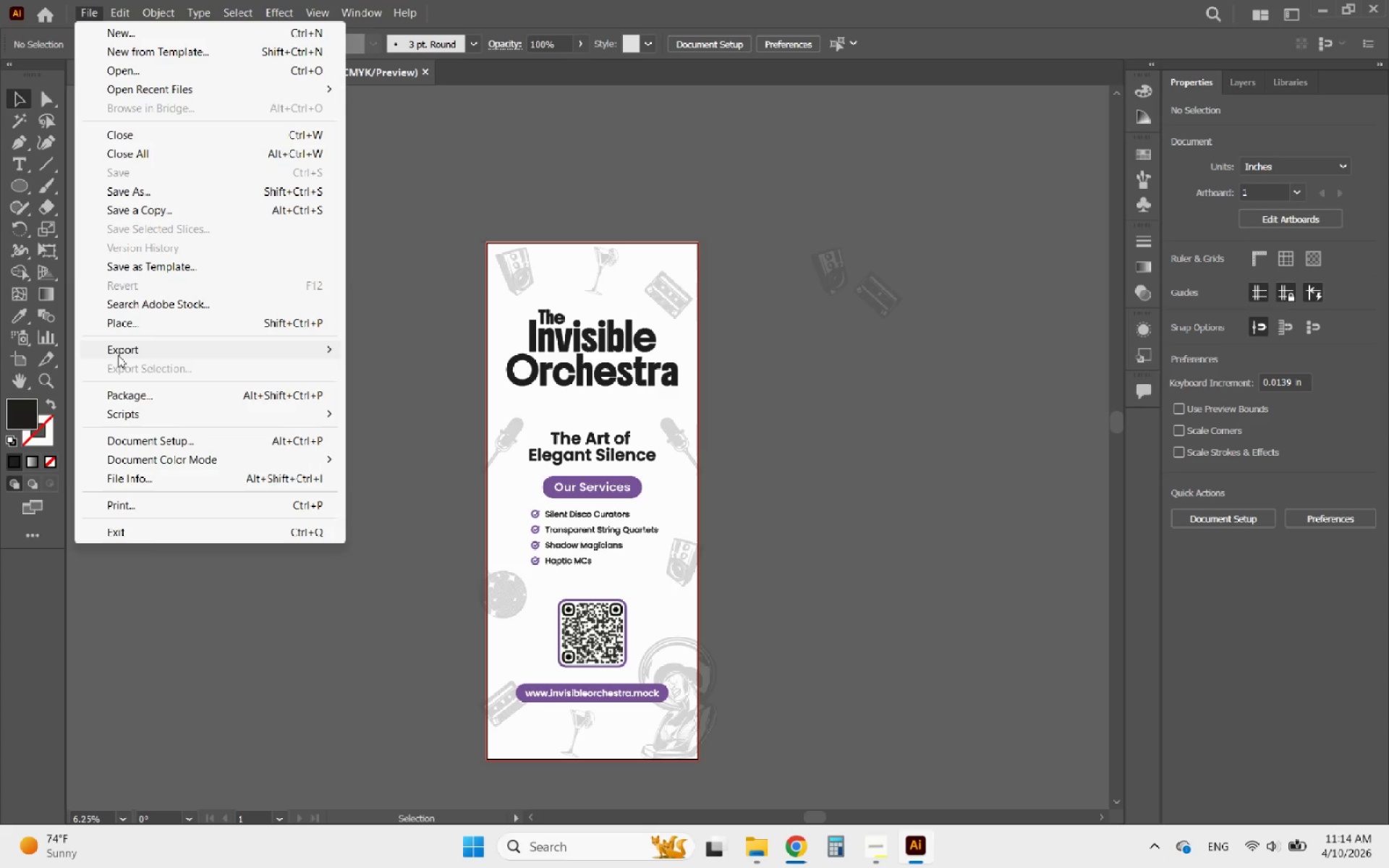 
left_click([152, 345])
 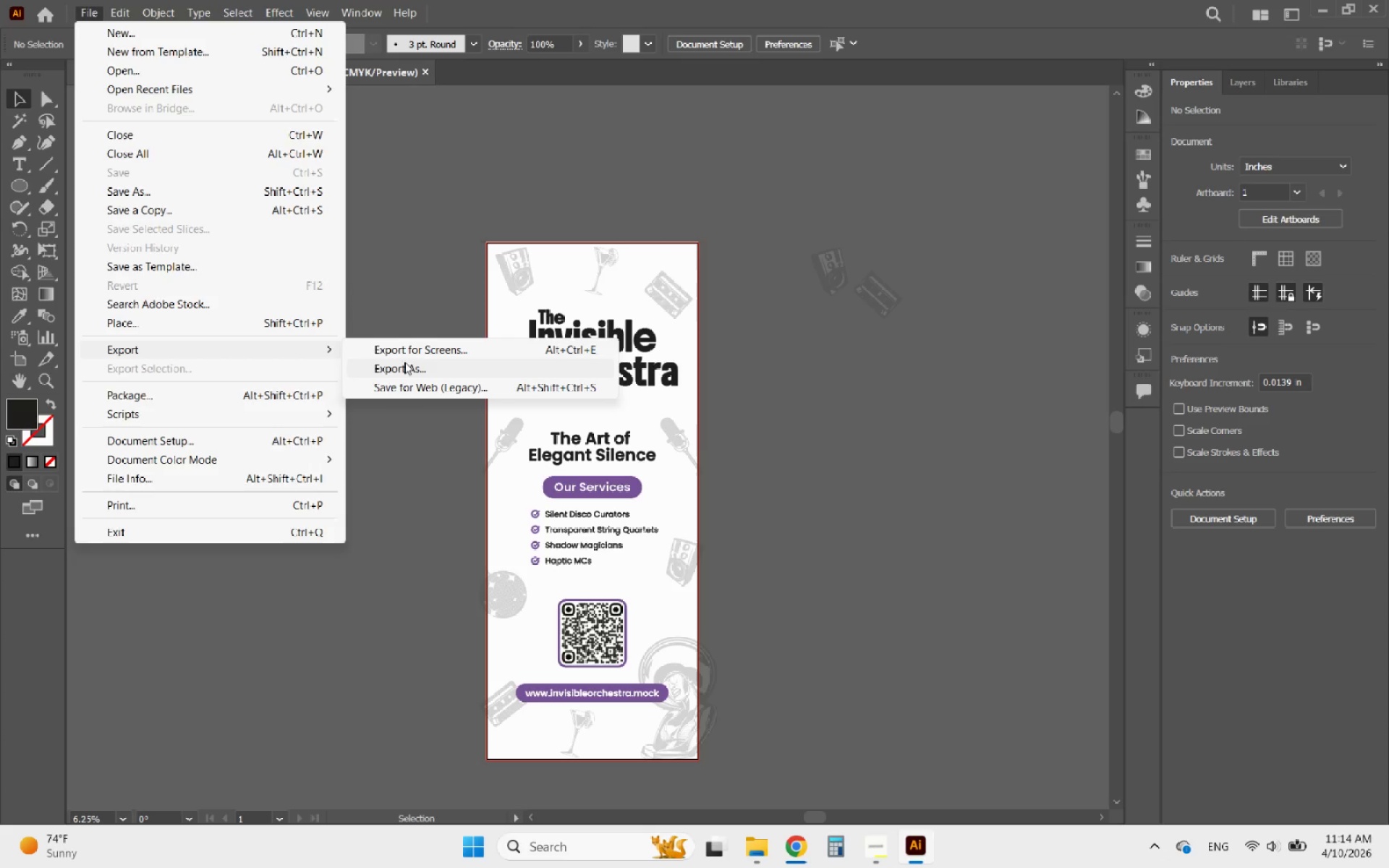 
left_click([393, 368])
 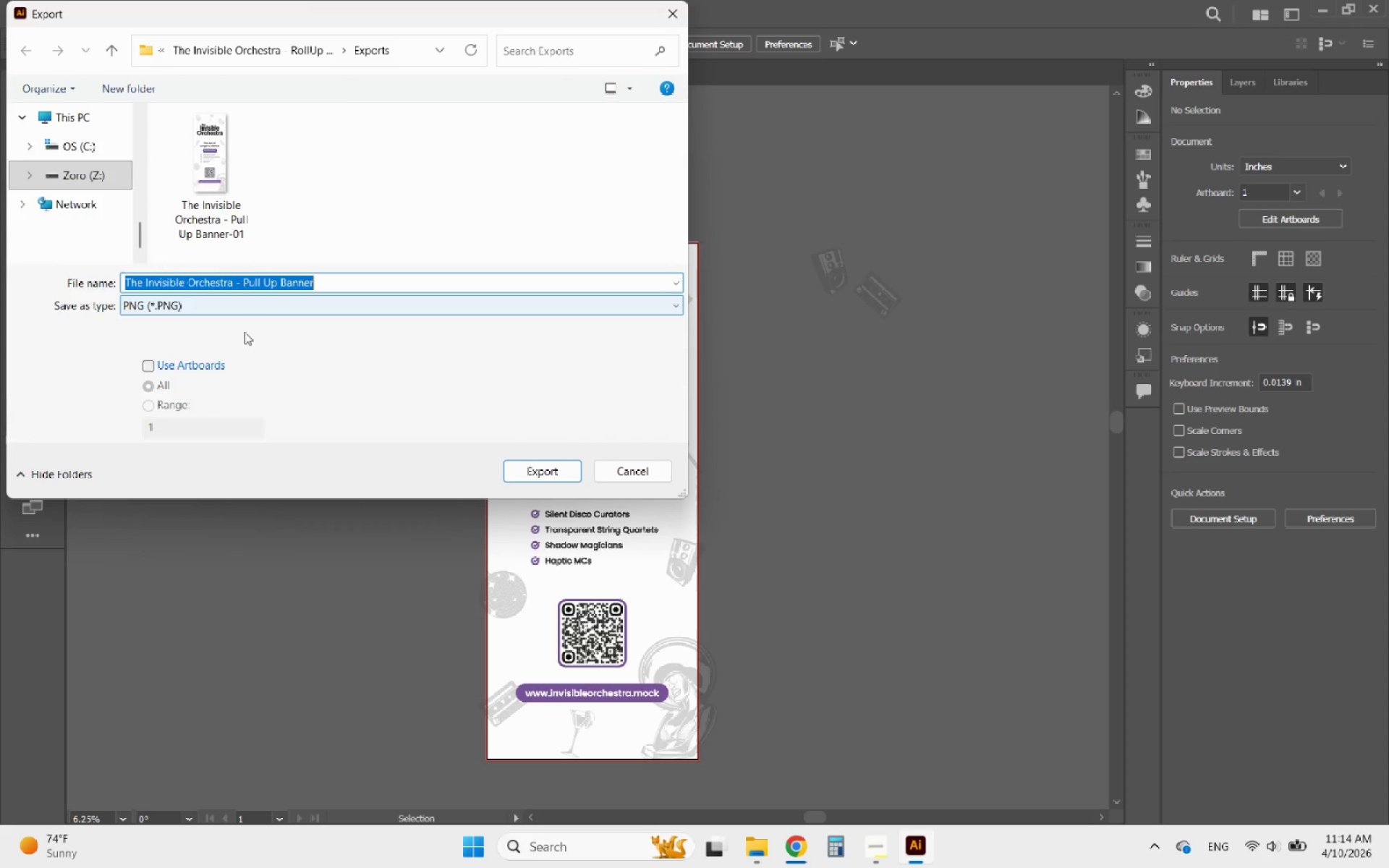 
left_click([174, 367])
 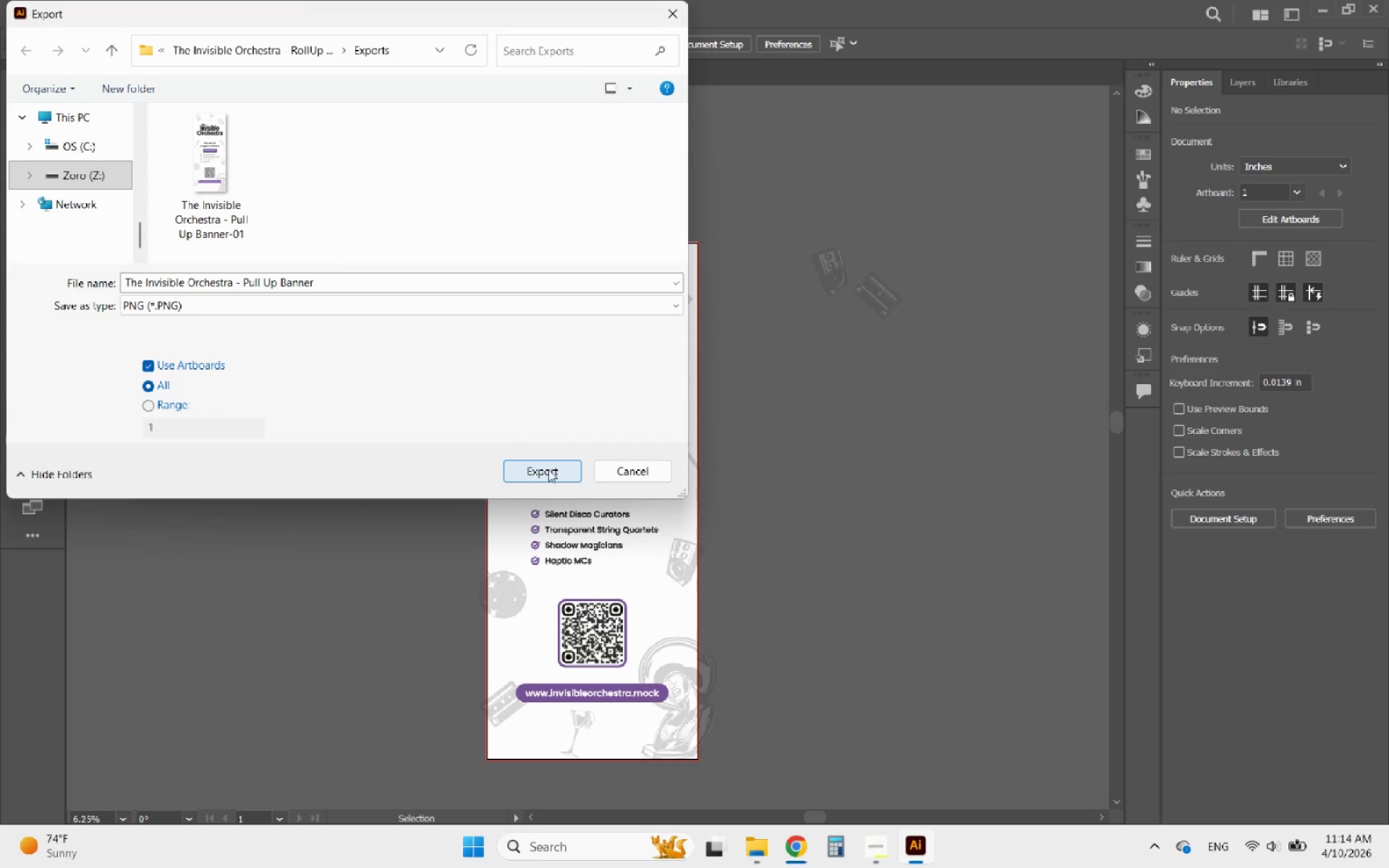 
left_click([537, 473])
 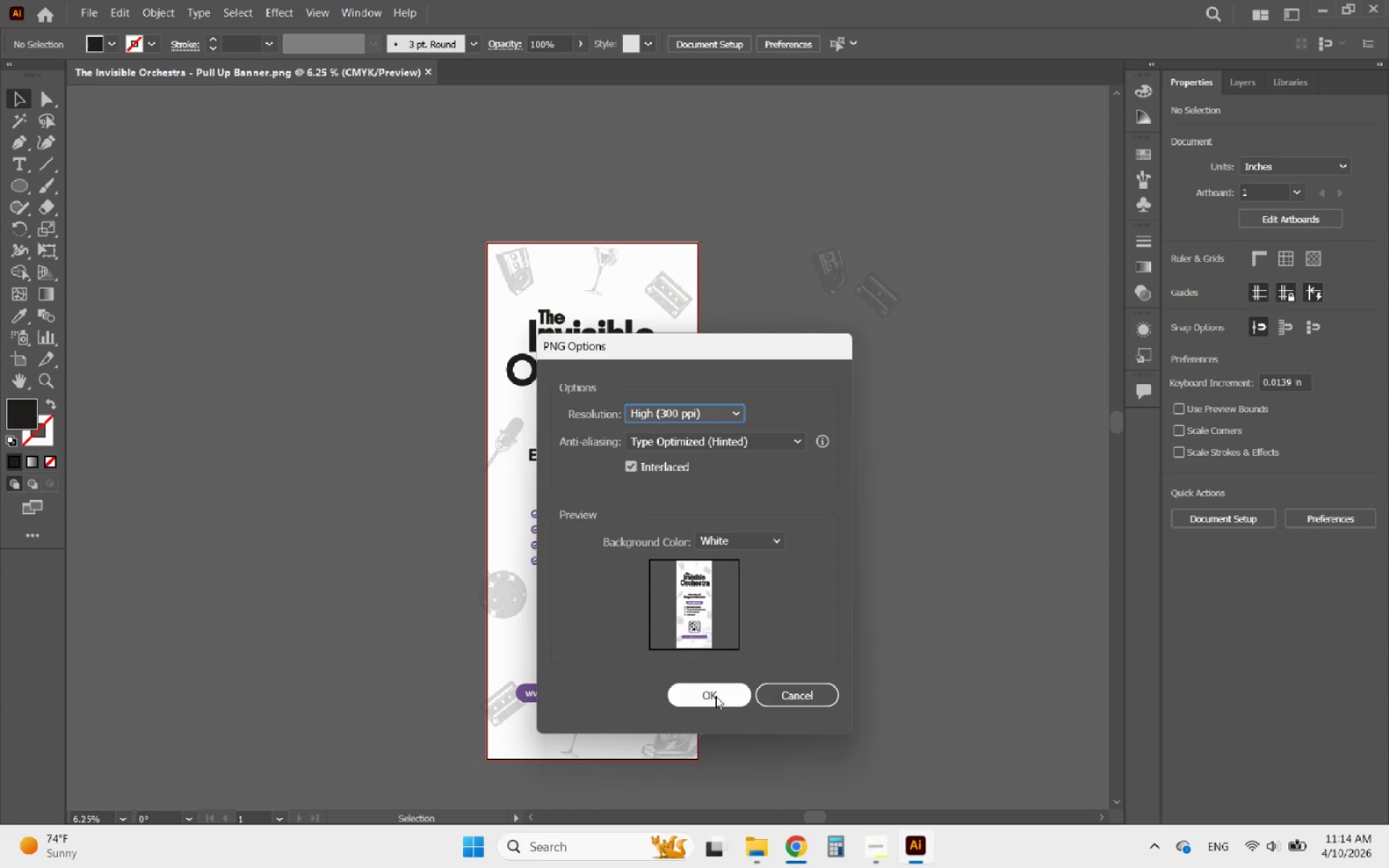 
left_click([715, 696])
 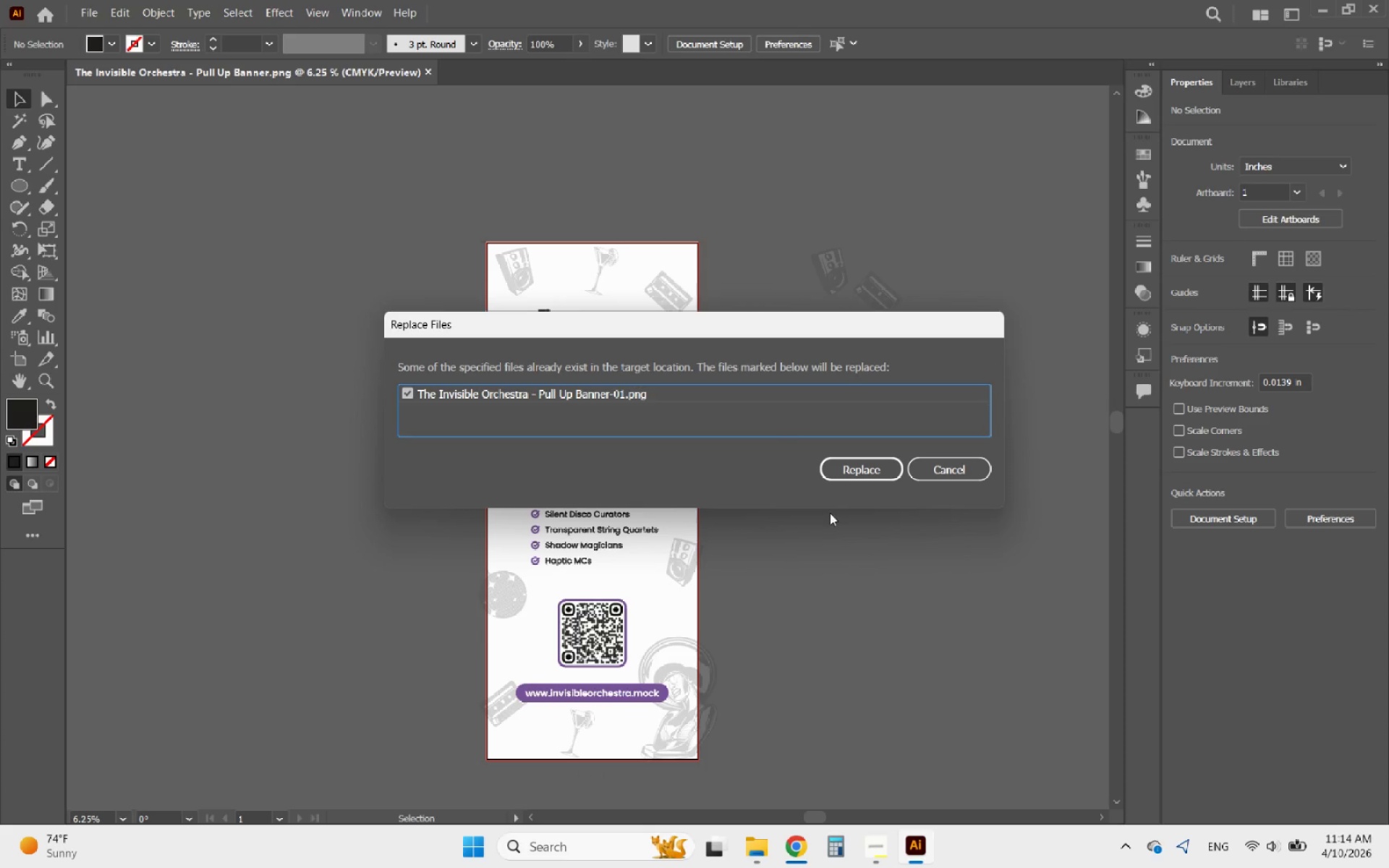 
left_click([868, 473])
 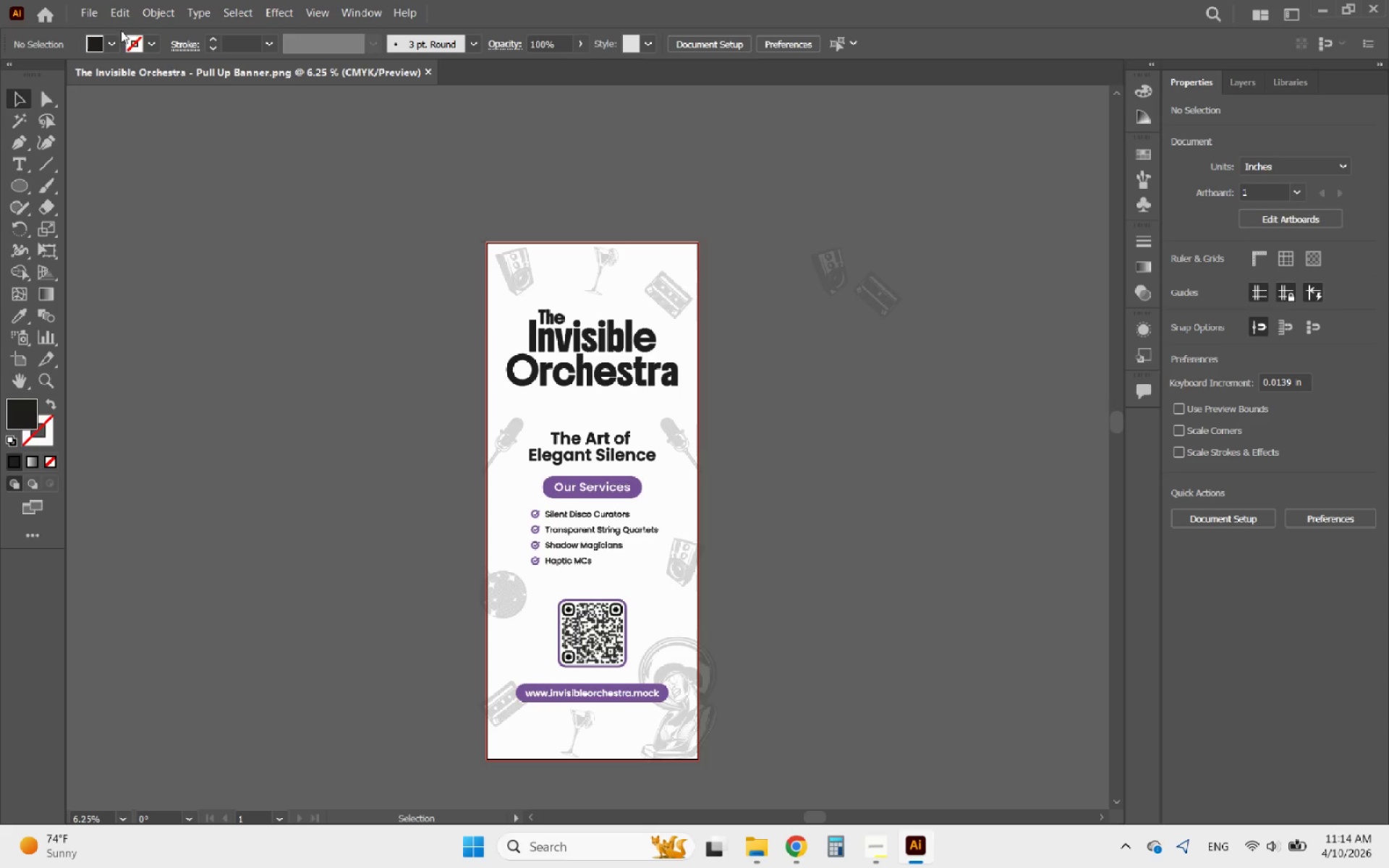 
double_click([88, 8])
 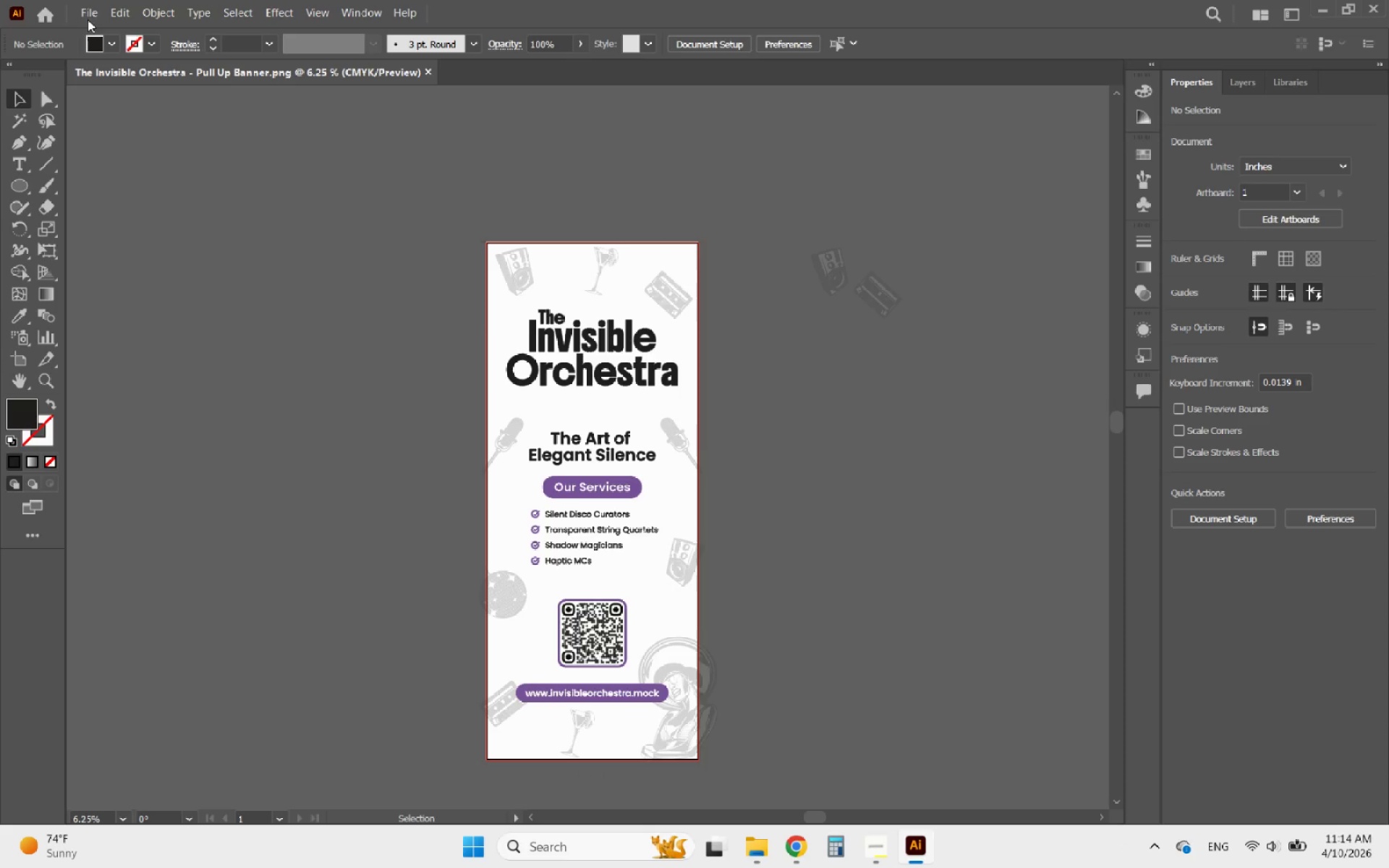 
left_click([88, 13])
 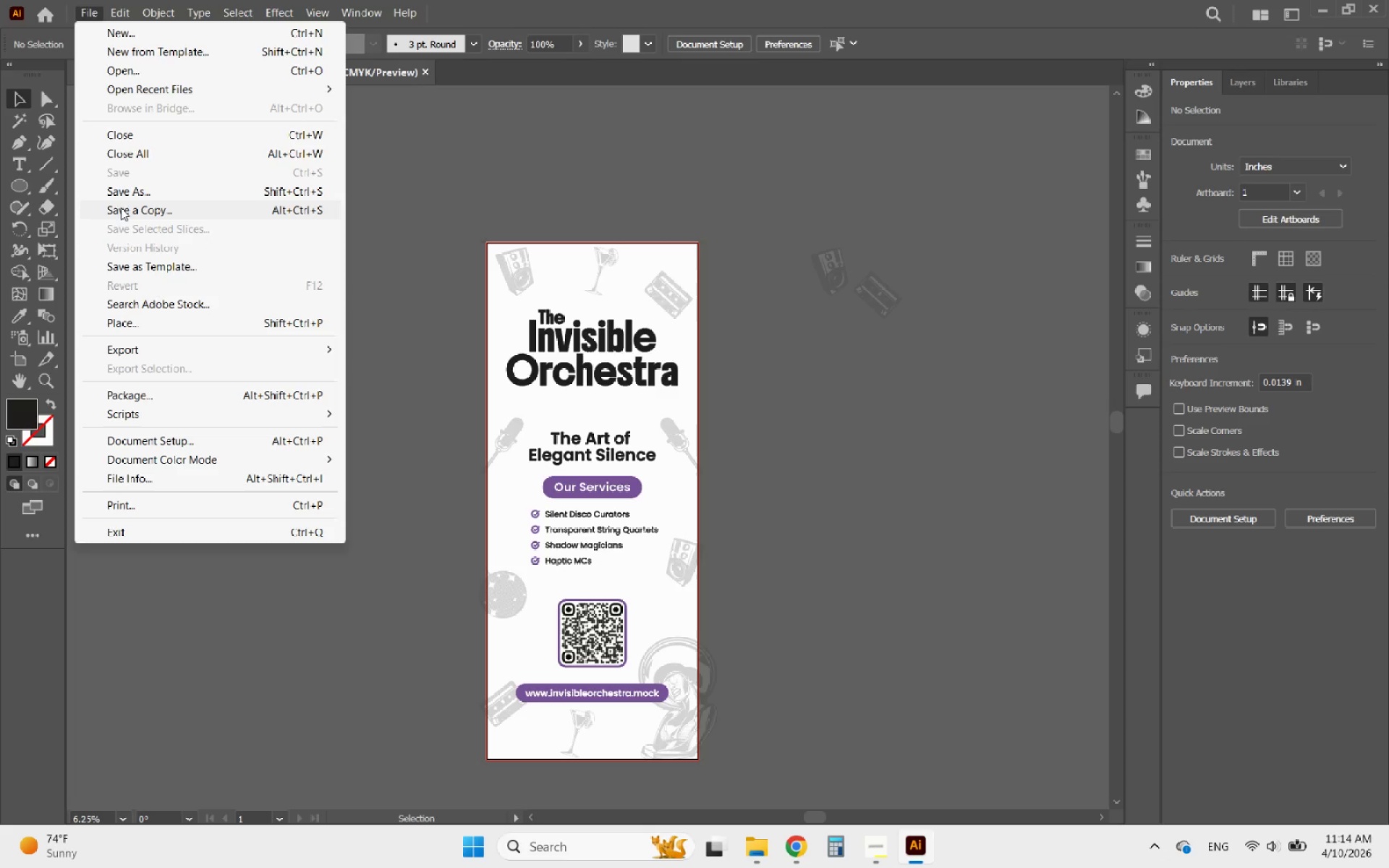 
wait(5.97)
 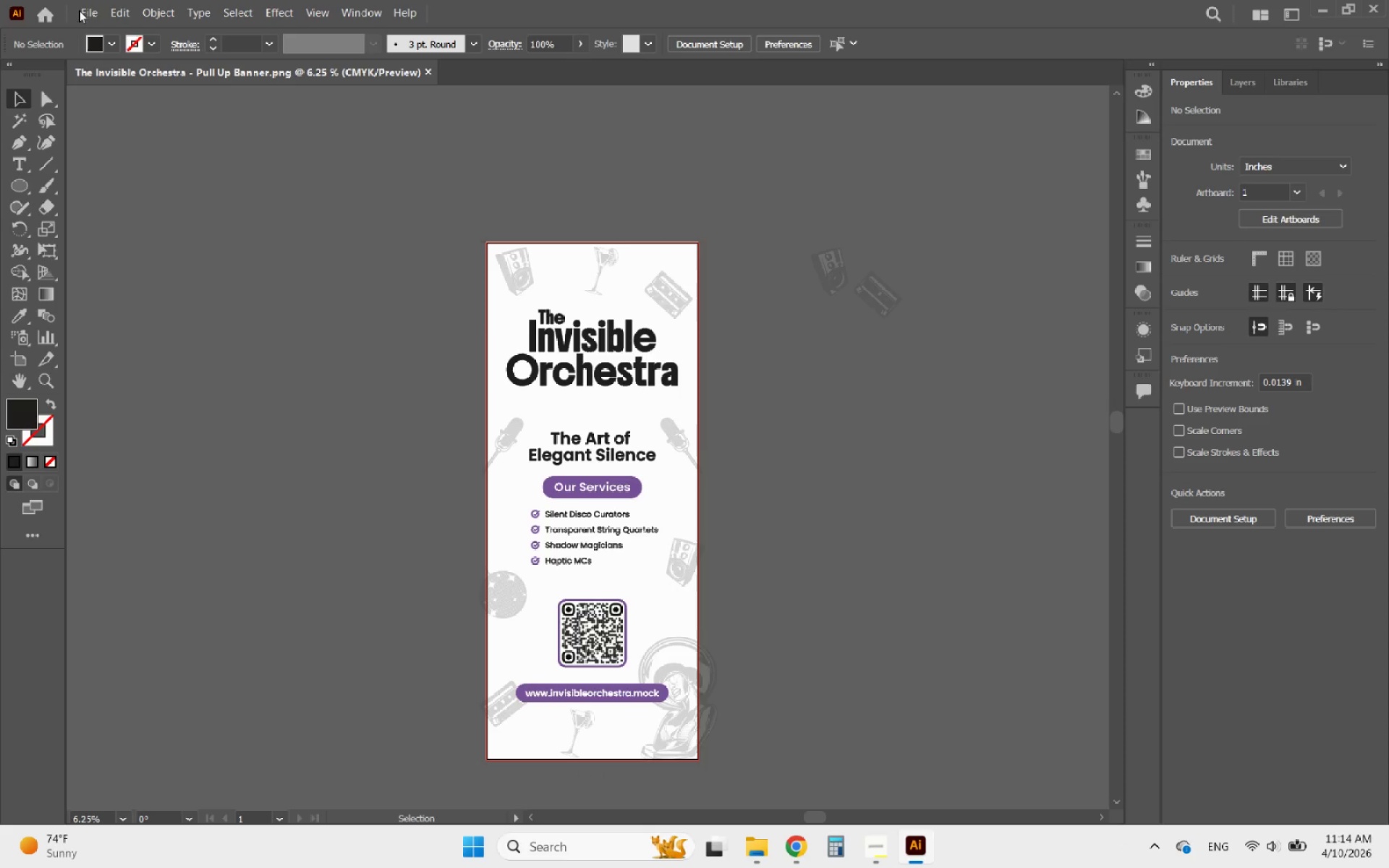 
left_click([430, 263])
 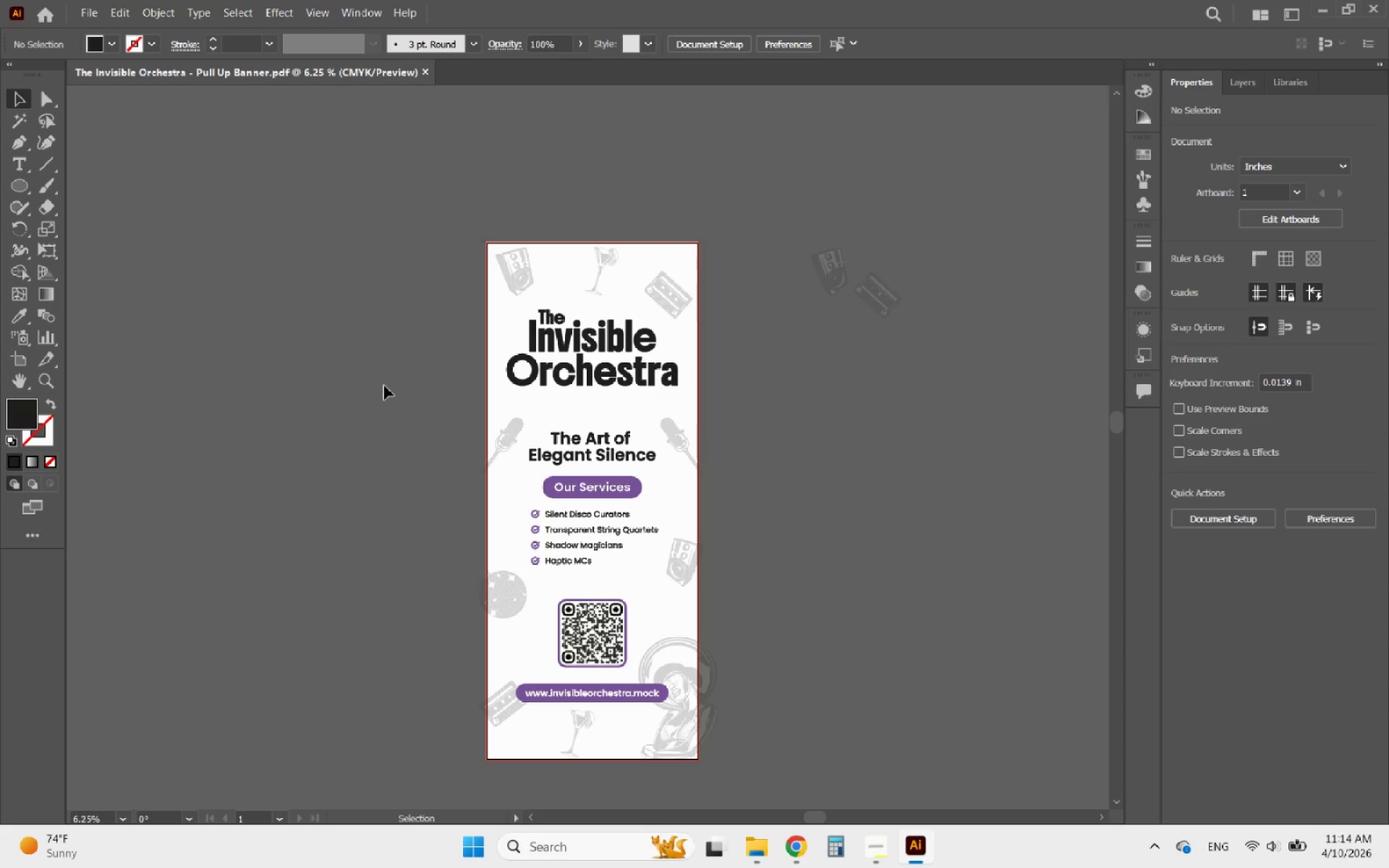 
left_click([93, 9])
 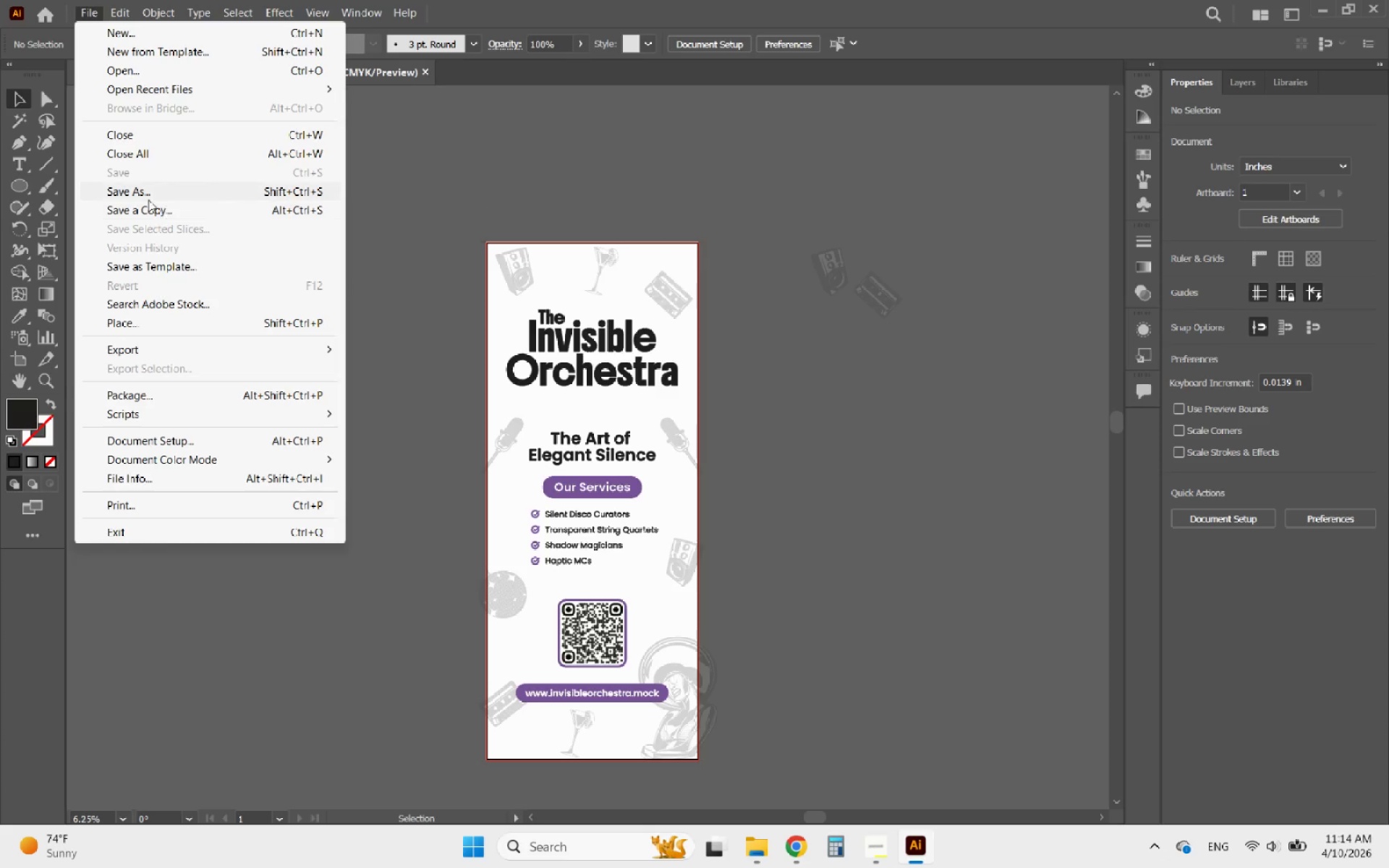 
left_click([137, 190])
 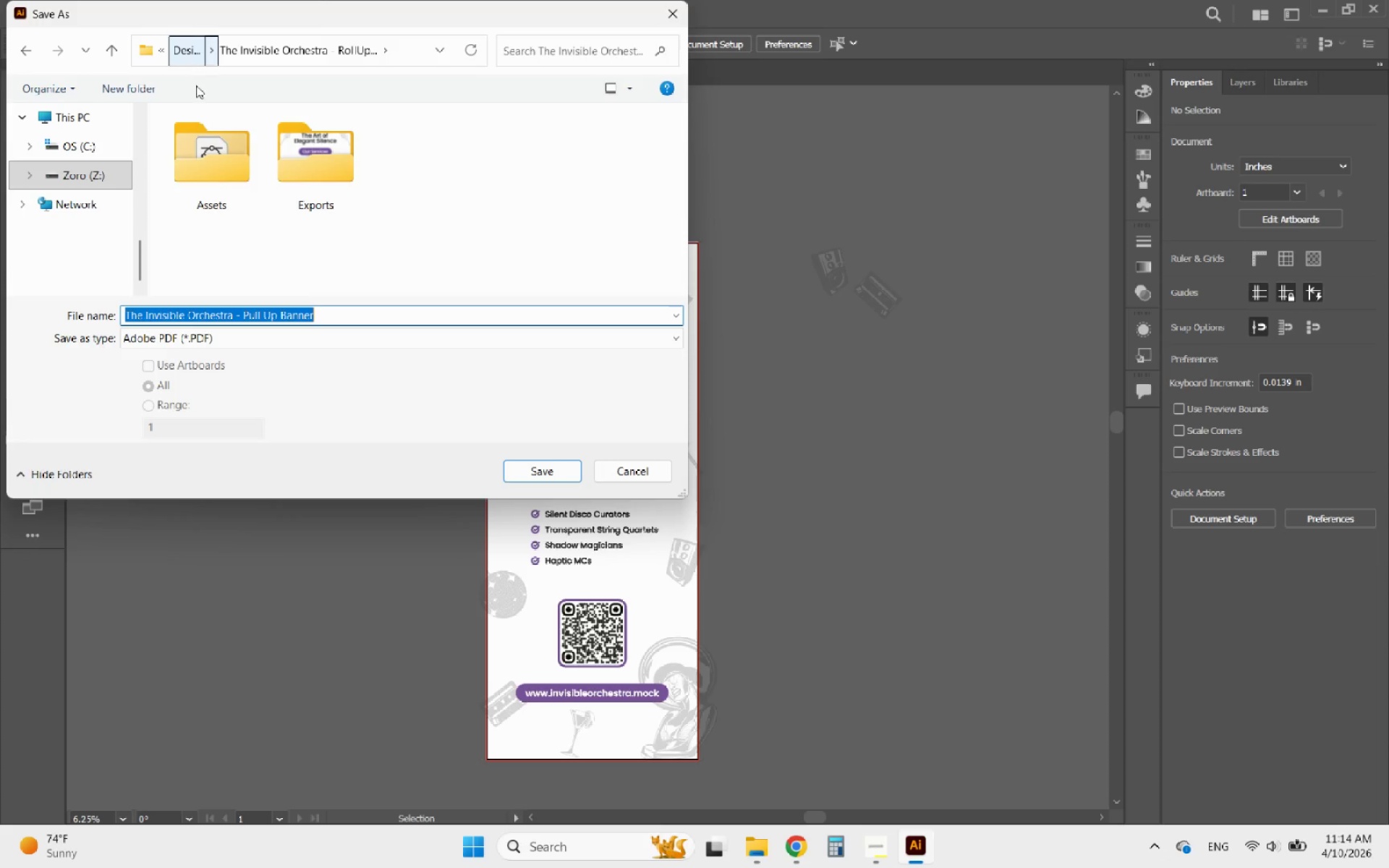 
wait(6.31)
 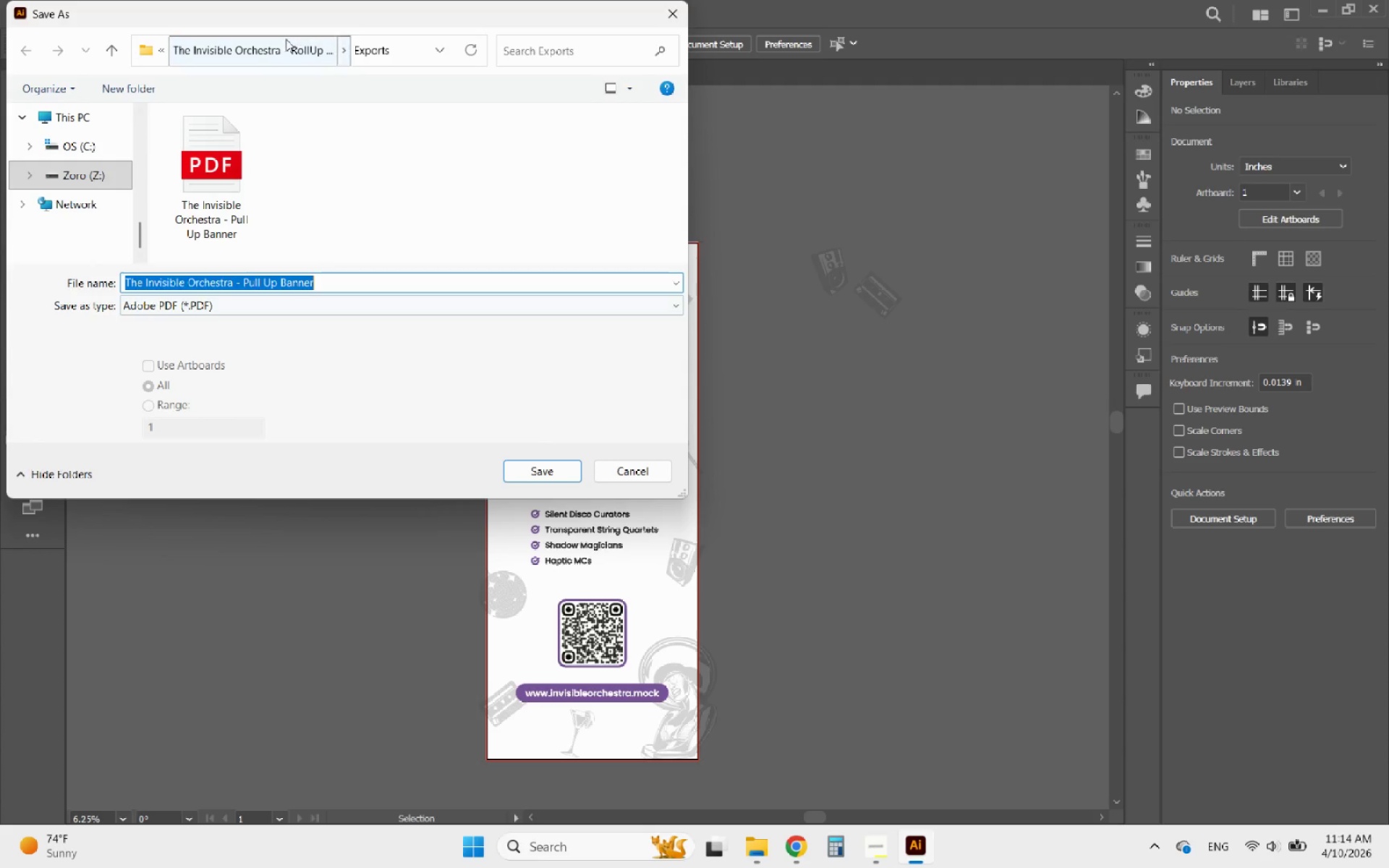 
left_click([245, 333])
 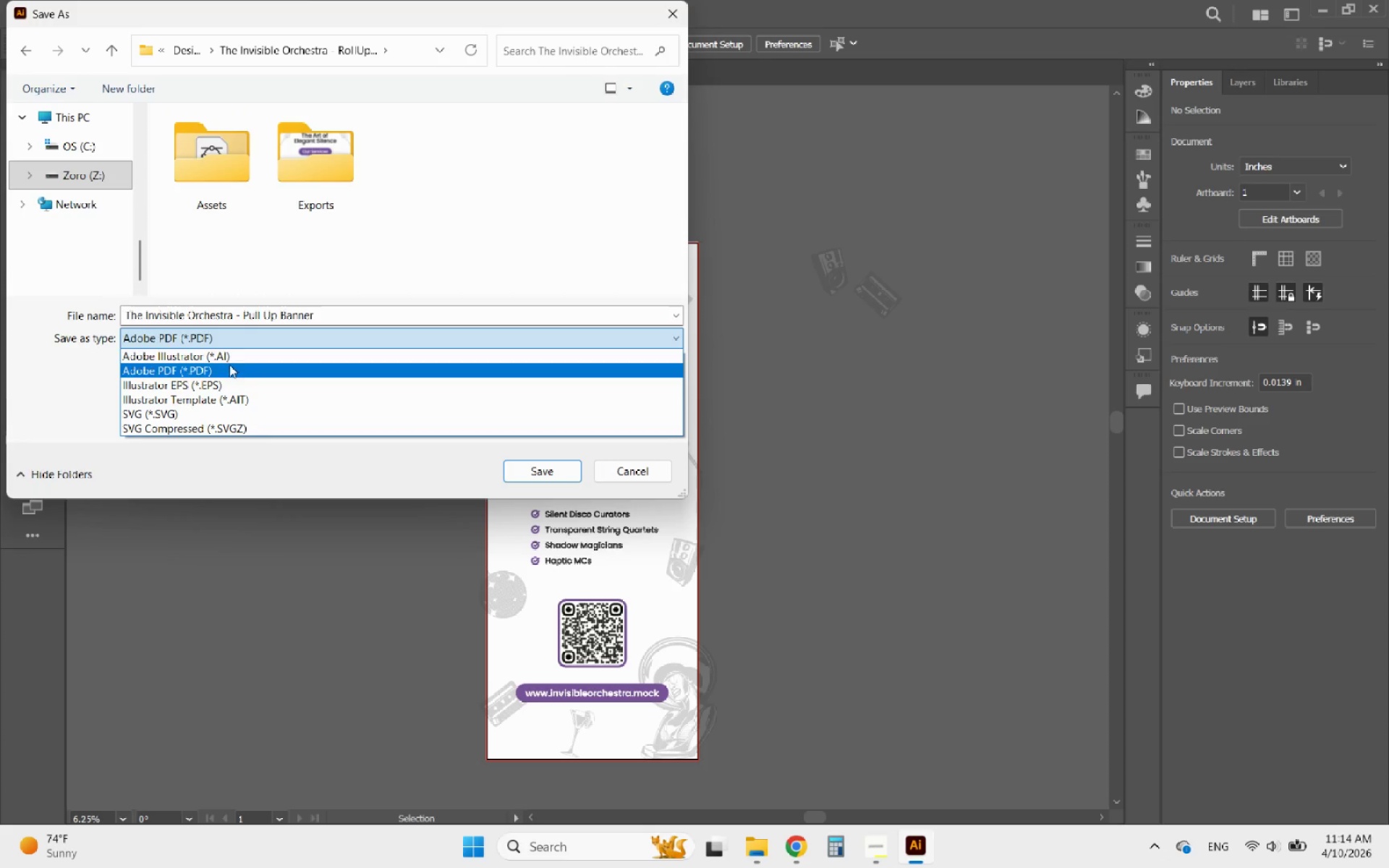 
left_click([213, 353])
 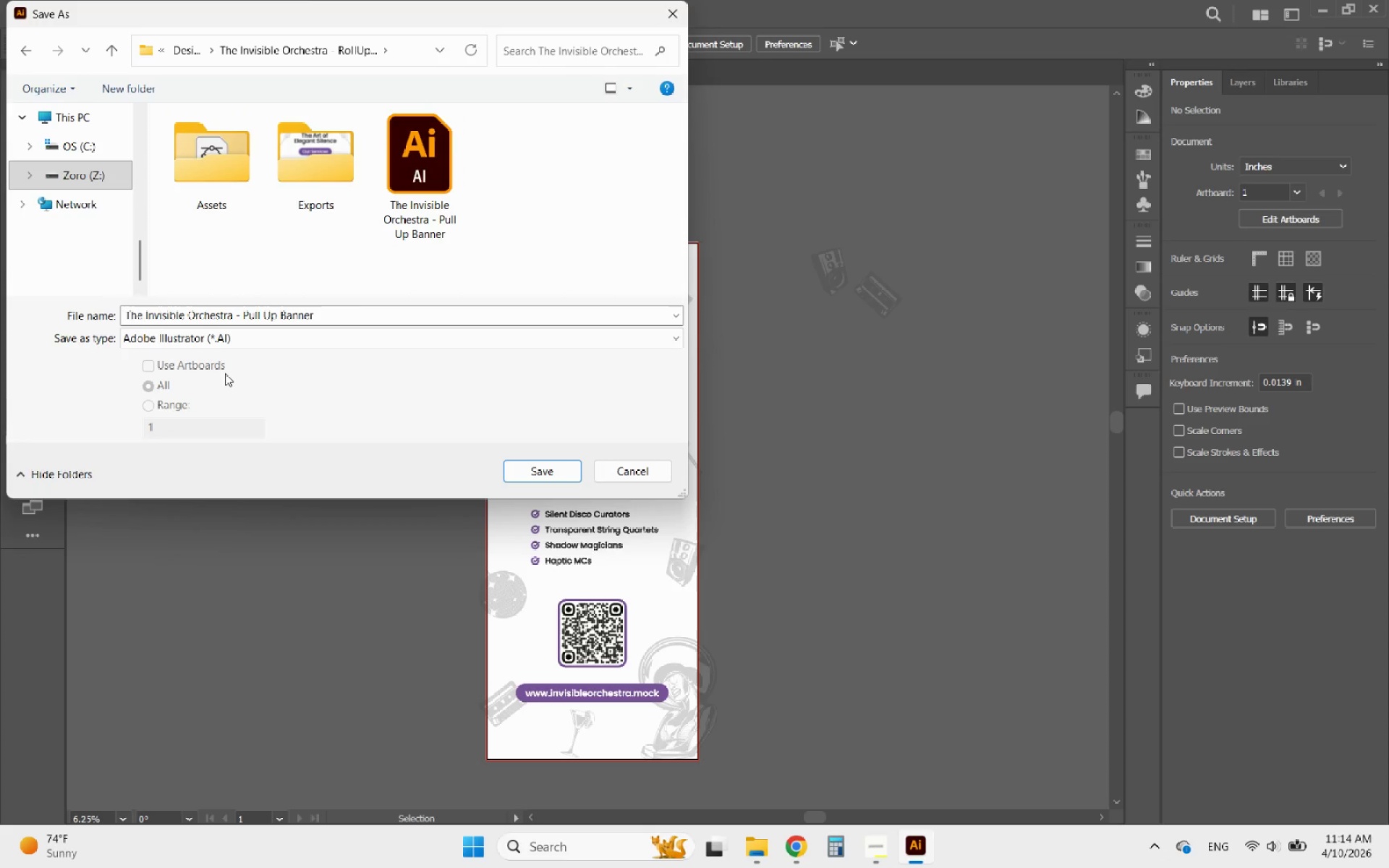 
left_click([512, 467])
 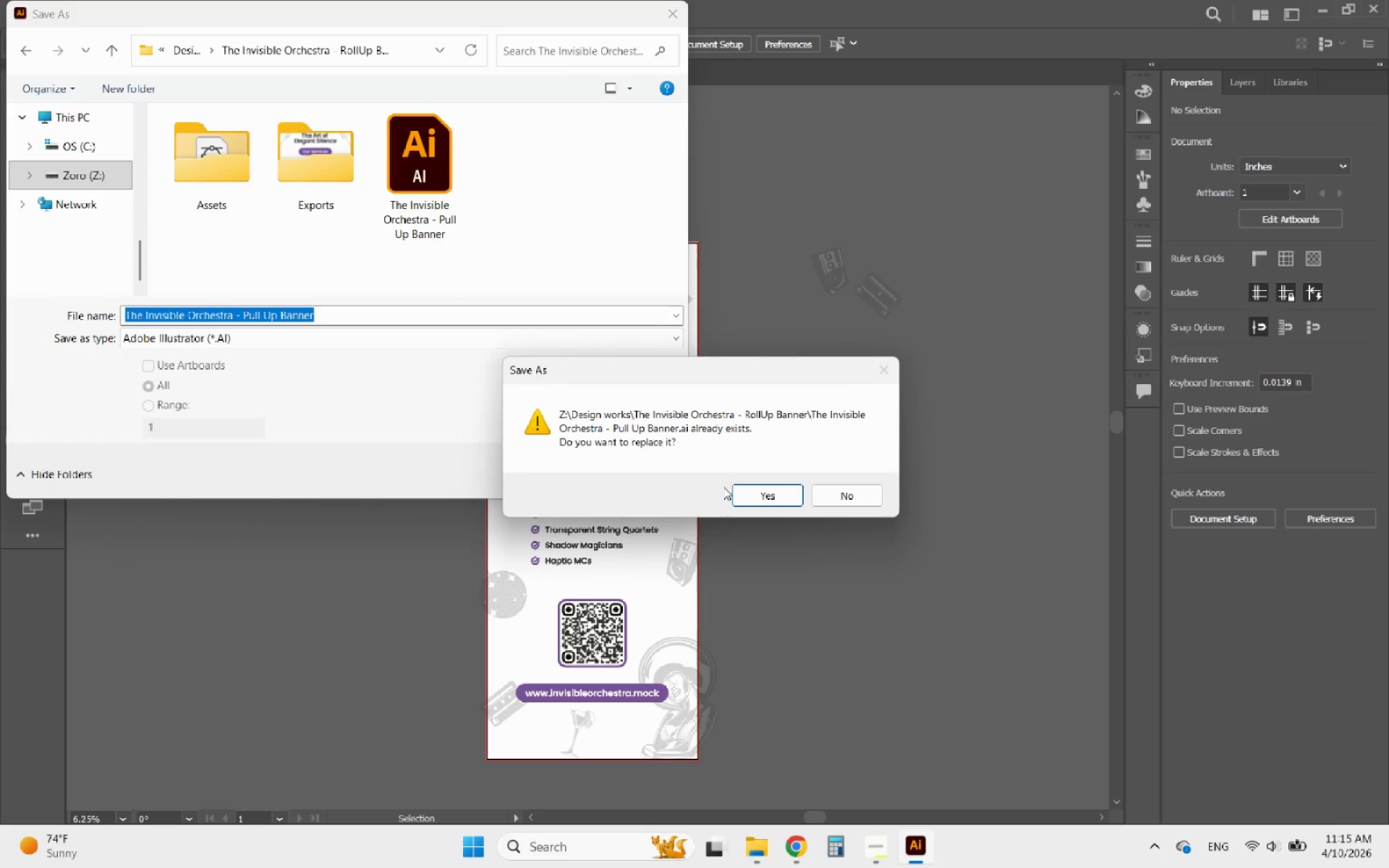 
left_click([748, 490])
 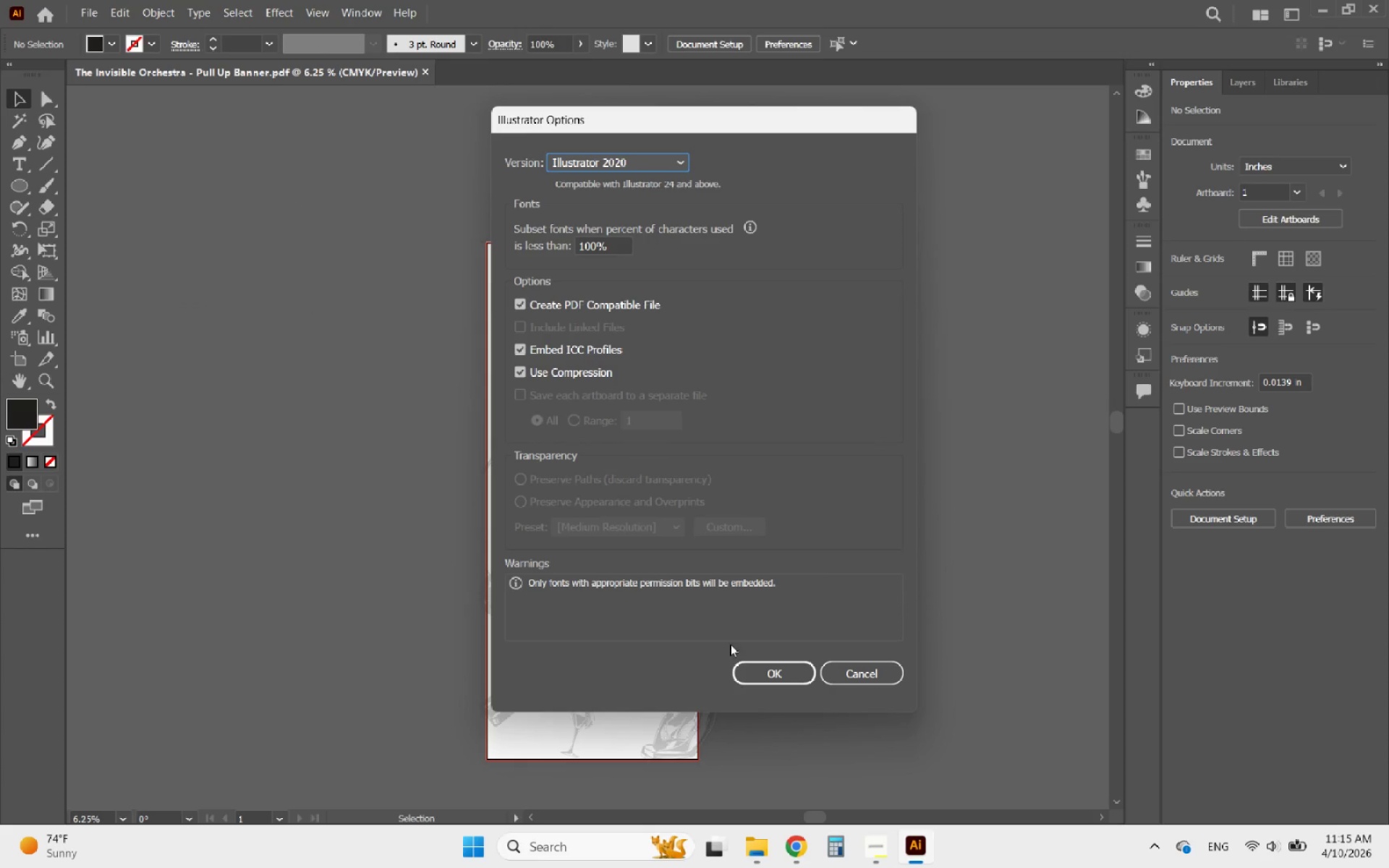 
left_click([765, 676])
 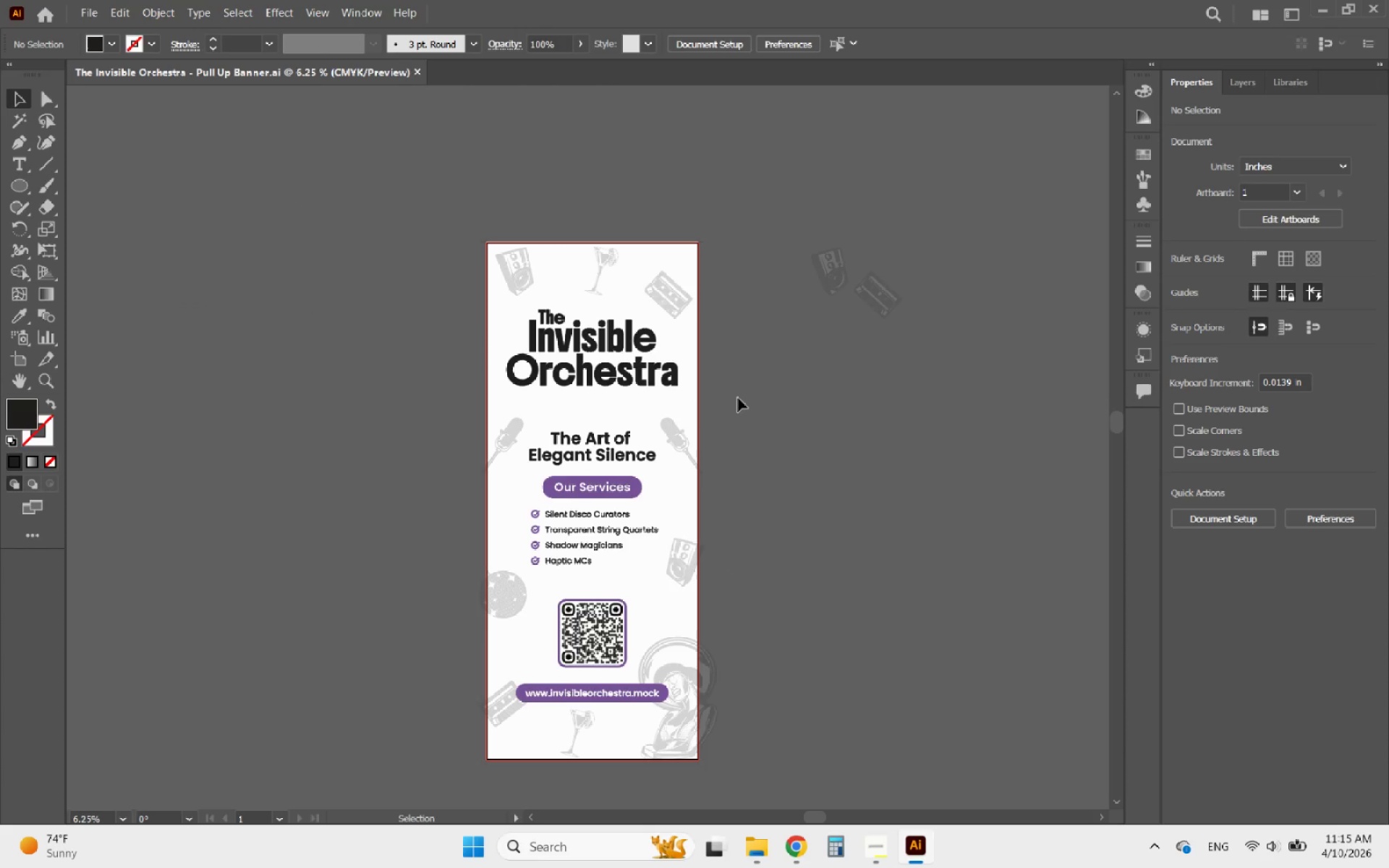 
left_click([738, 398])
 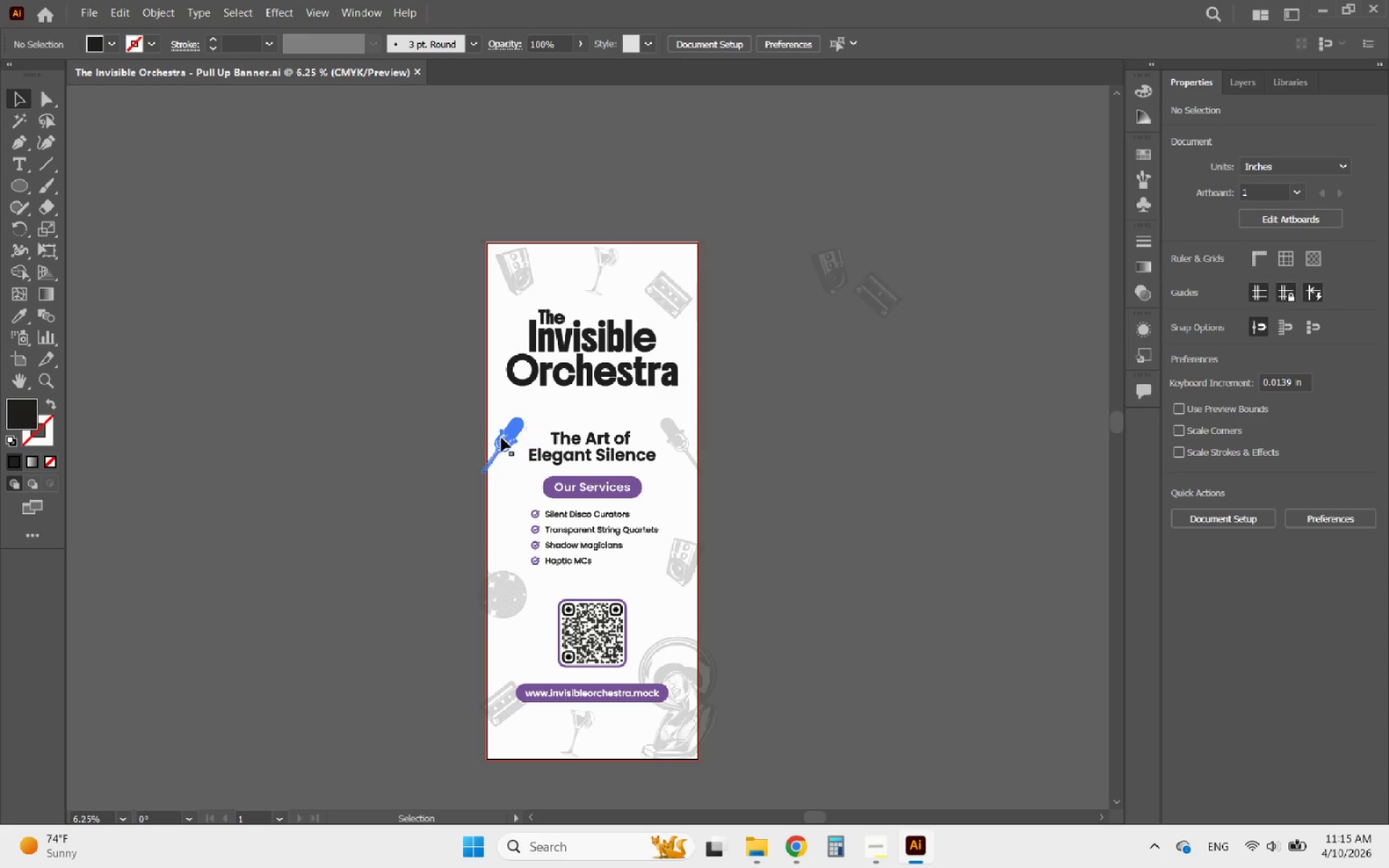 
left_click([501, 438])
 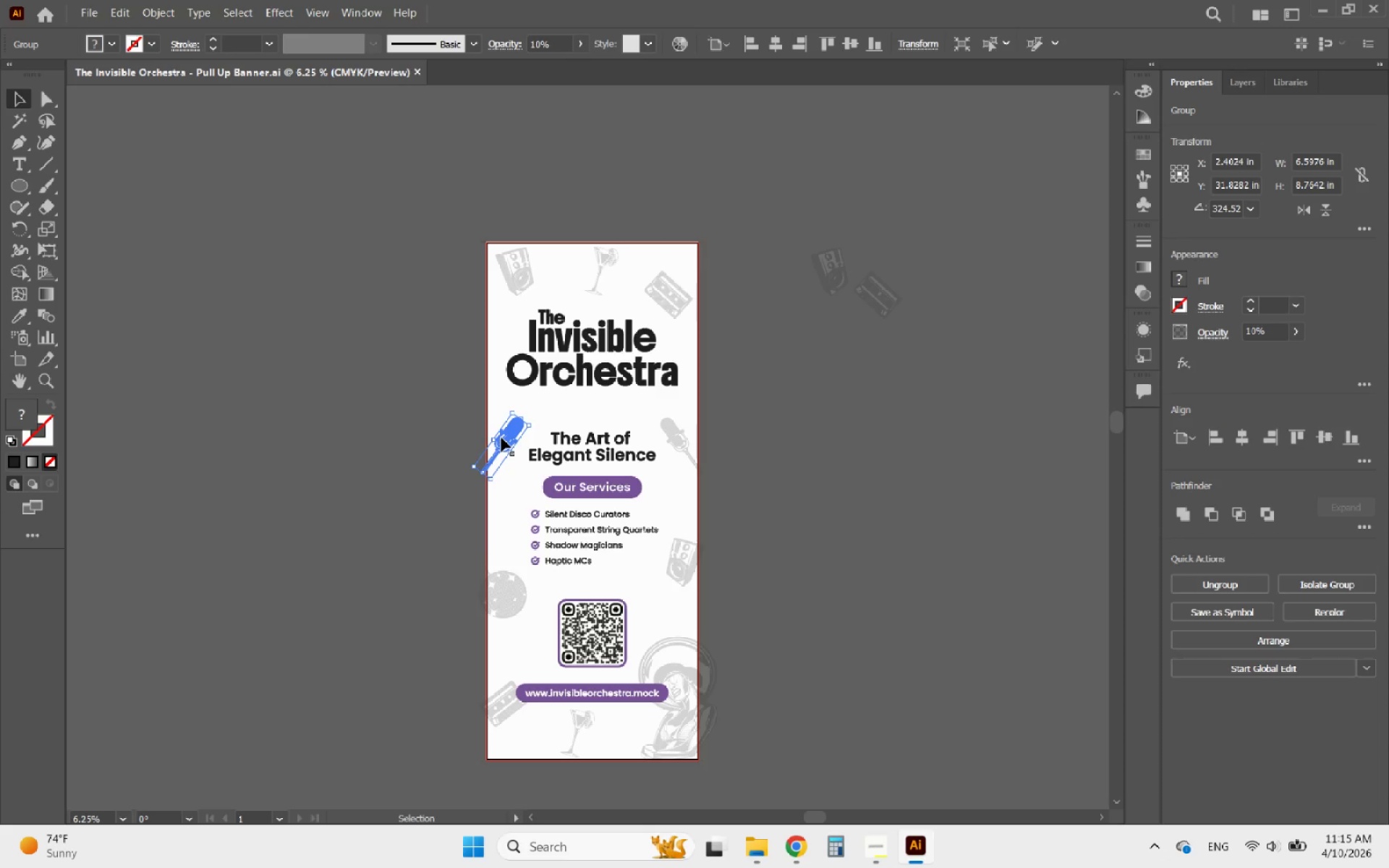 
hold_key(key=ShiftLeft, duration=0.36)
 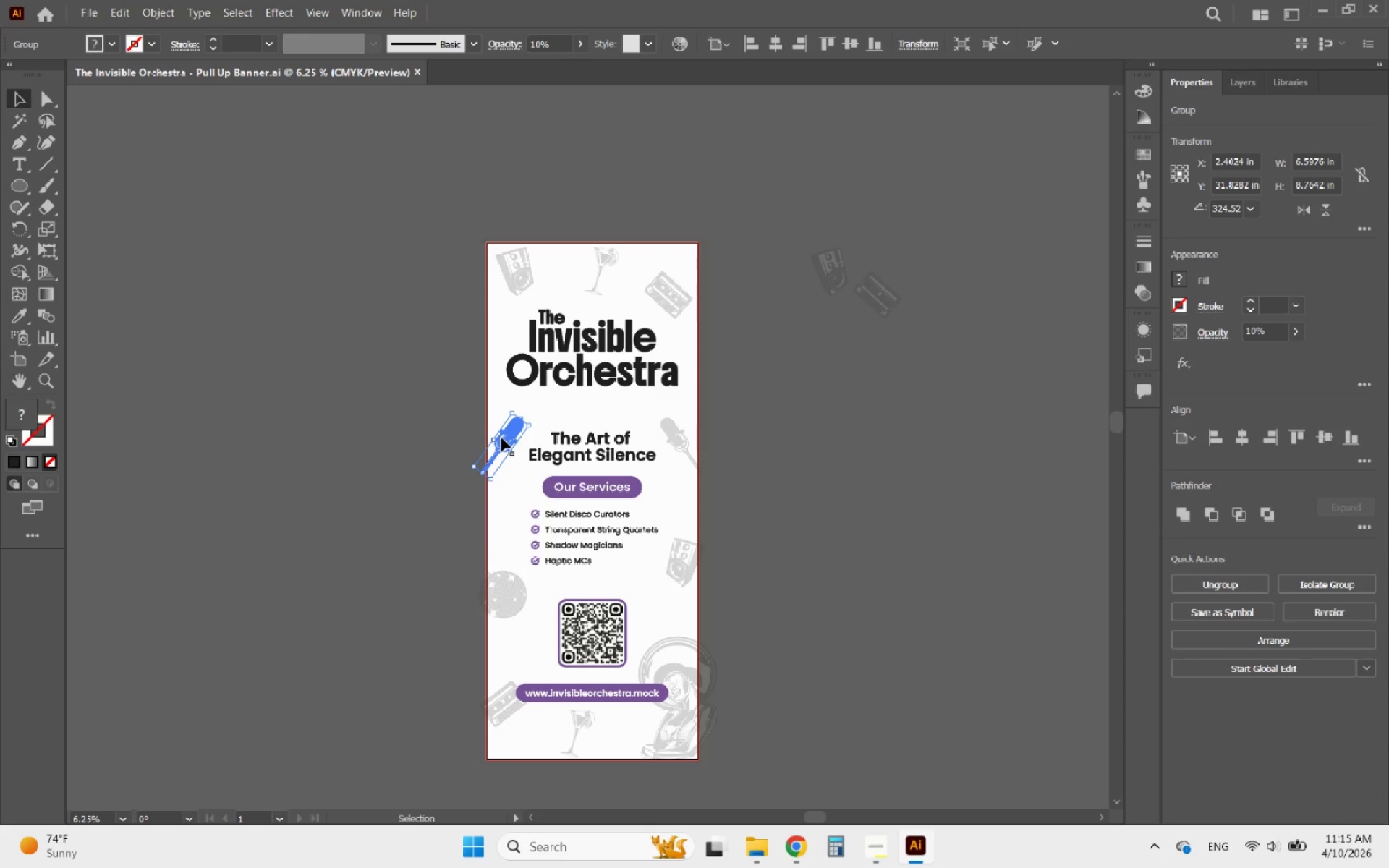 
hold_key(key=MetaLeft, duration=0.58)
 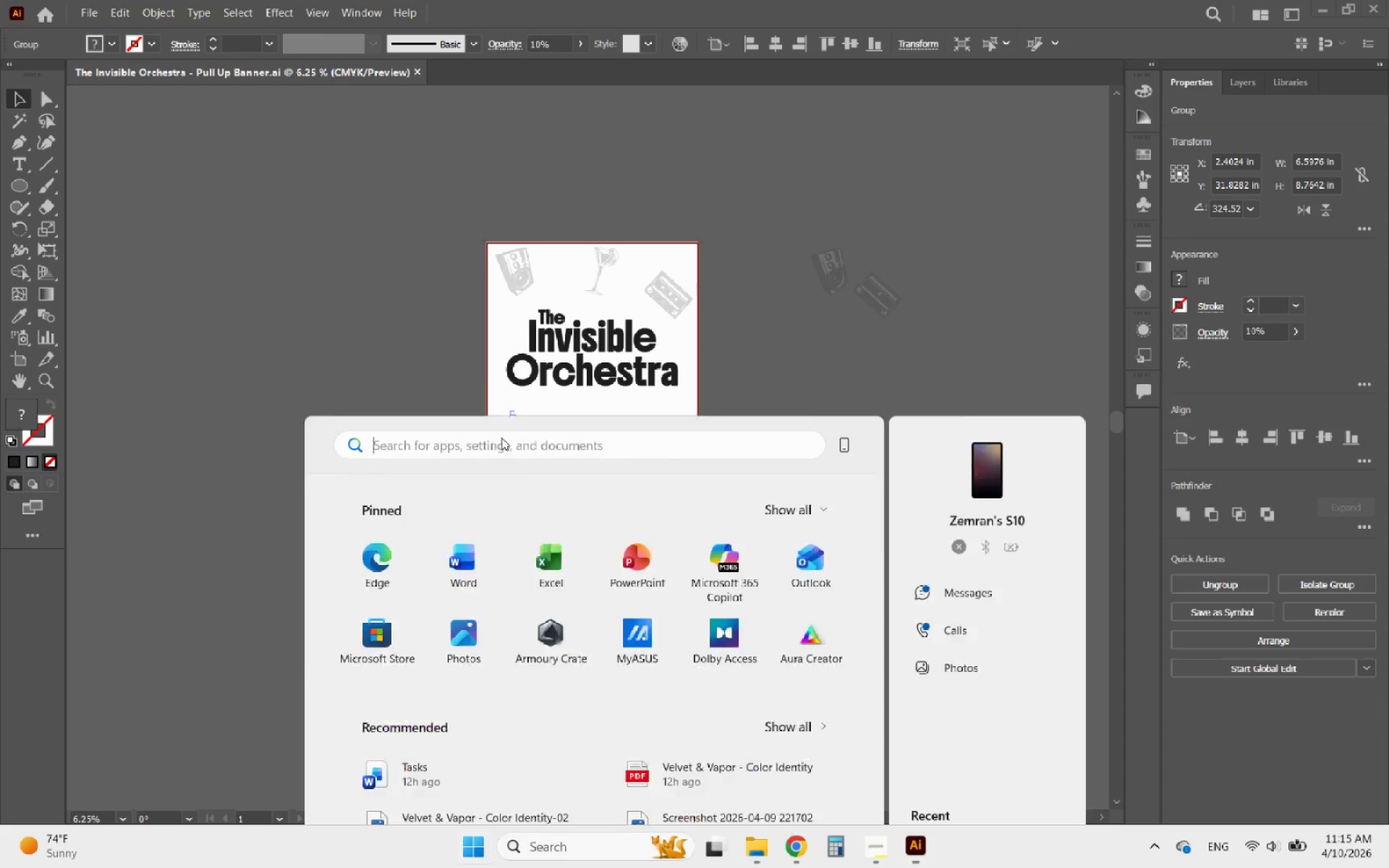 
left_click([501, 438])
 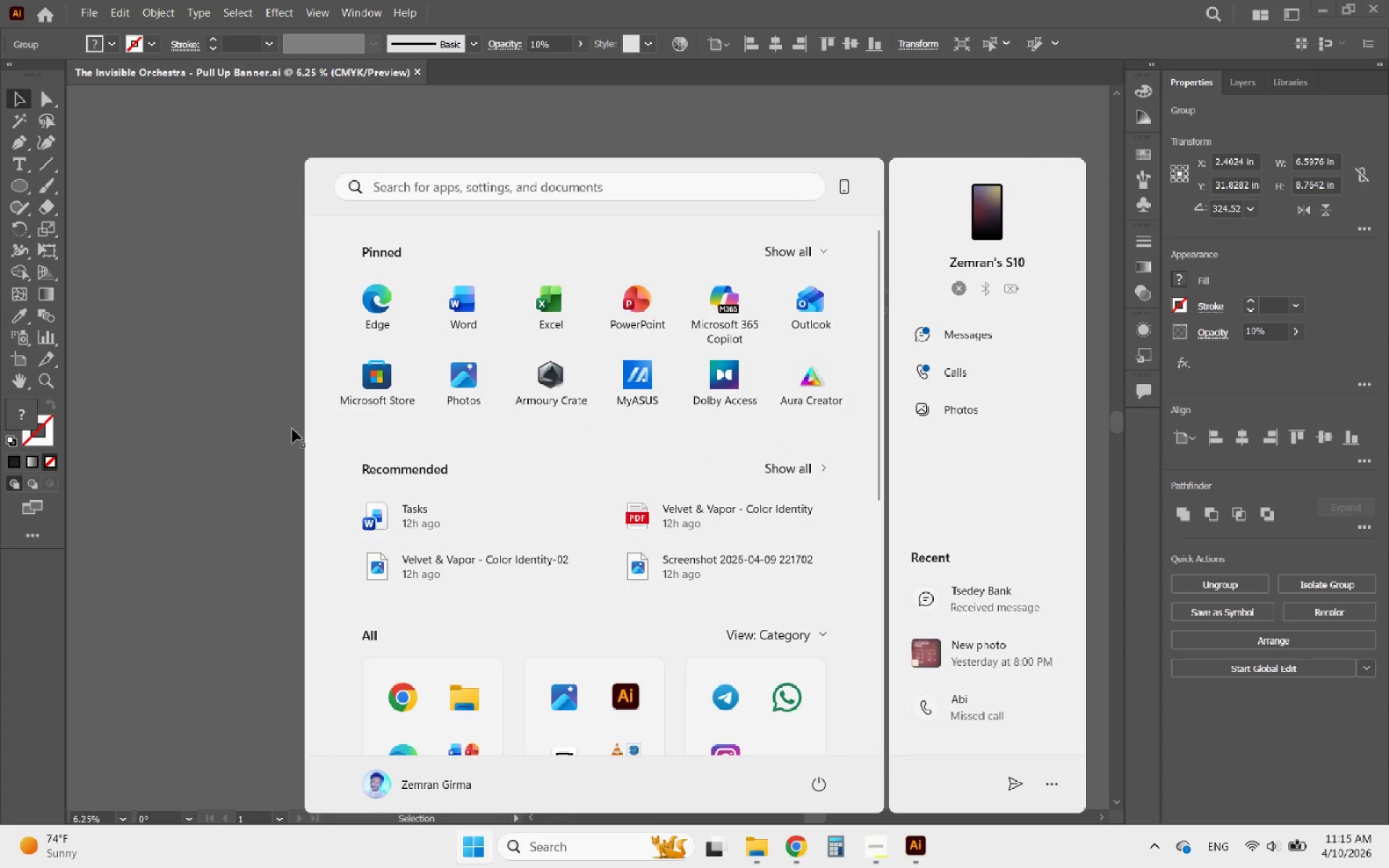 
left_click([235, 422])
 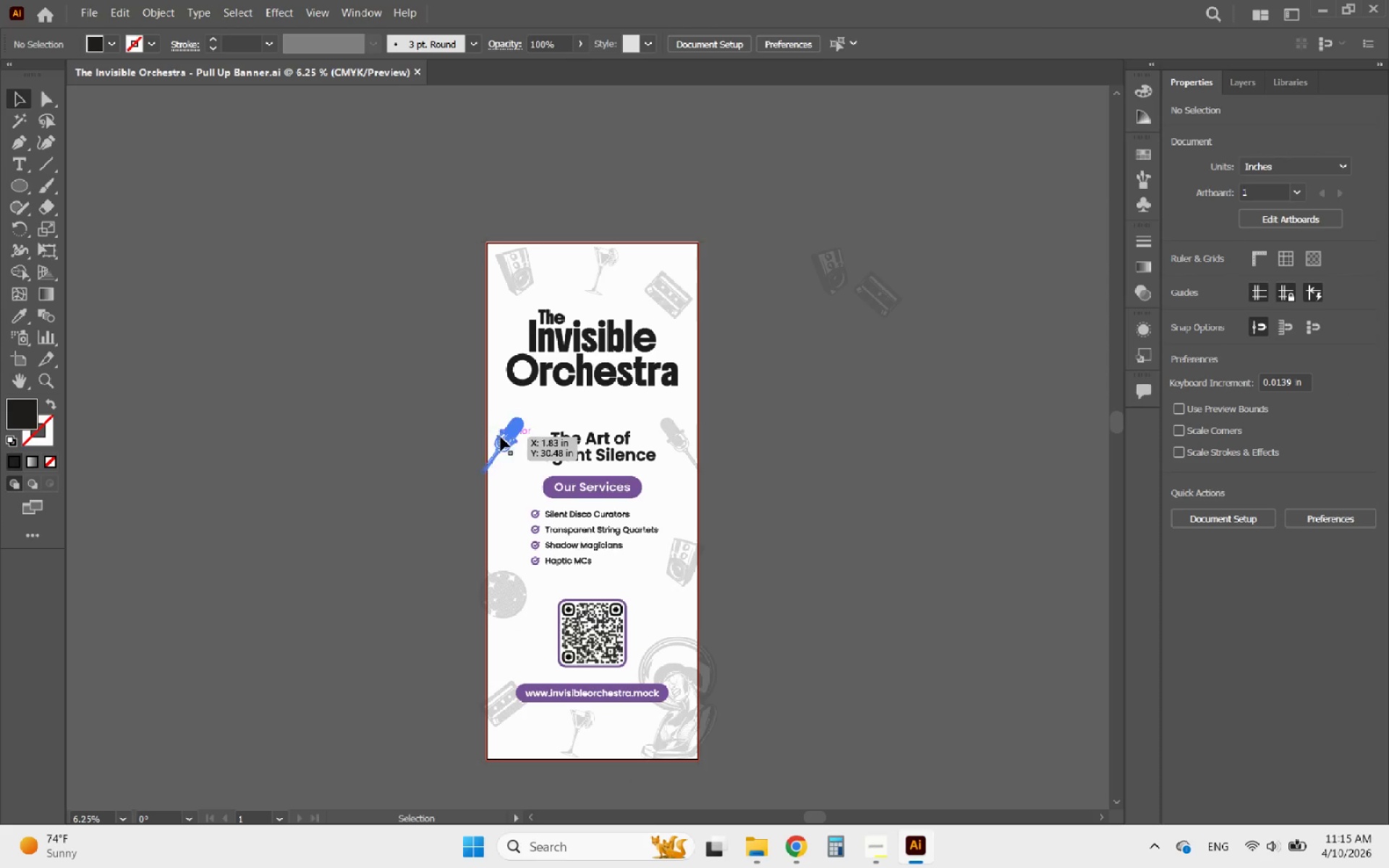 
left_click([512, 437])
 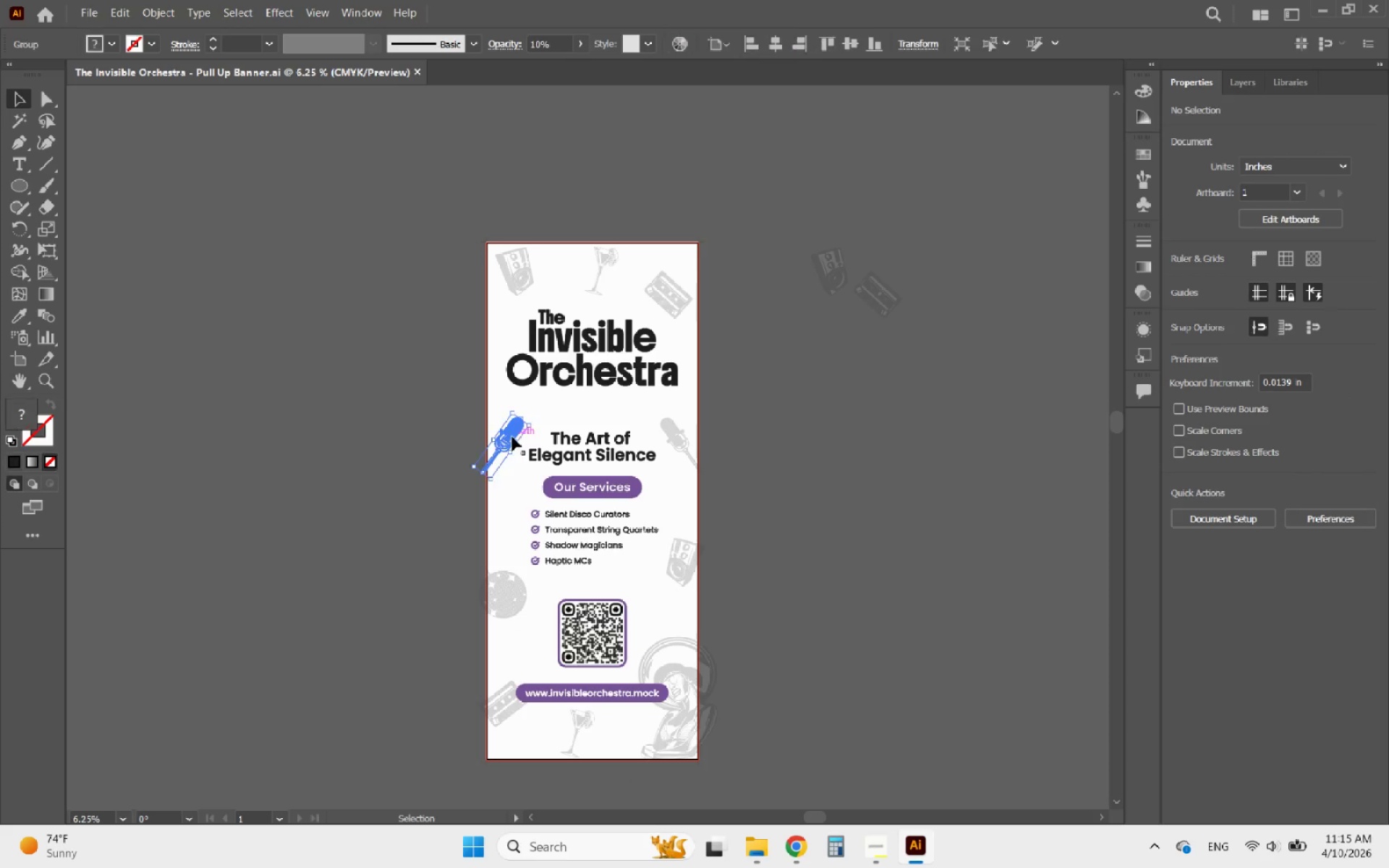 
hold_key(key=MetaLeft, duration=0.47)
 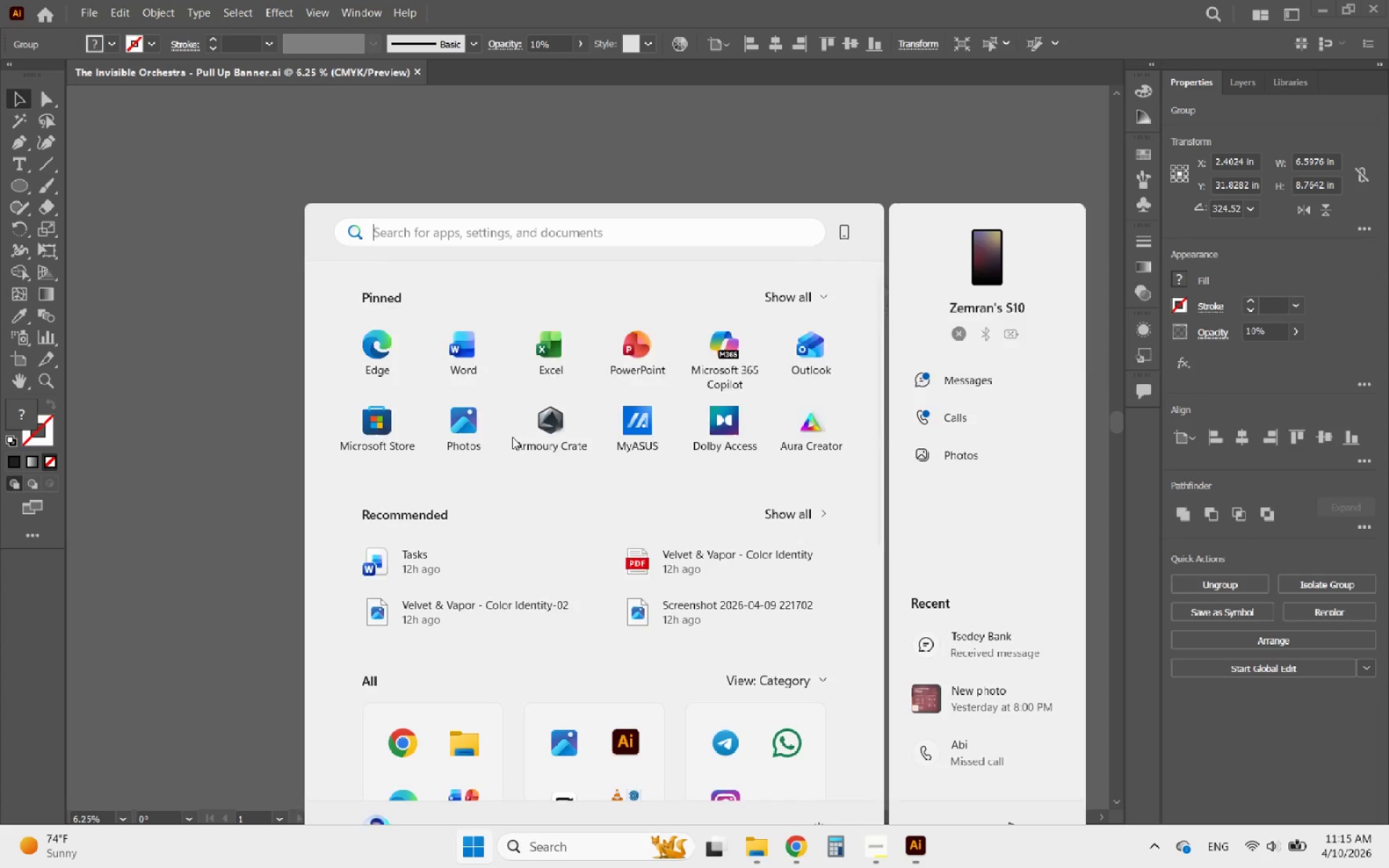 
left_click([512, 437])
 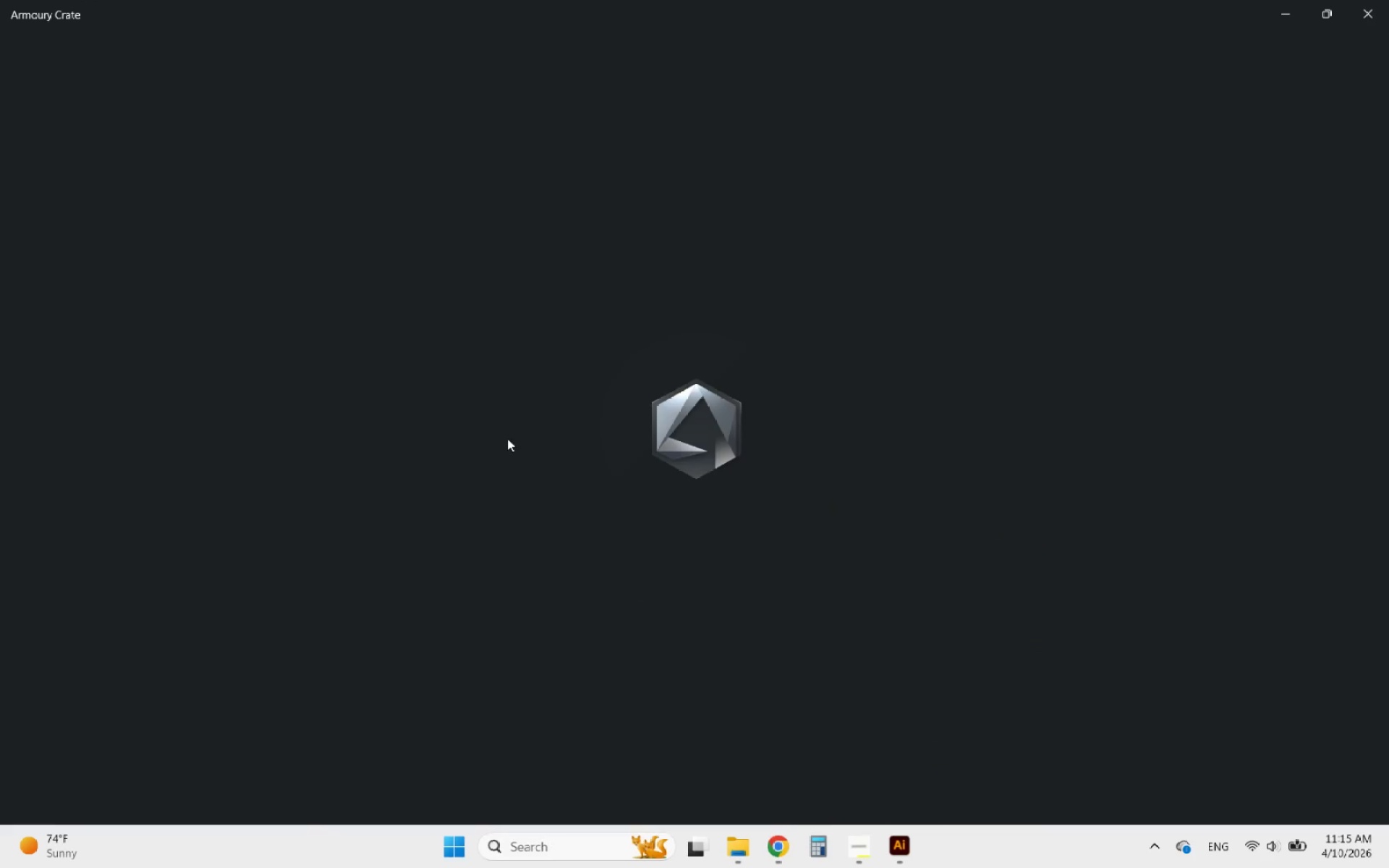 
key(Meta+MetaLeft)
 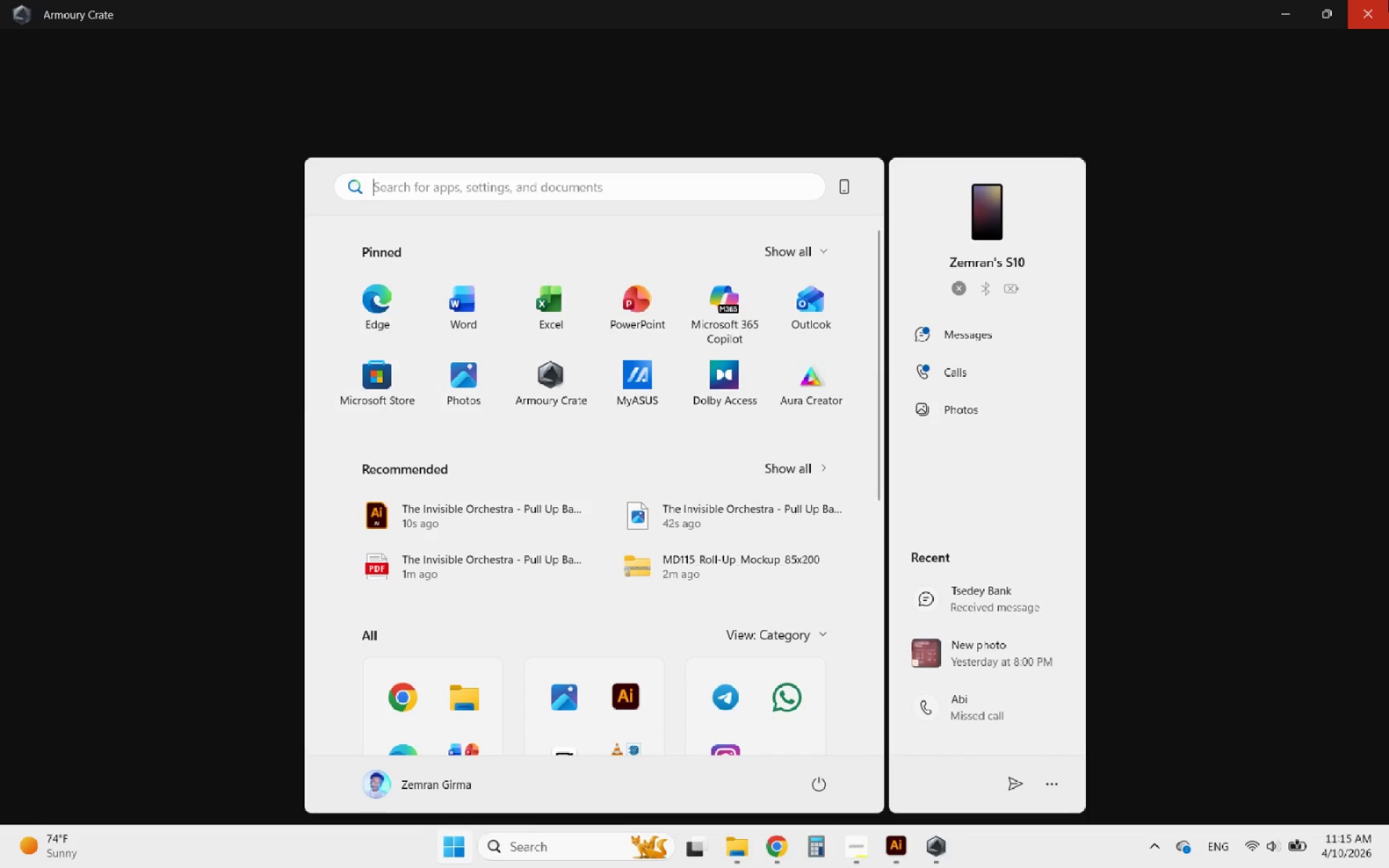 
left_click([1381, 0])
 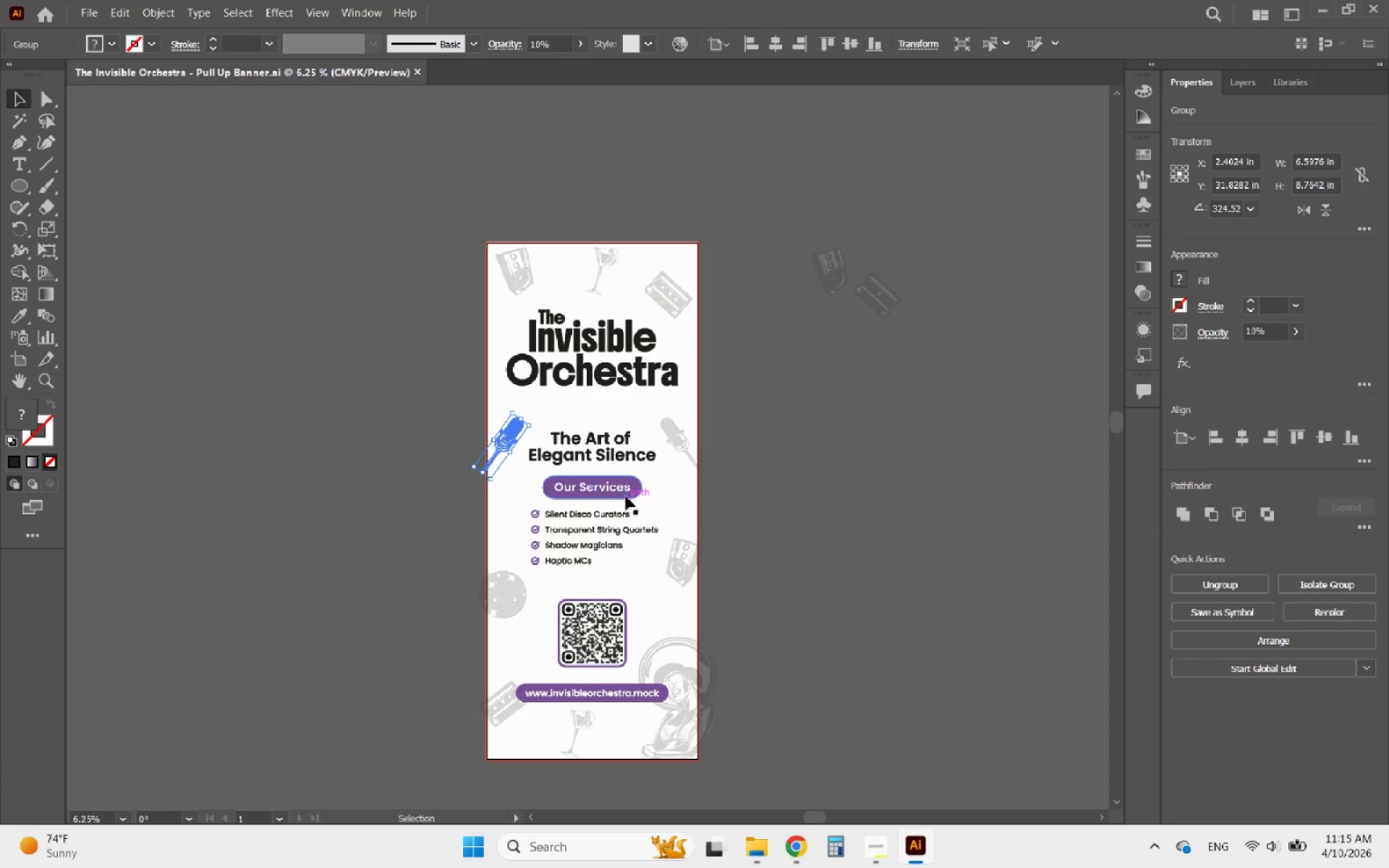 
hold_key(key=AltLeft, duration=2.64)
left_click_drag(start_coordinate=[507, 442], to_coordinate=[830, 331])
 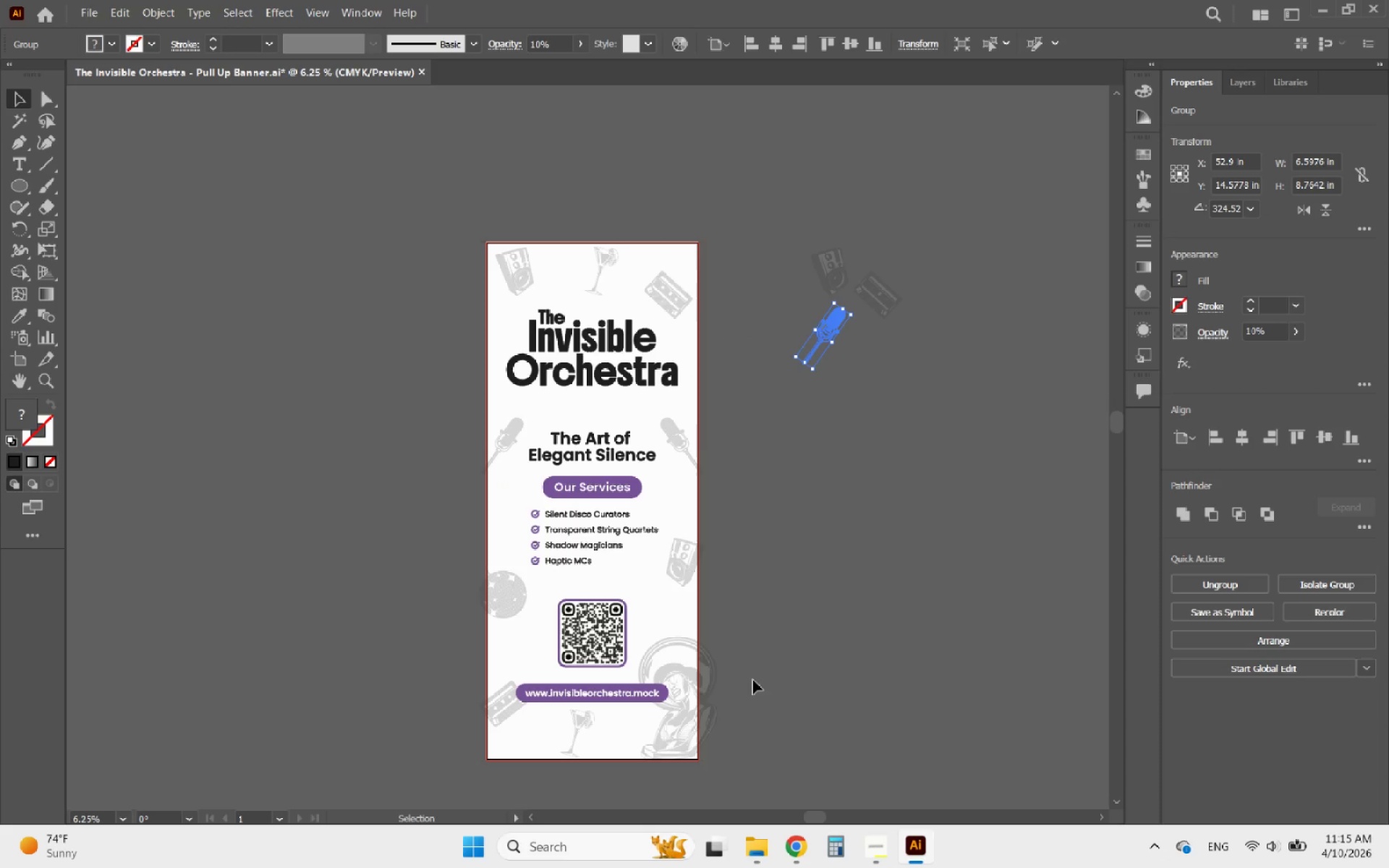 
left_click([816, 591])
 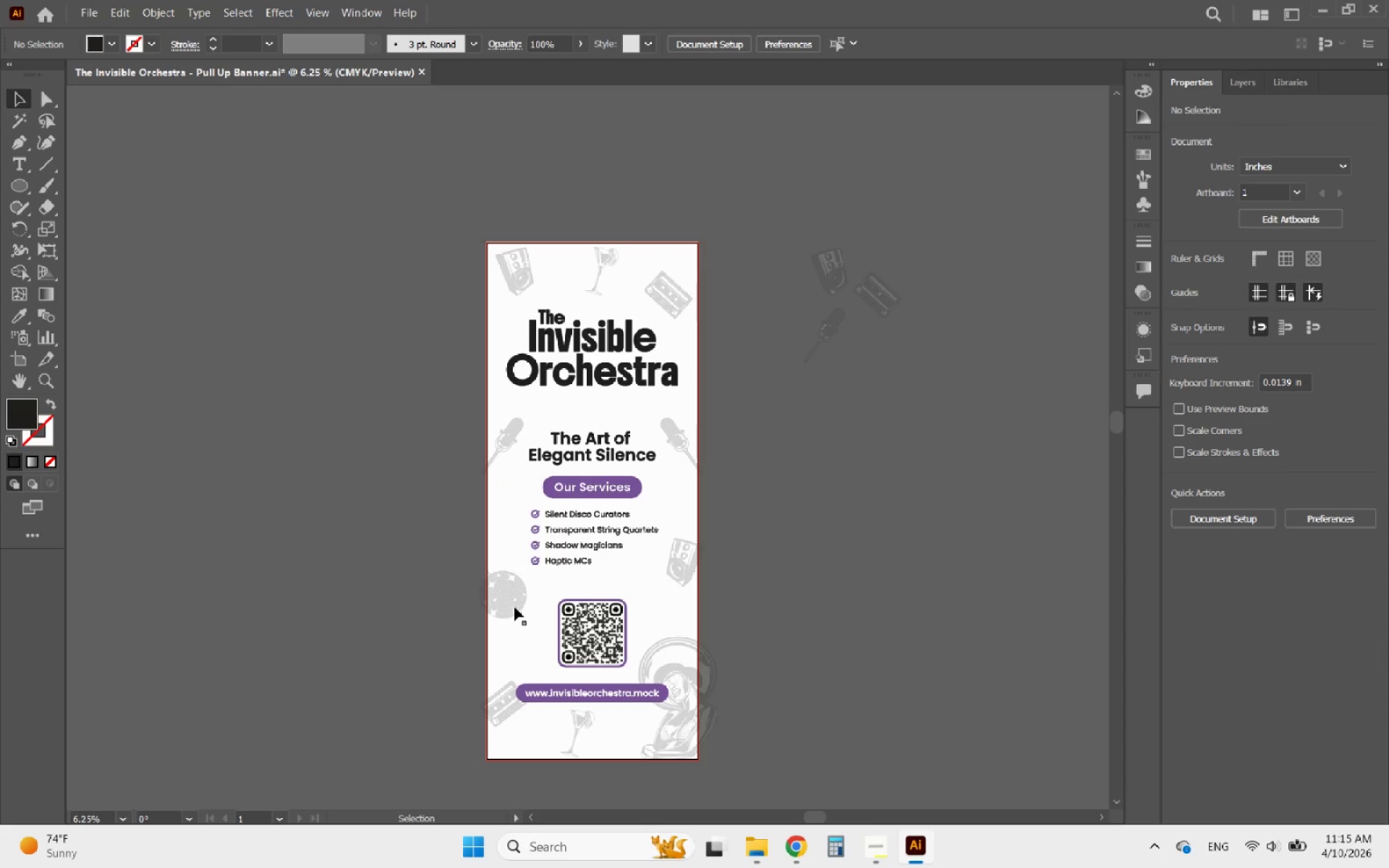 
left_click([514, 607])
 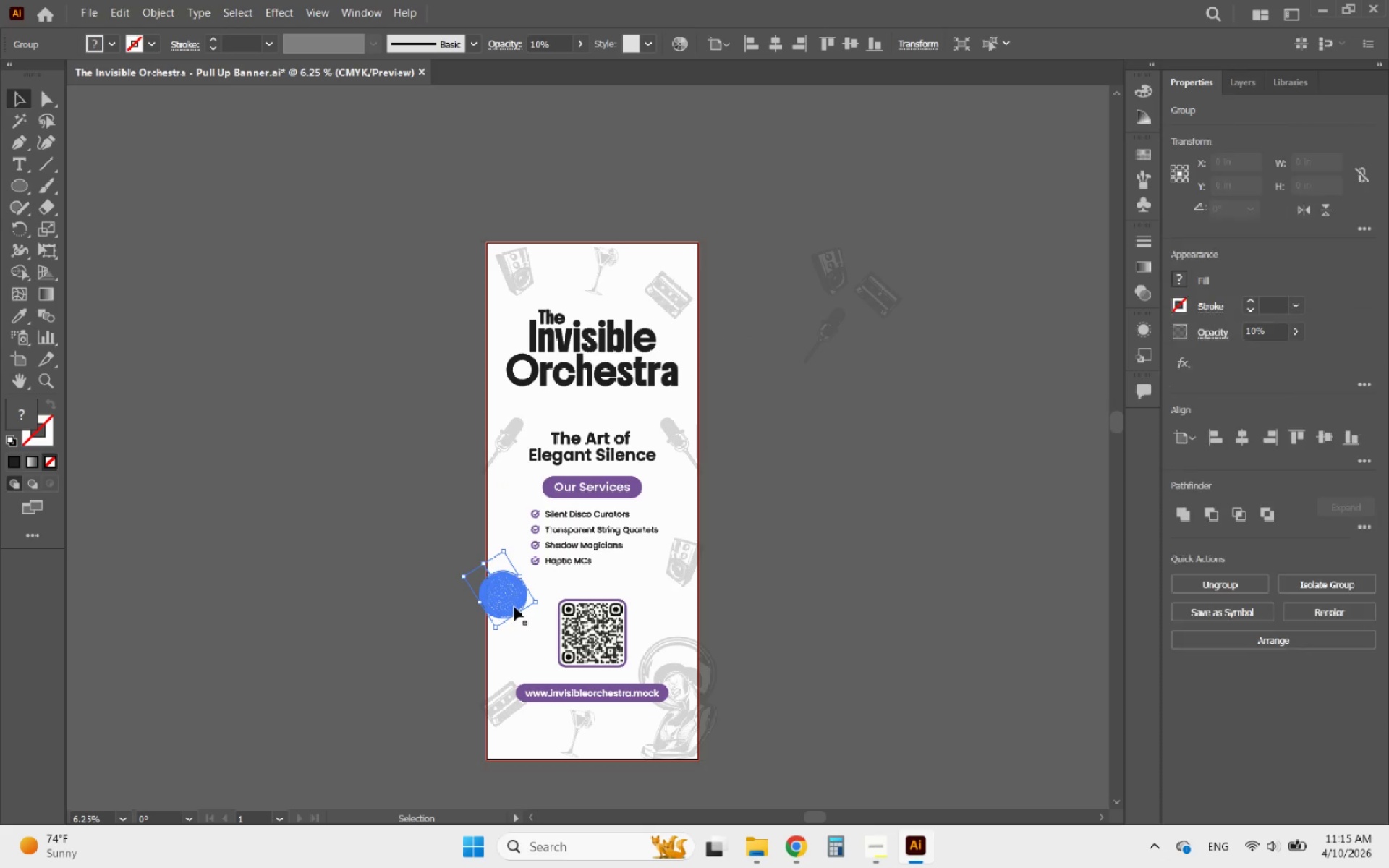 
hold_key(key=AltLeft, duration=2.22)
left_click_drag(start_coordinate=[514, 607], to_coordinate=[883, 362])
 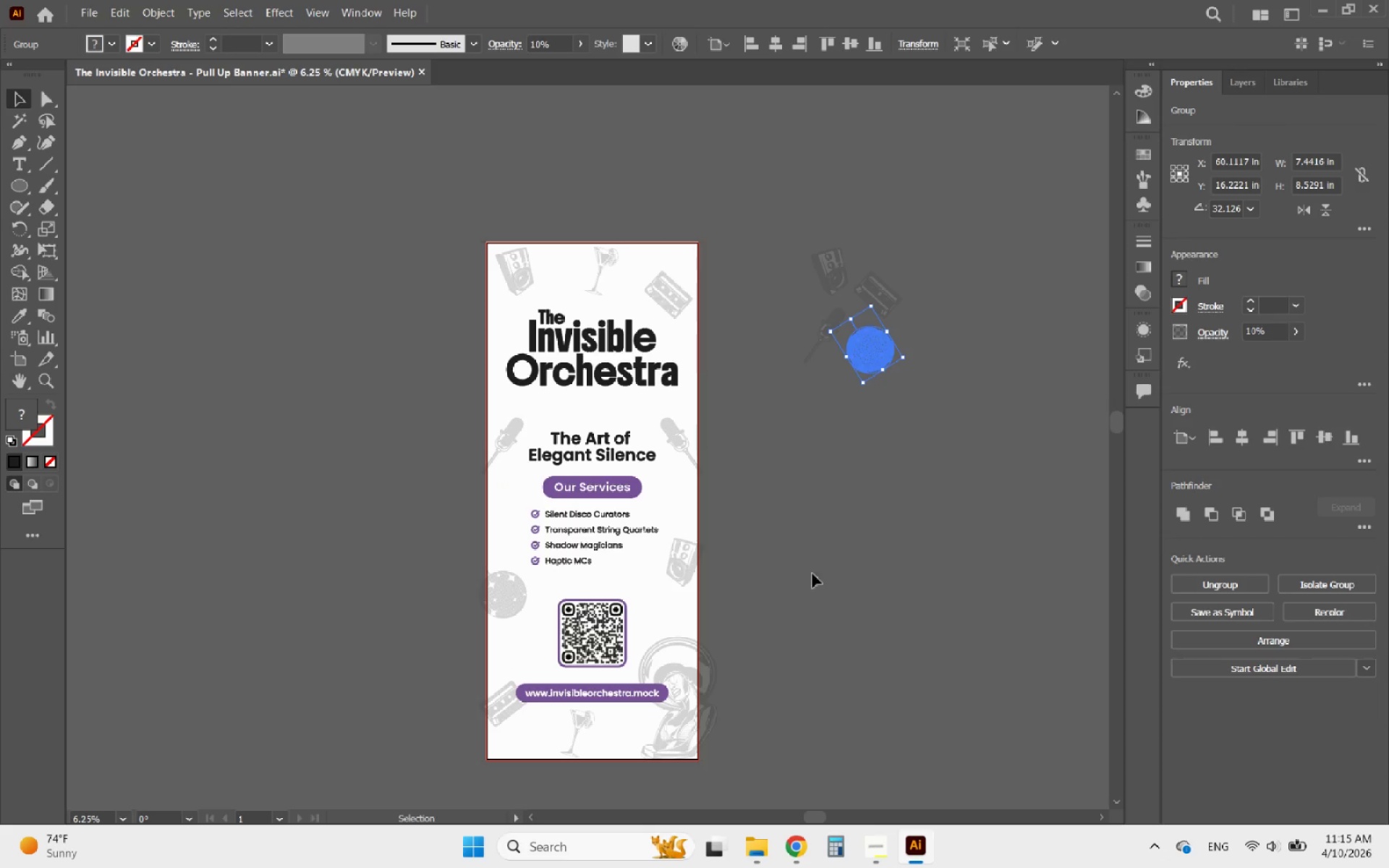 
left_click([864, 524])
 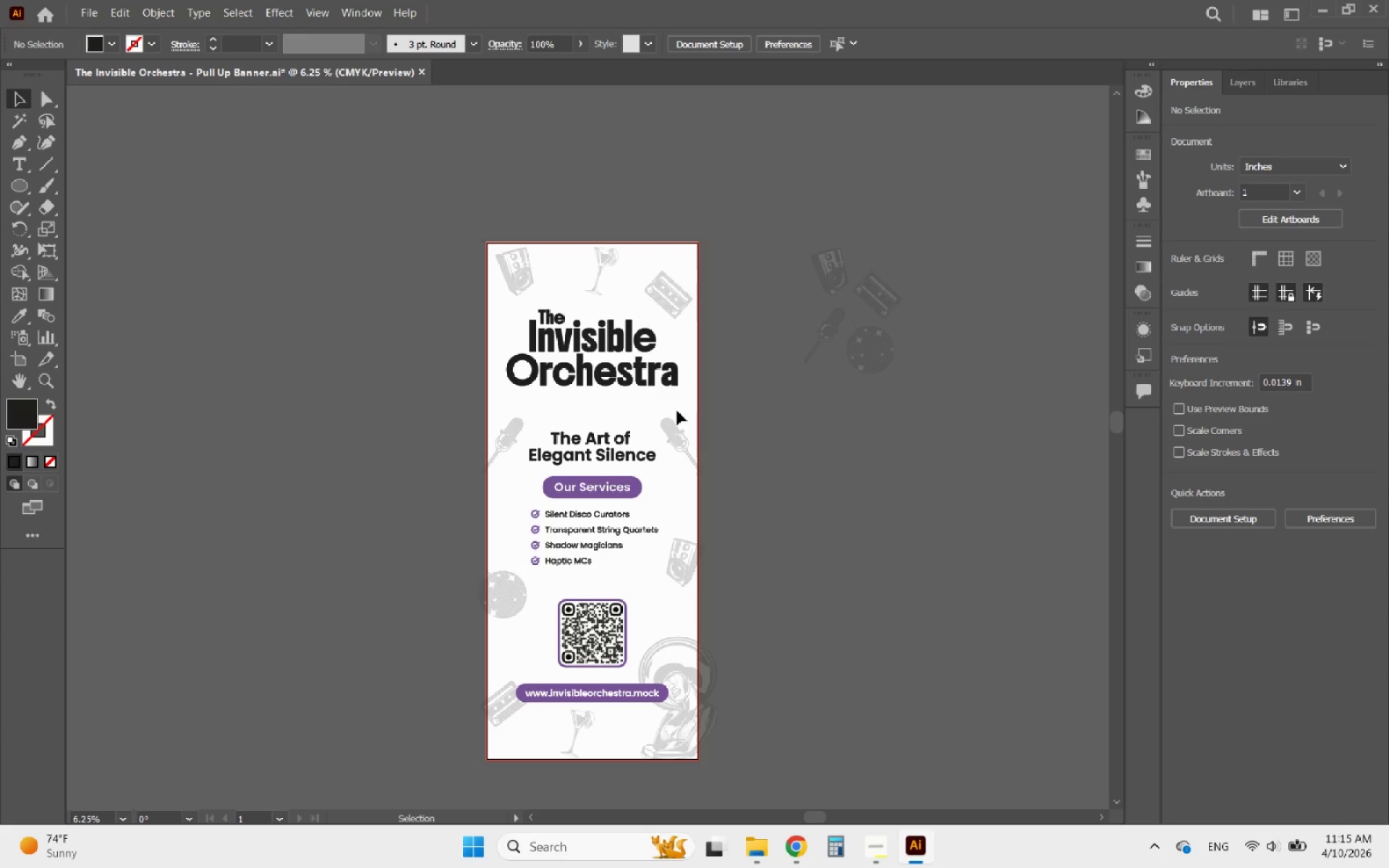 
hold_key(key=AltLeft, duration=0.64)
scroll: coordinate [867, 278], scroll_direction: up, amount: 3.0
 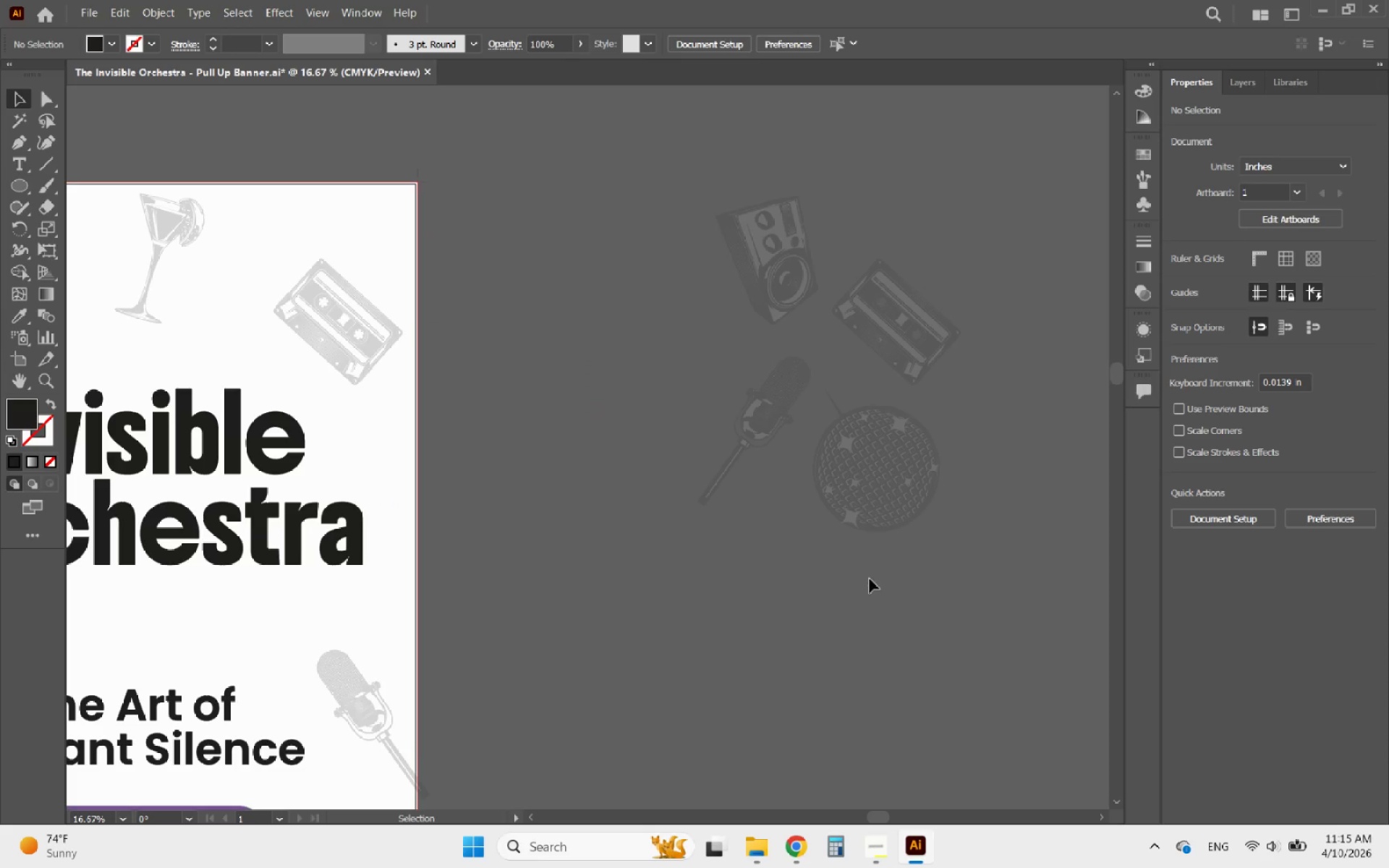 
left_click_drag(start_coordinate=[884, 586], to_coordinate=[671, 245])
 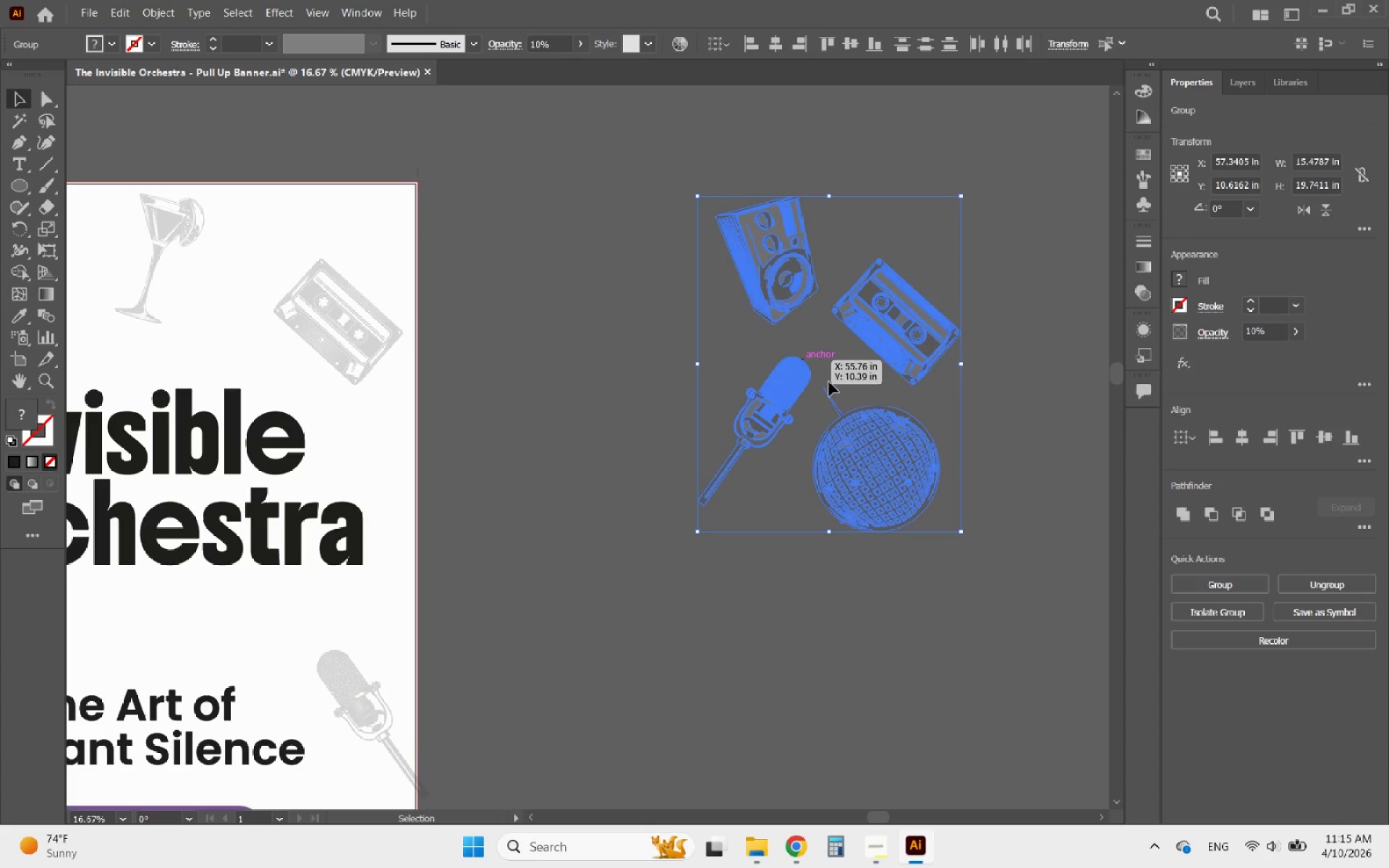 
hold_key(key=ShiftLeft, duration=2.7)
left_click_drag(start_coordinate=[962, 362], to_coordinate=[776, 359])
 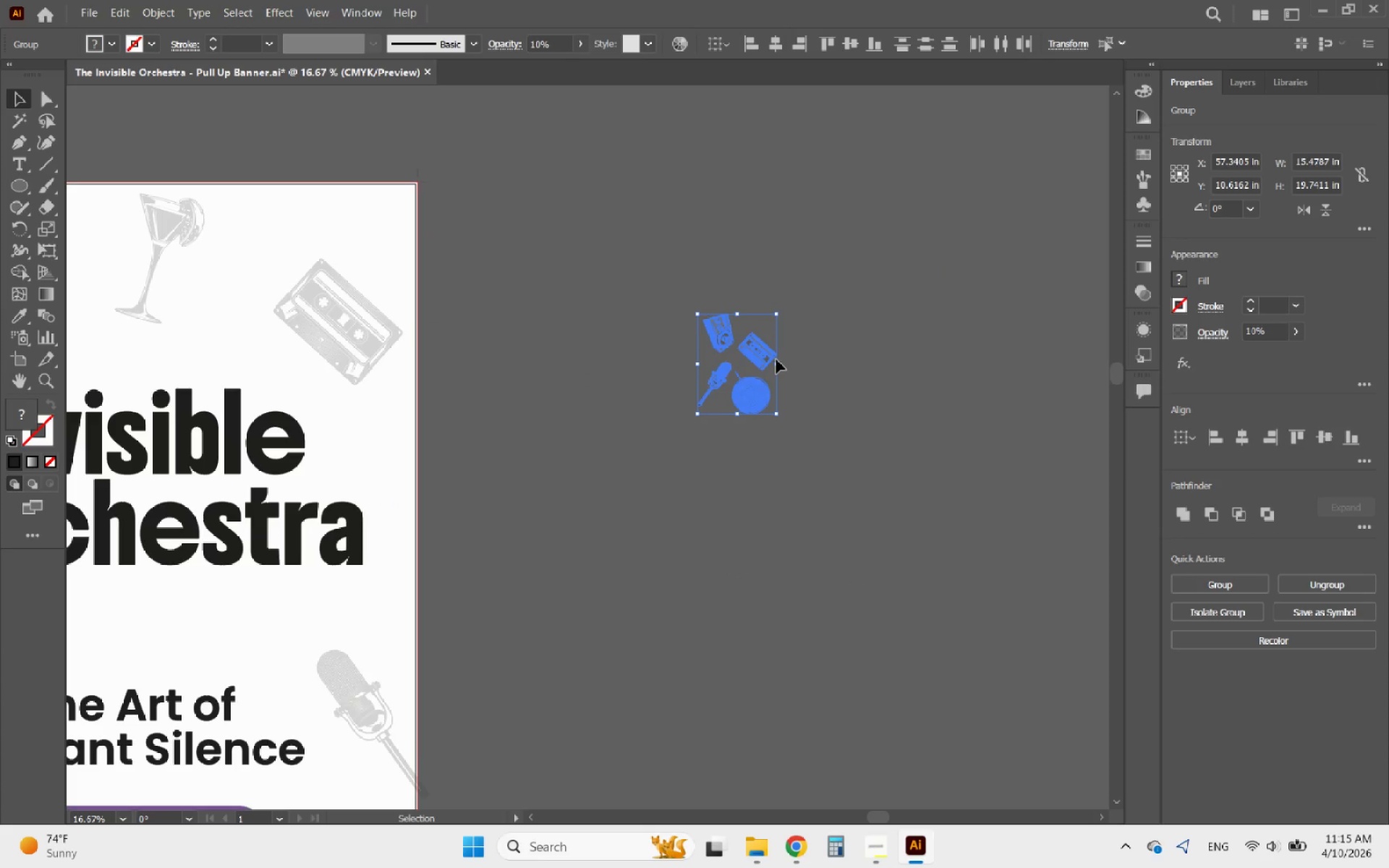 
hold_key(key=AltLeft, duration=0.44)
scroll: coordinate [776, 359], scroll_direction: up, amount: 3.0
 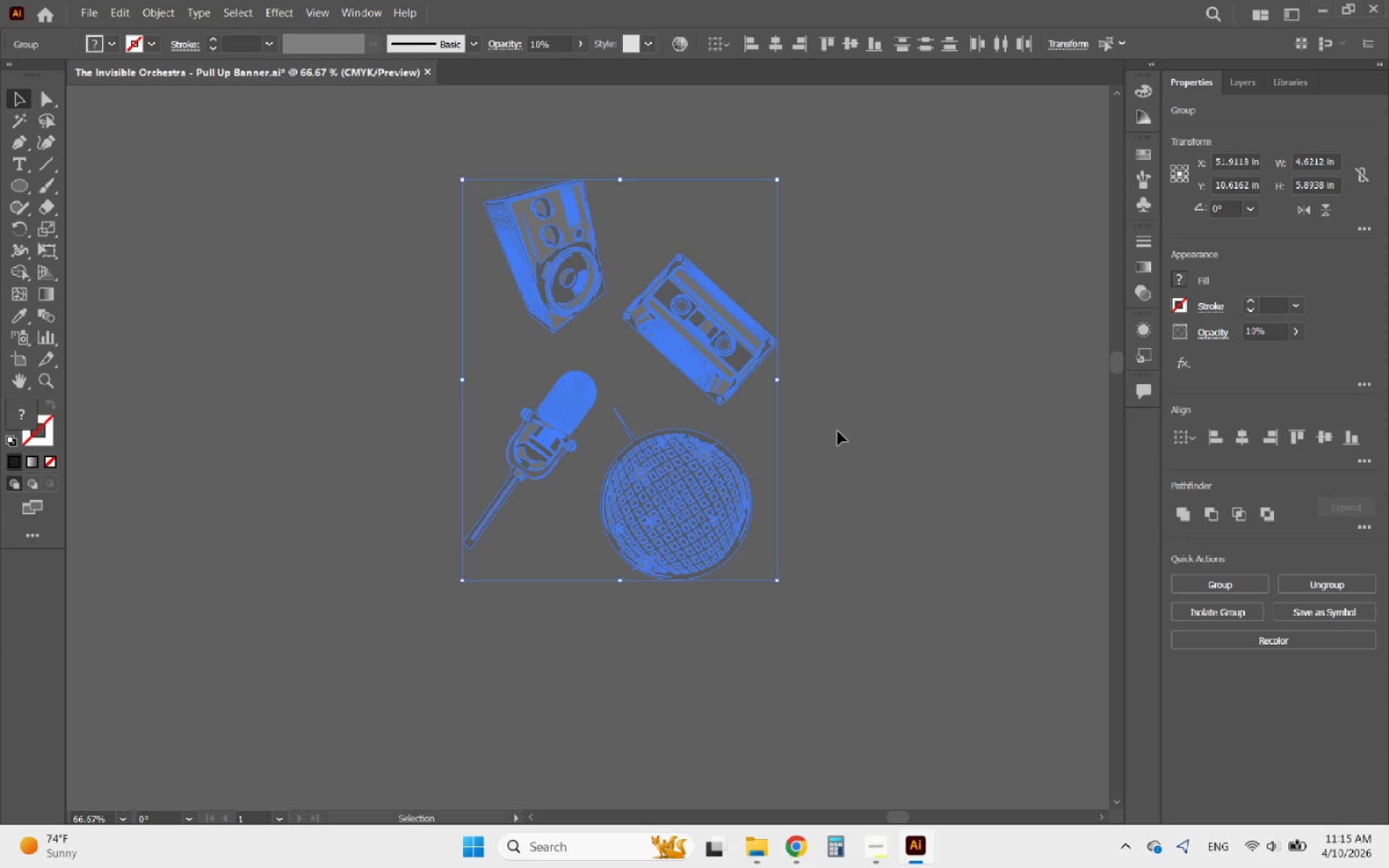 
left_click([838, 431])
 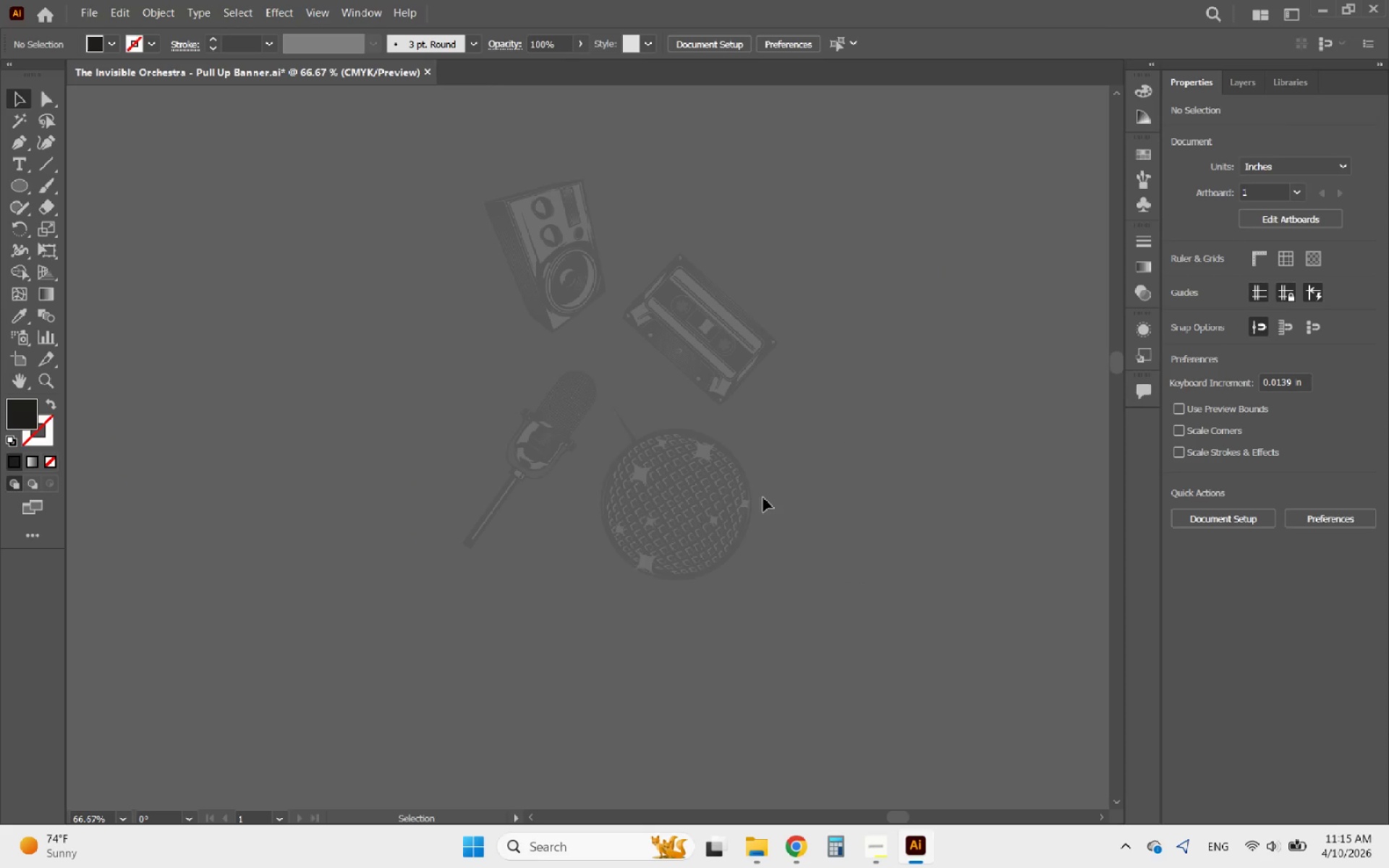 
left_click([747, 515])
 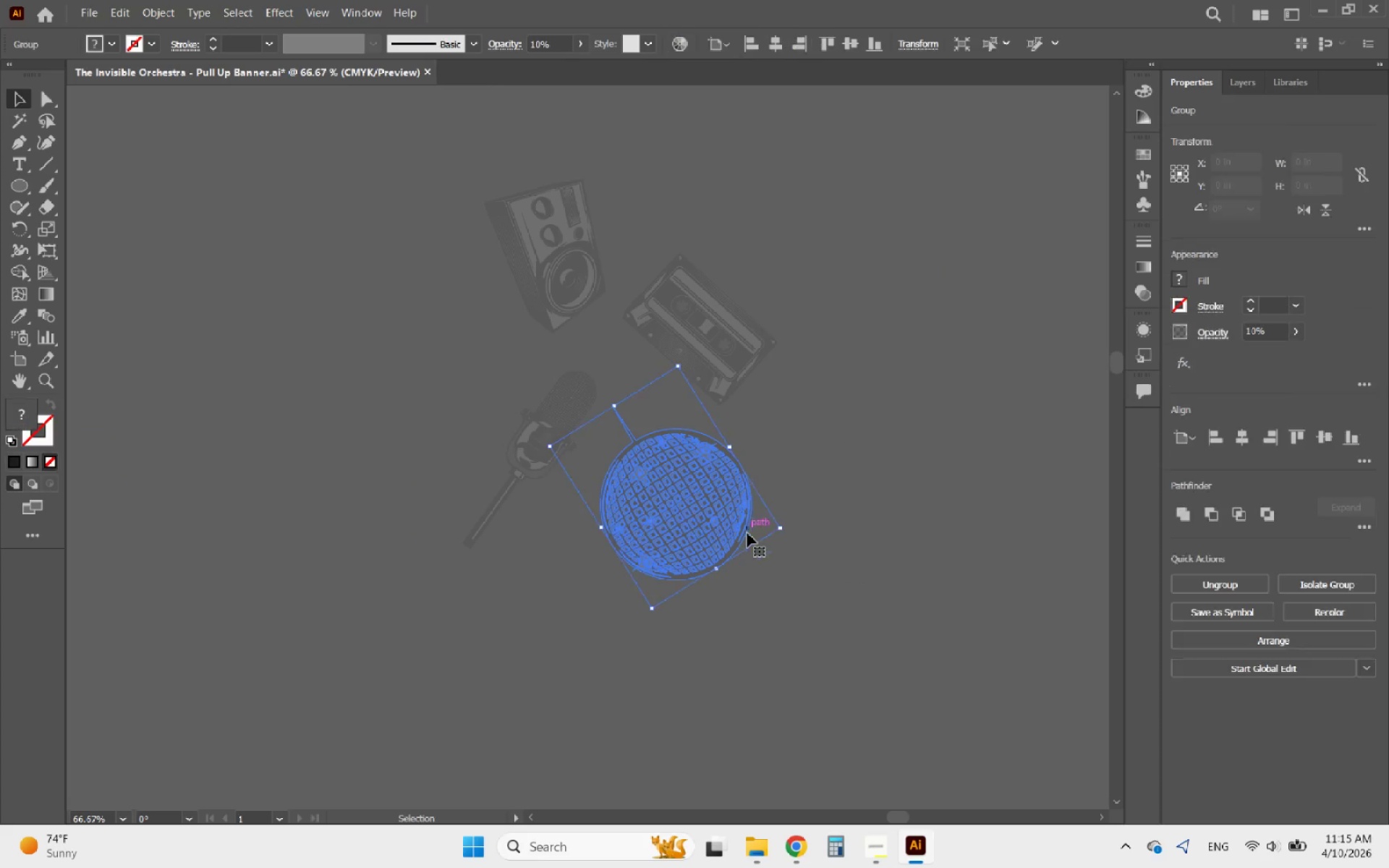 
hold_key(key=ShiftLeft, duration=1.88)
left_click_drag(start_coordinate=[718, 568], to_coordinate=[692, 537])
 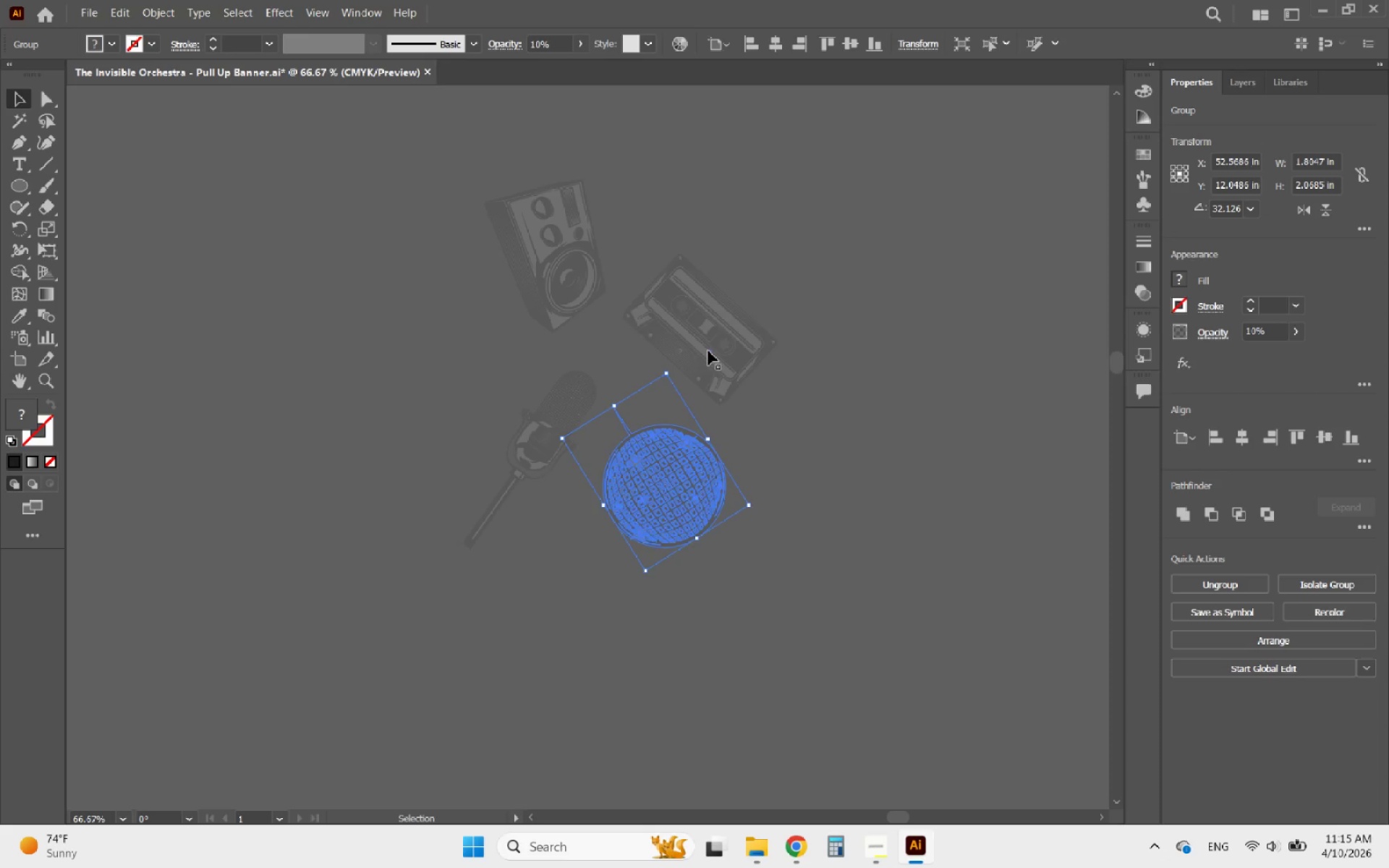 
left_click([708, 351])
 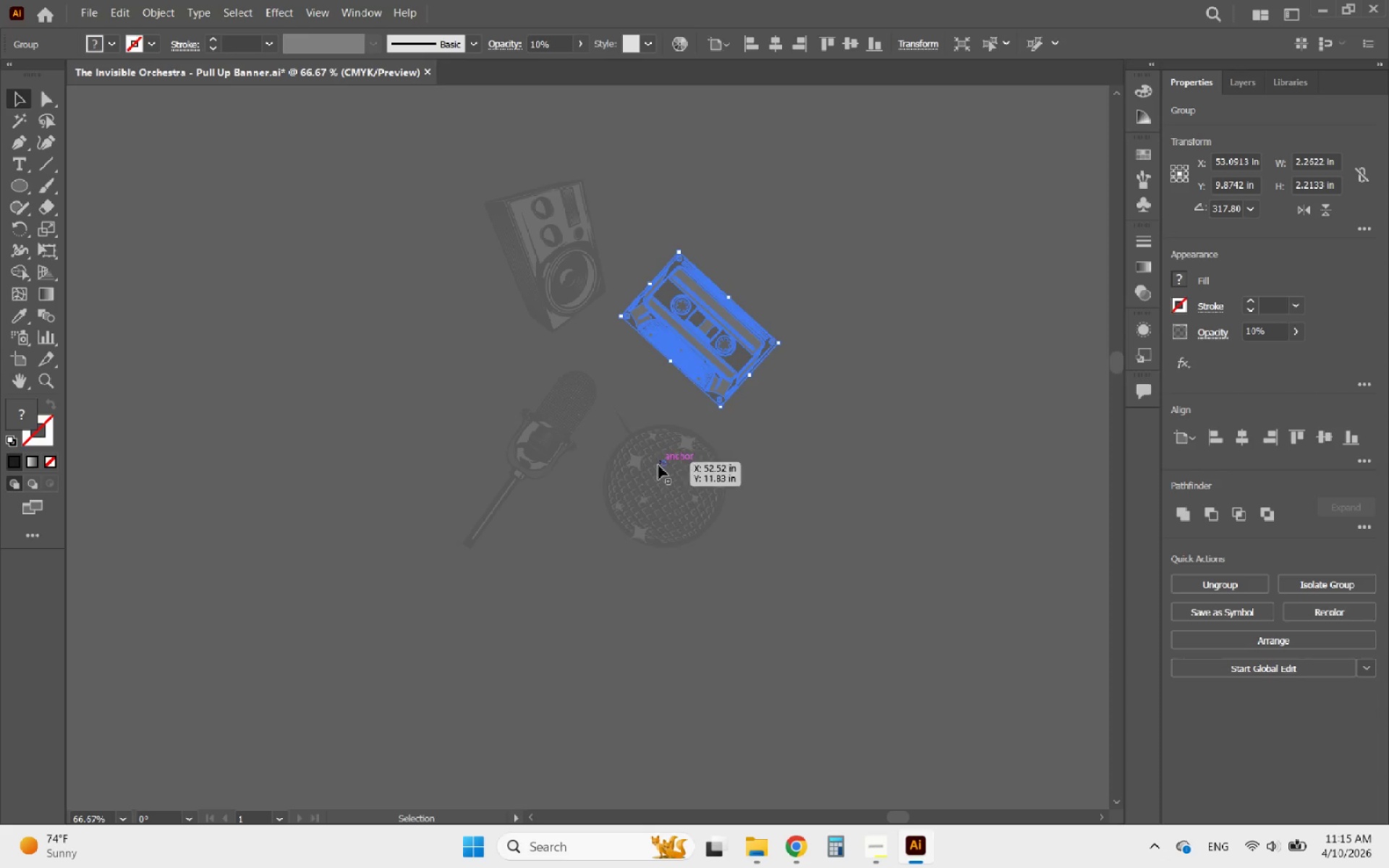 
left_click_drag(start_coordinate=[658, 465], to_coordinate=[685, 484])
 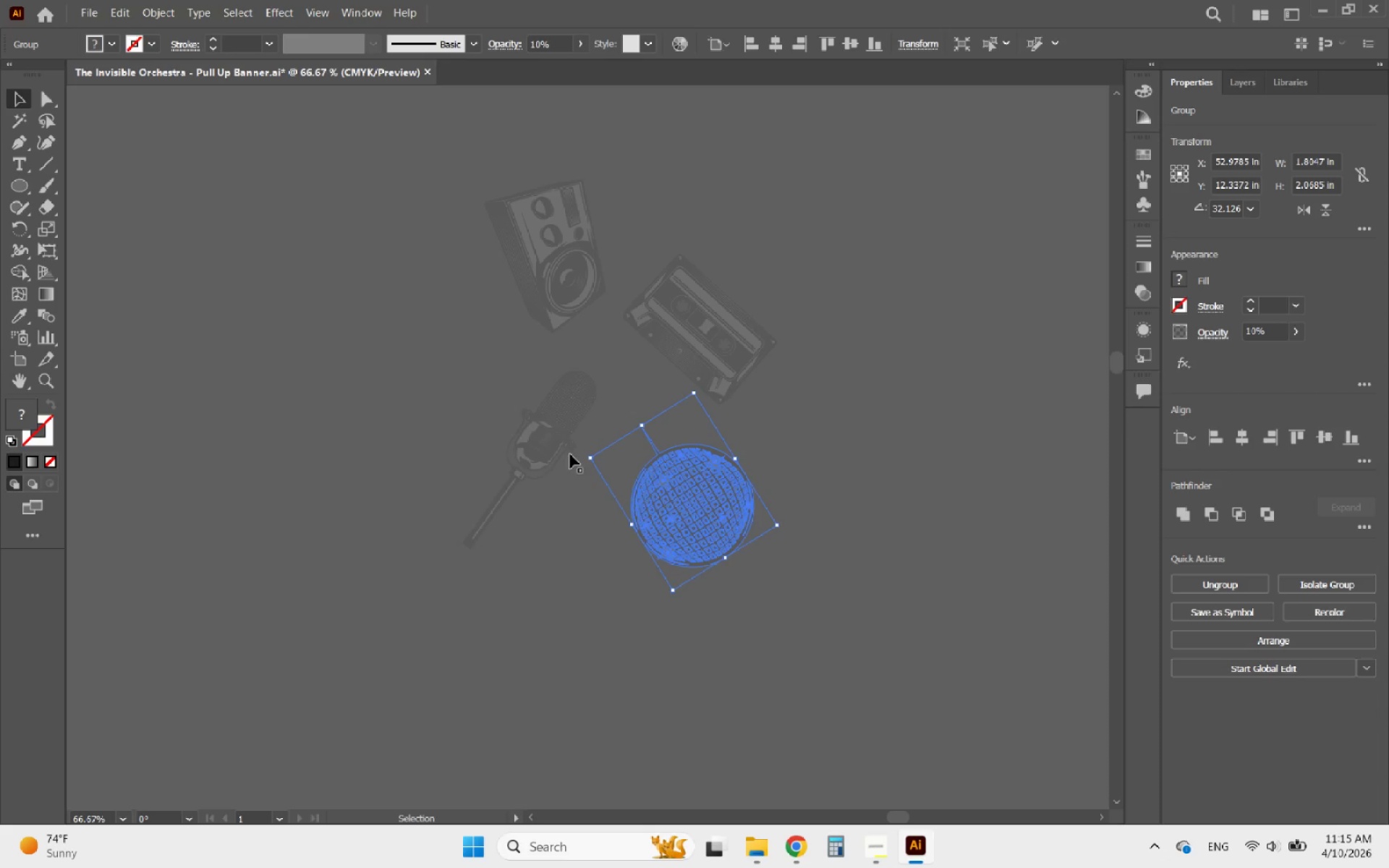 
left_click_drag(start_coordinate=[556, 456], to_coordinate=[527, 472])
 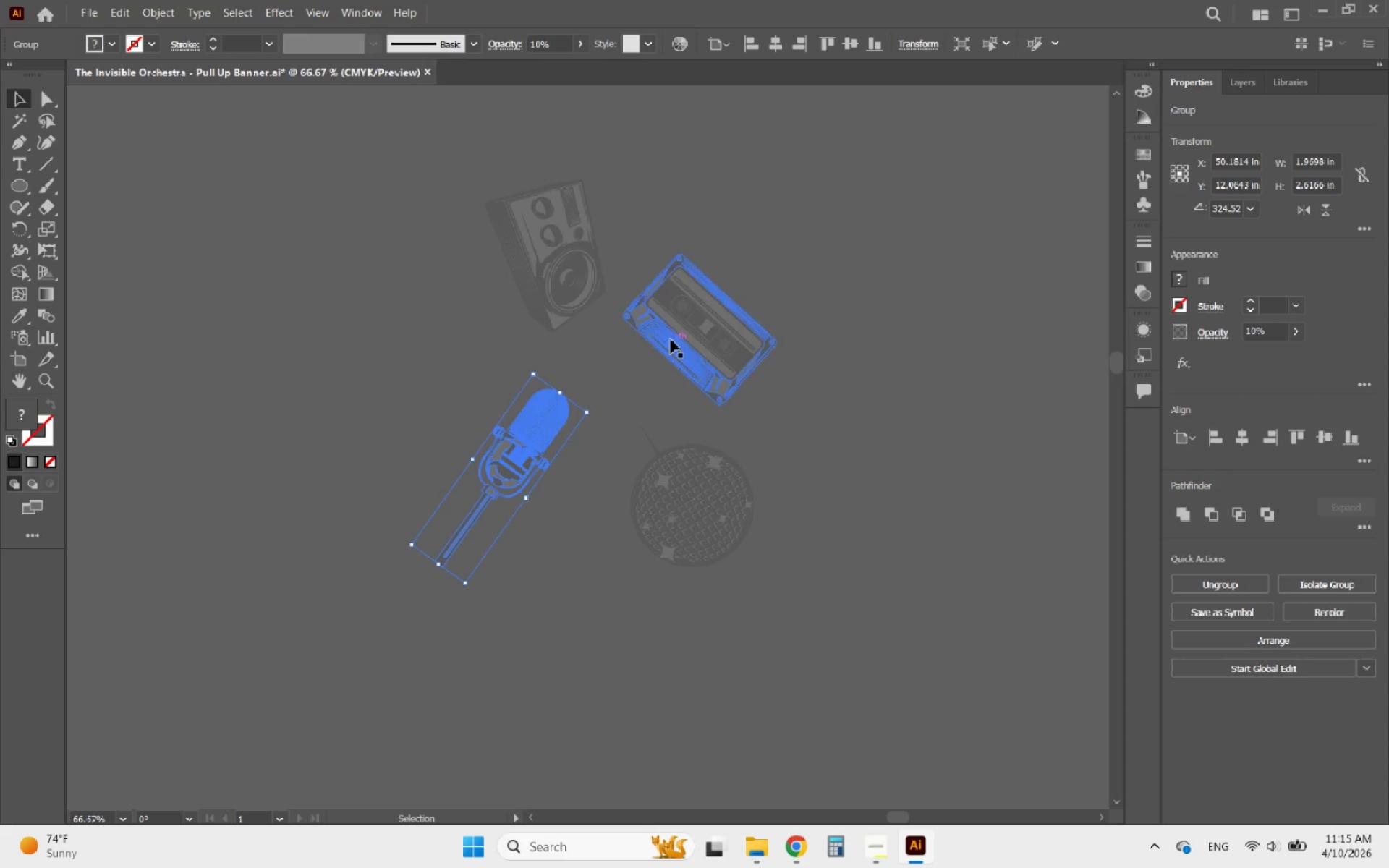 
left_click_drag(start_coordinate=[676, 338], to_coordinate=[704, 328])
 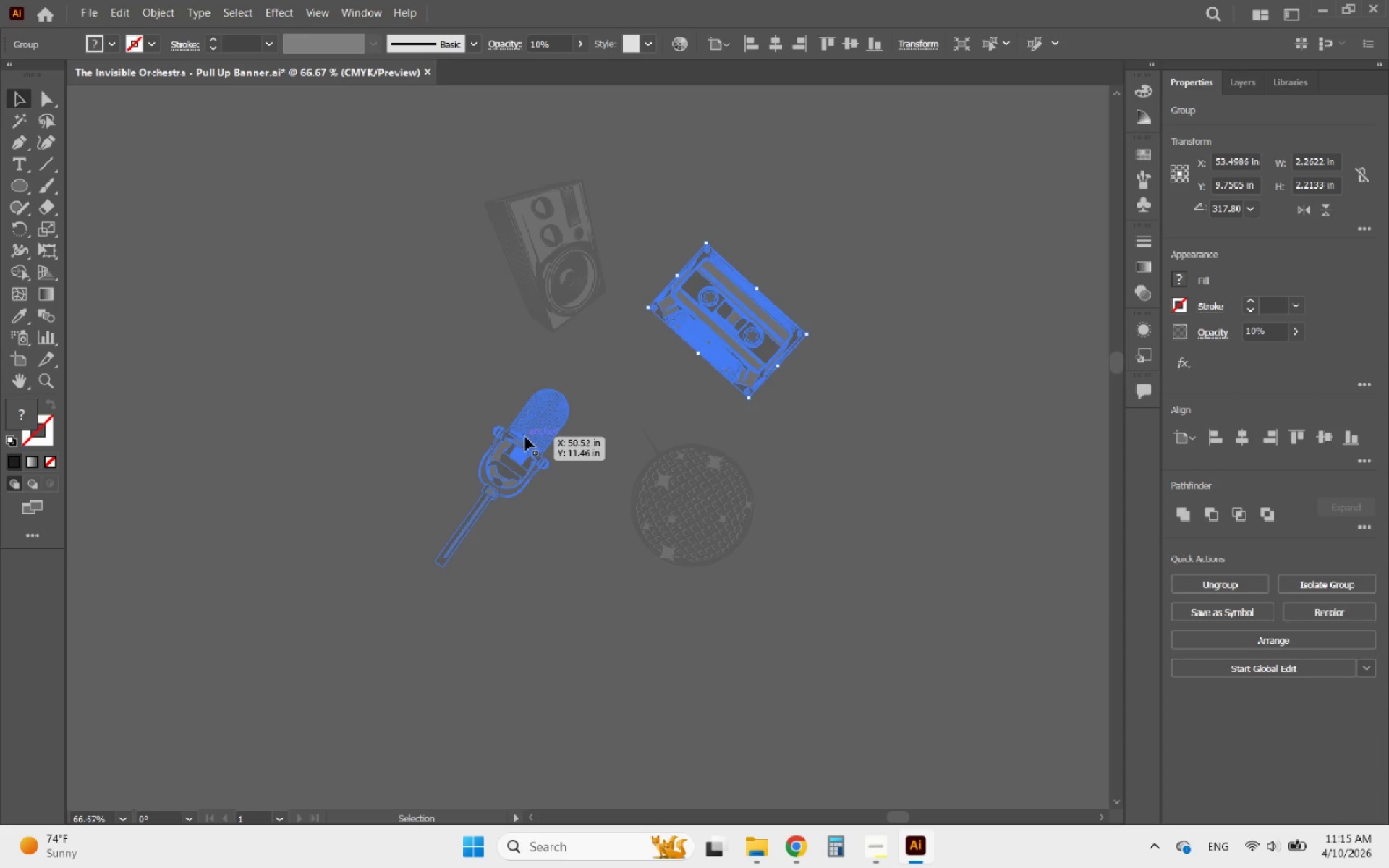 
left_click_drag(start_coordinate=[528, 435], to_coordinate=[593, 387])
 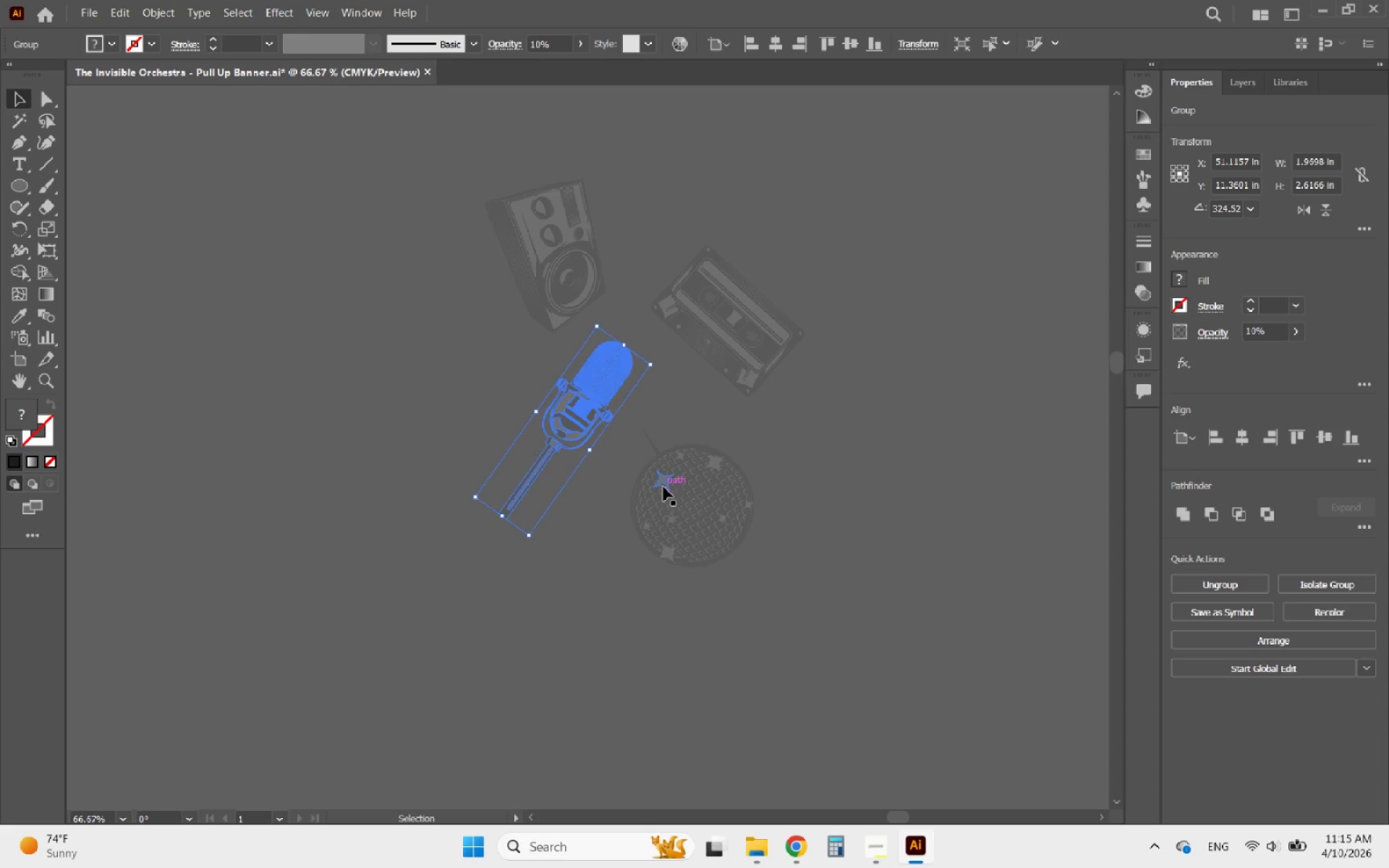 
left_click_drag(start_coordinate=[665, 487], to_coordinate=[674, 483])
 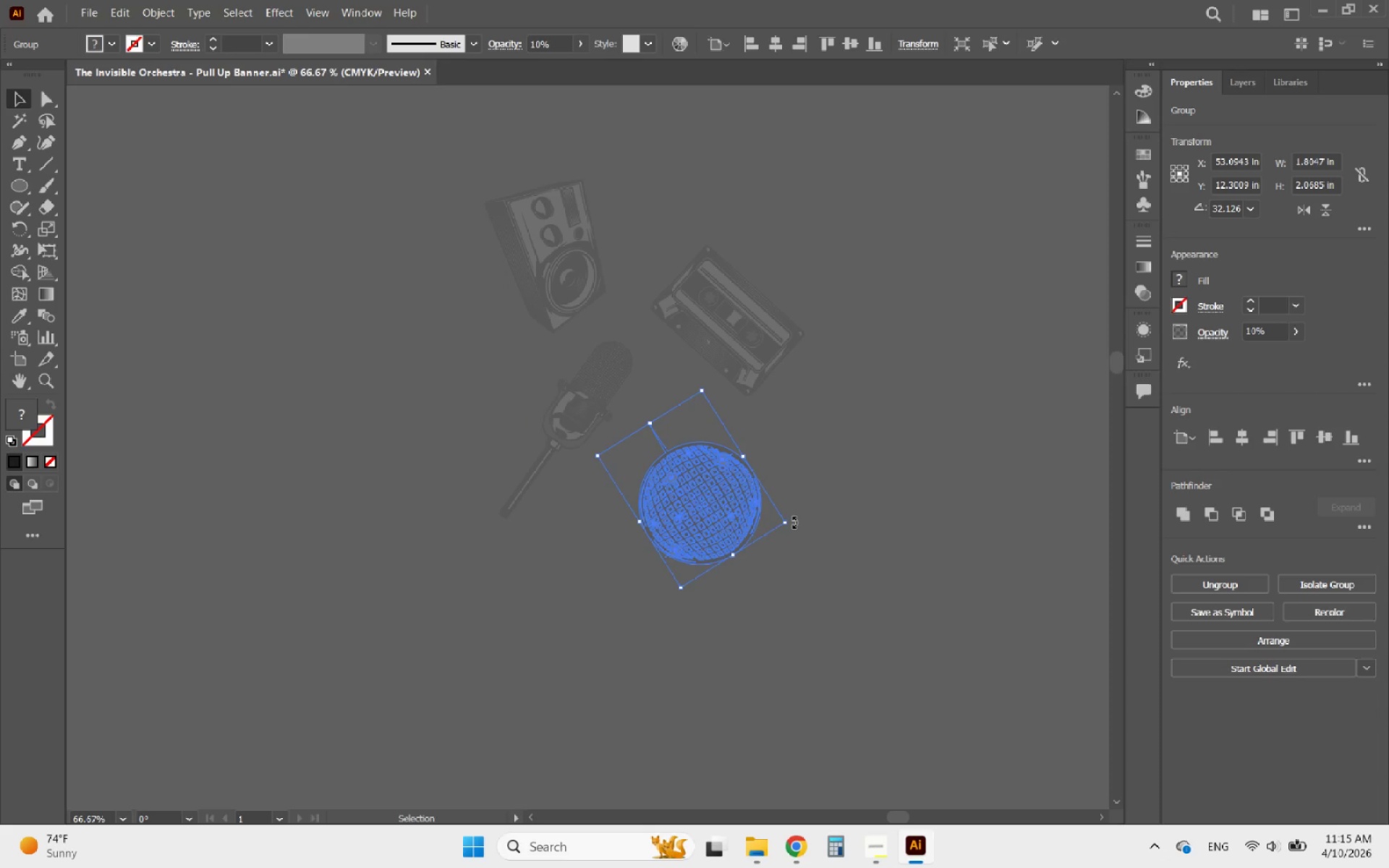 
left_click_drag(start_coordinate=[794, 522], to_coordinate=[660, 589])
 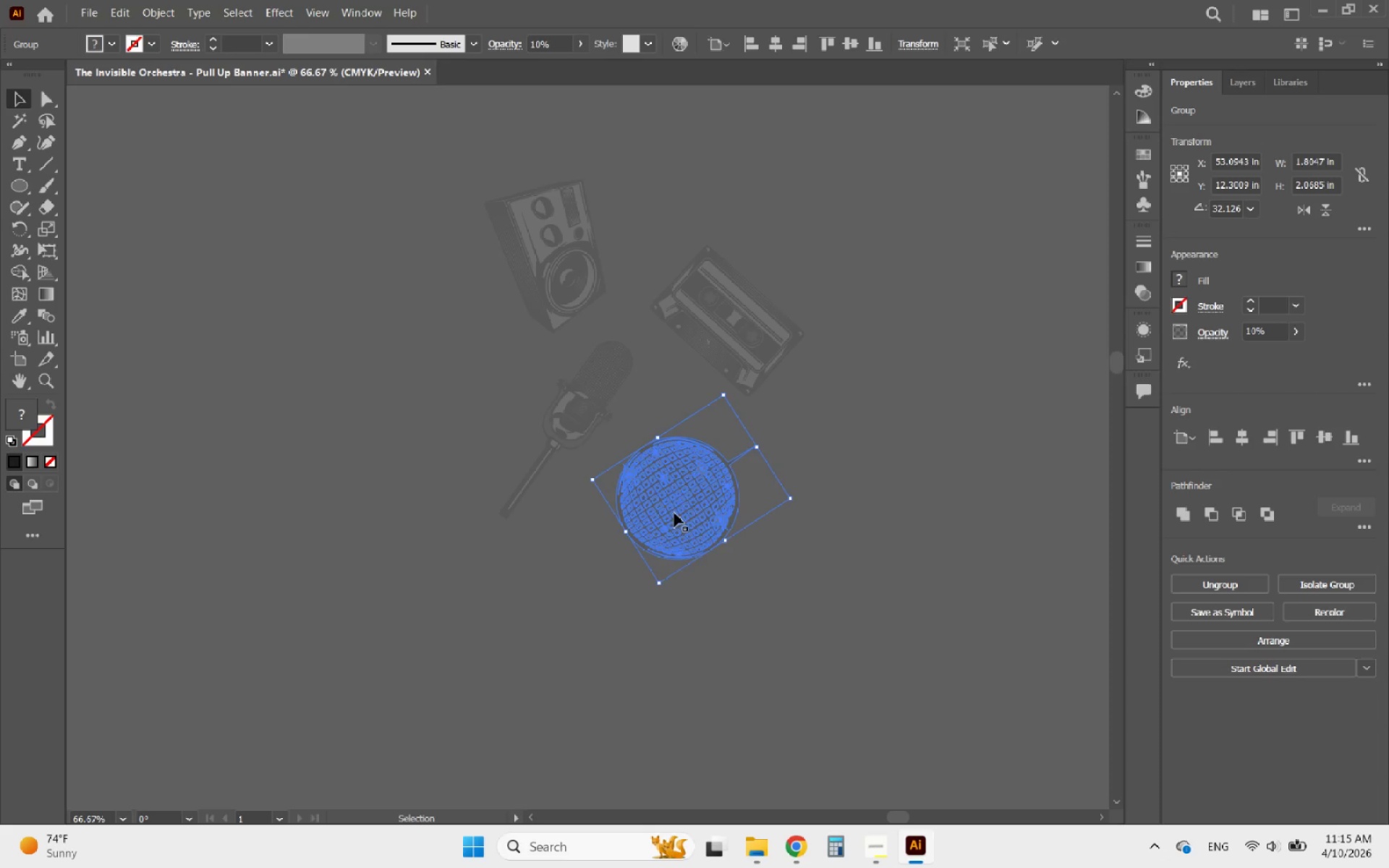 
left_click_drag(start_coordinate=[674, 509], to_coordinate=[681, 501])
 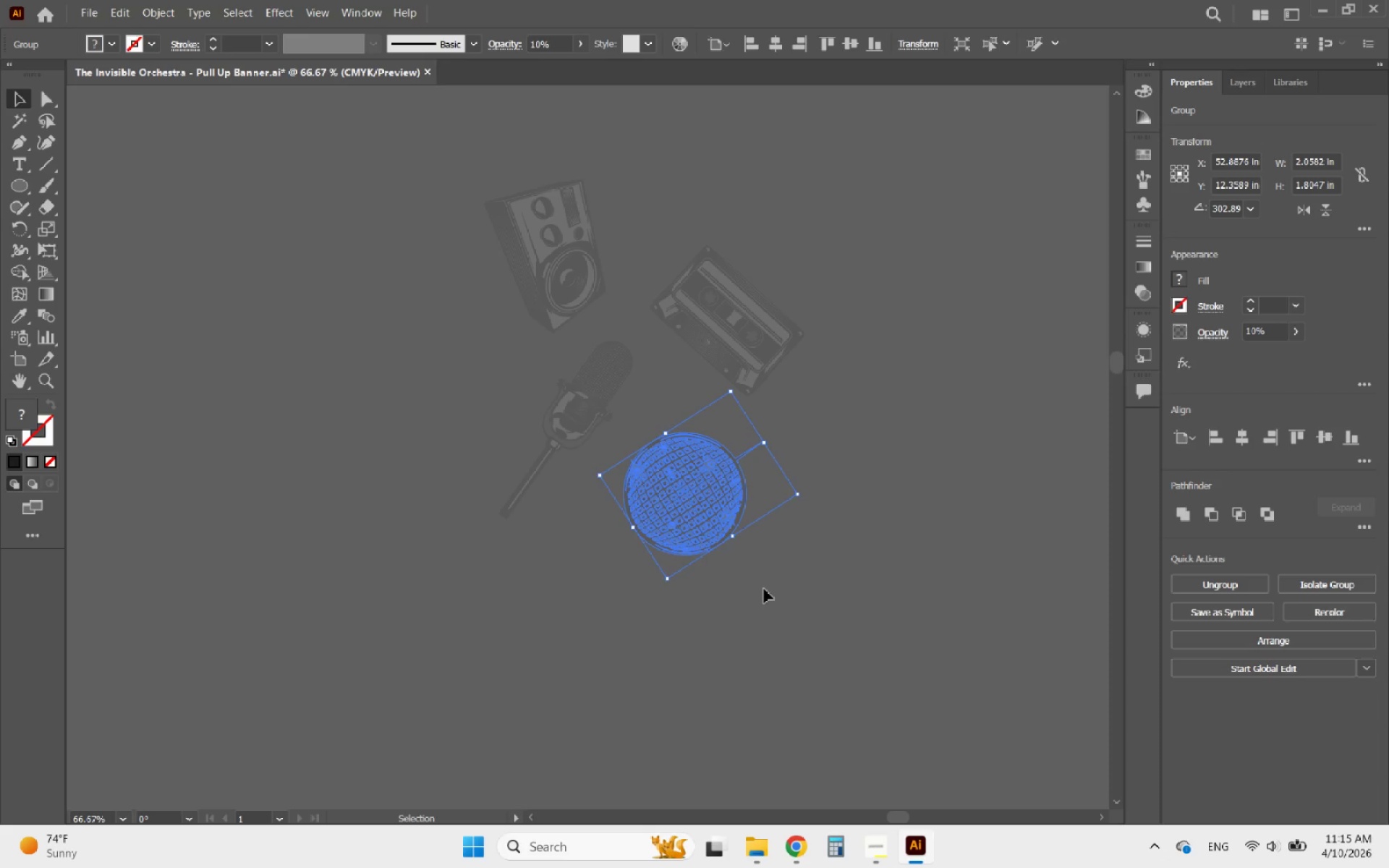 
left_click([765, 592])
 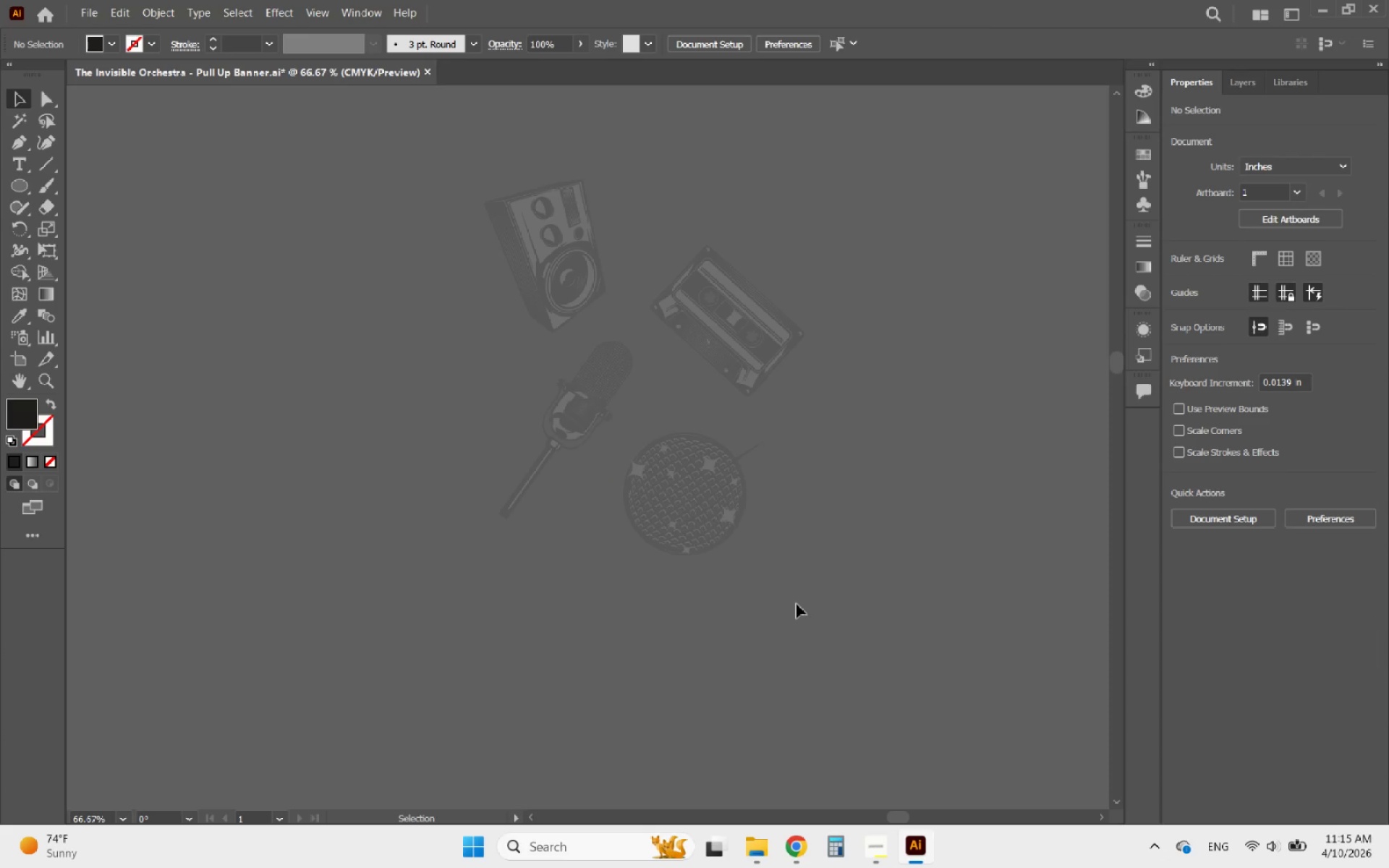 
left_click_drag(start_coordinate=[793, 610], to_coordinate=[436, 210])
 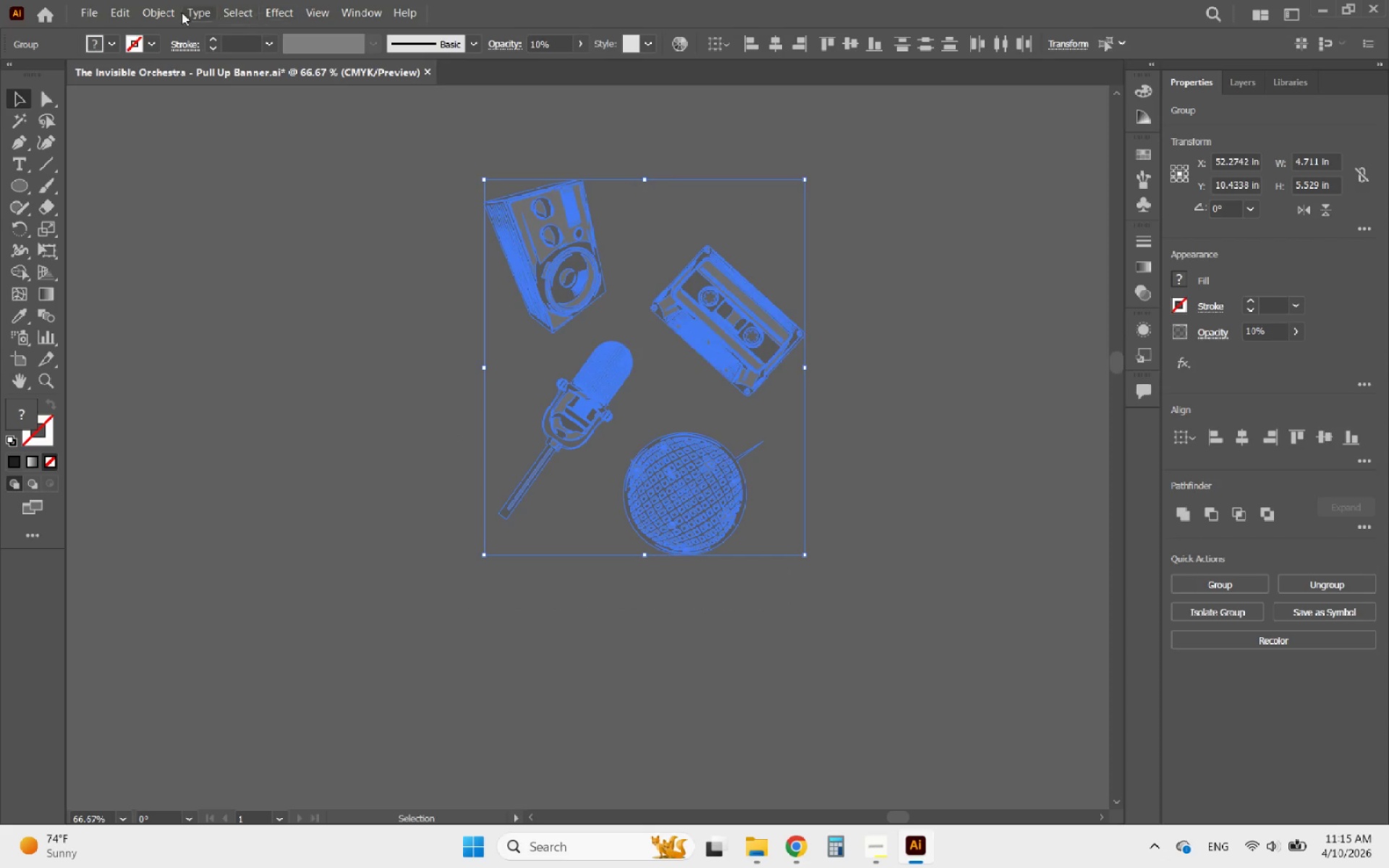 
left_click([157, 12])
 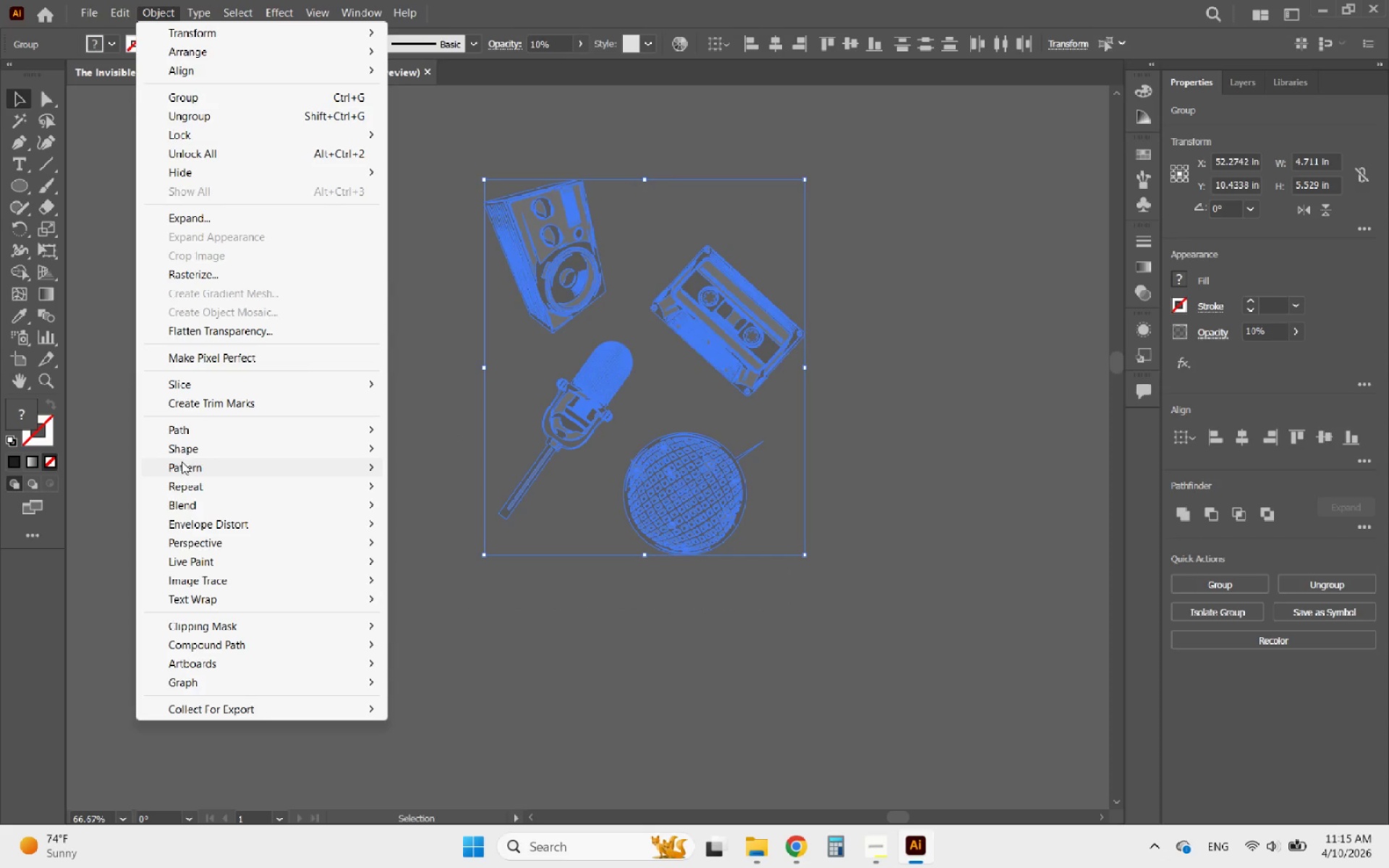 
left_click([188, 464])
 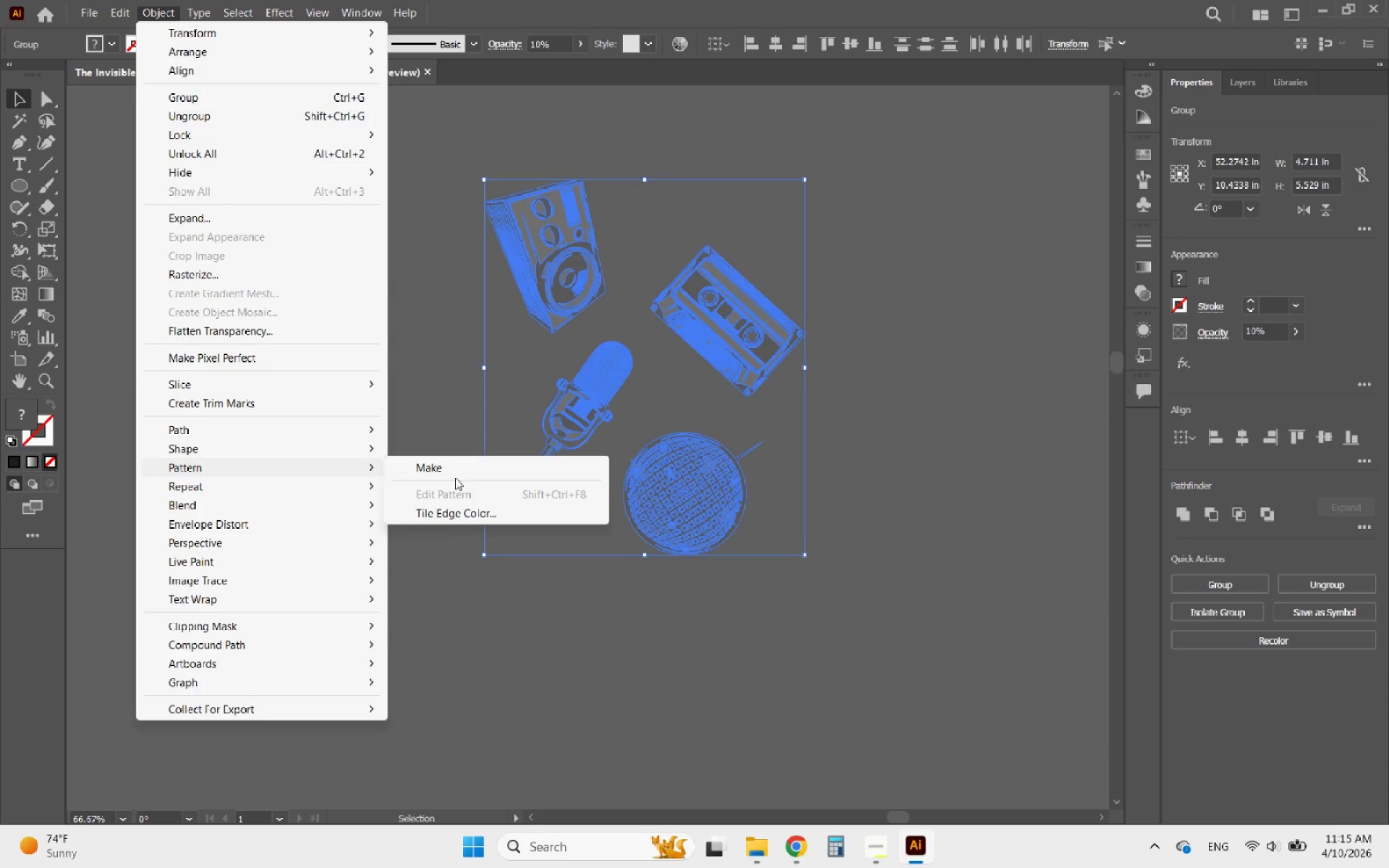 
left_click([465, 470])
 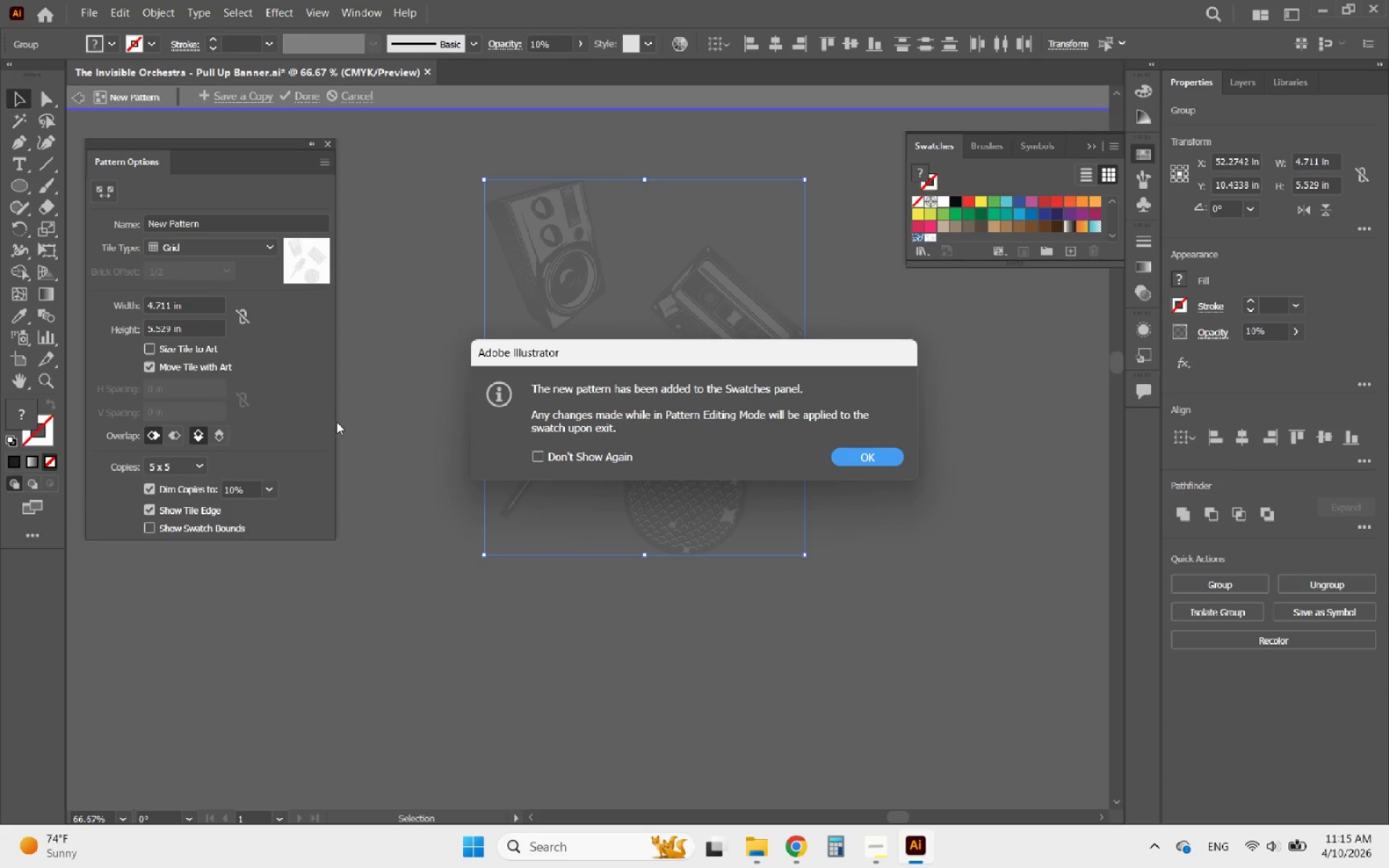 
left_click([850, 456])
 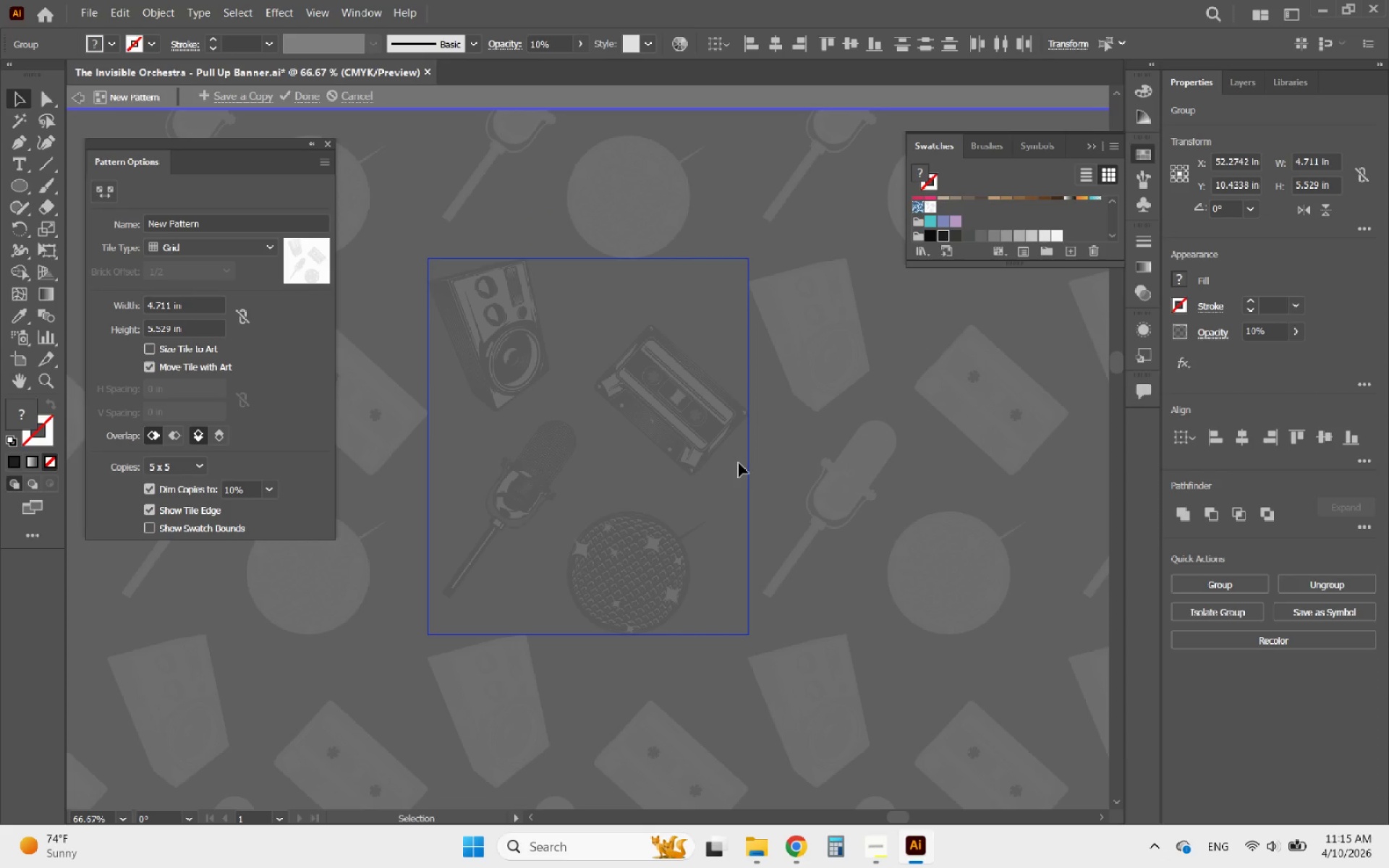 
hold_key(key=AltLeft, duration=1.03)
scroll: coordinate [769, 477], scroll_direction: down, amount: 4.0
 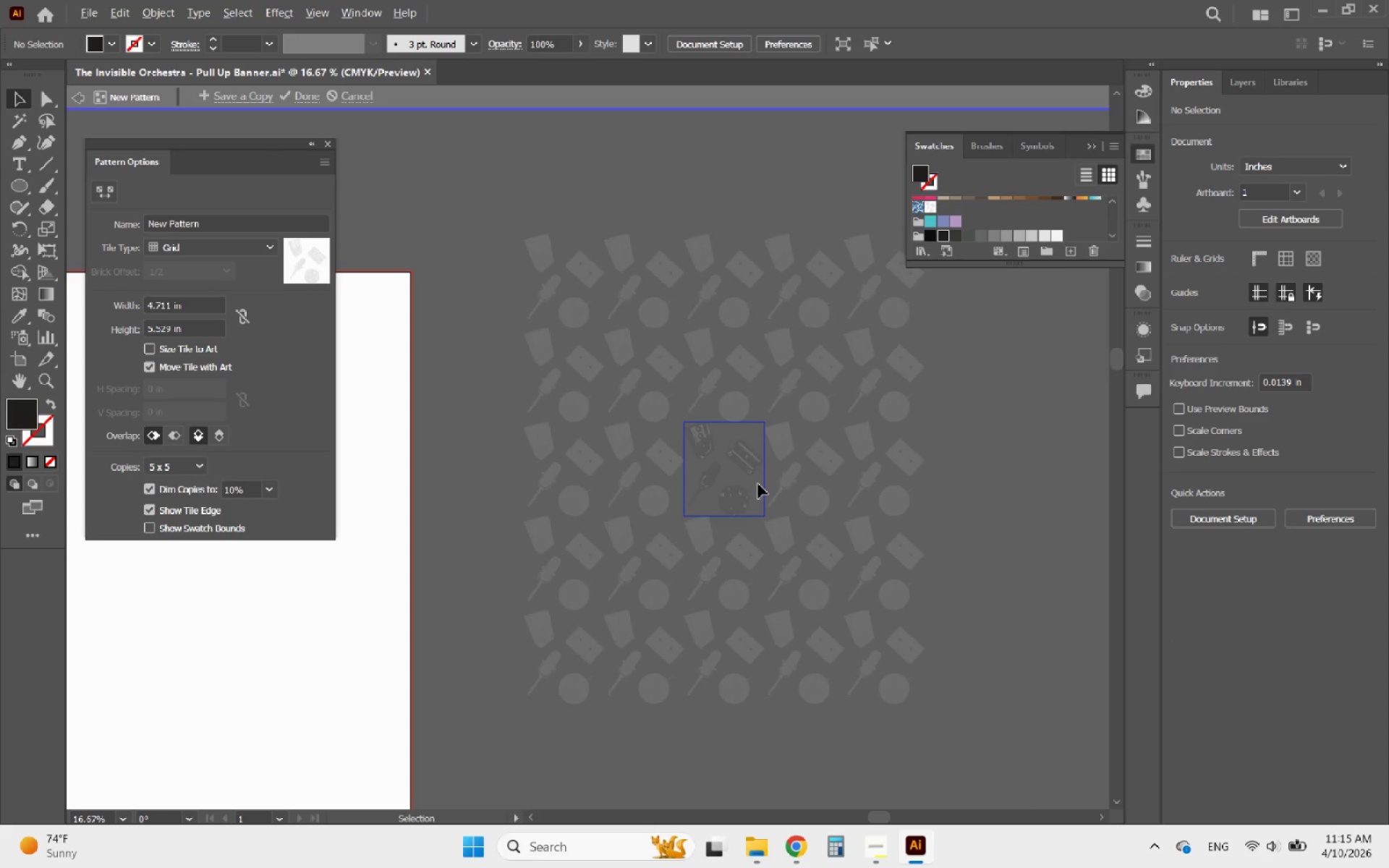 
hold_key(key=AltLeft, duration=0.56)
scroll: coordinate [755, 486], scroll_direction: up, amount: 1.0
 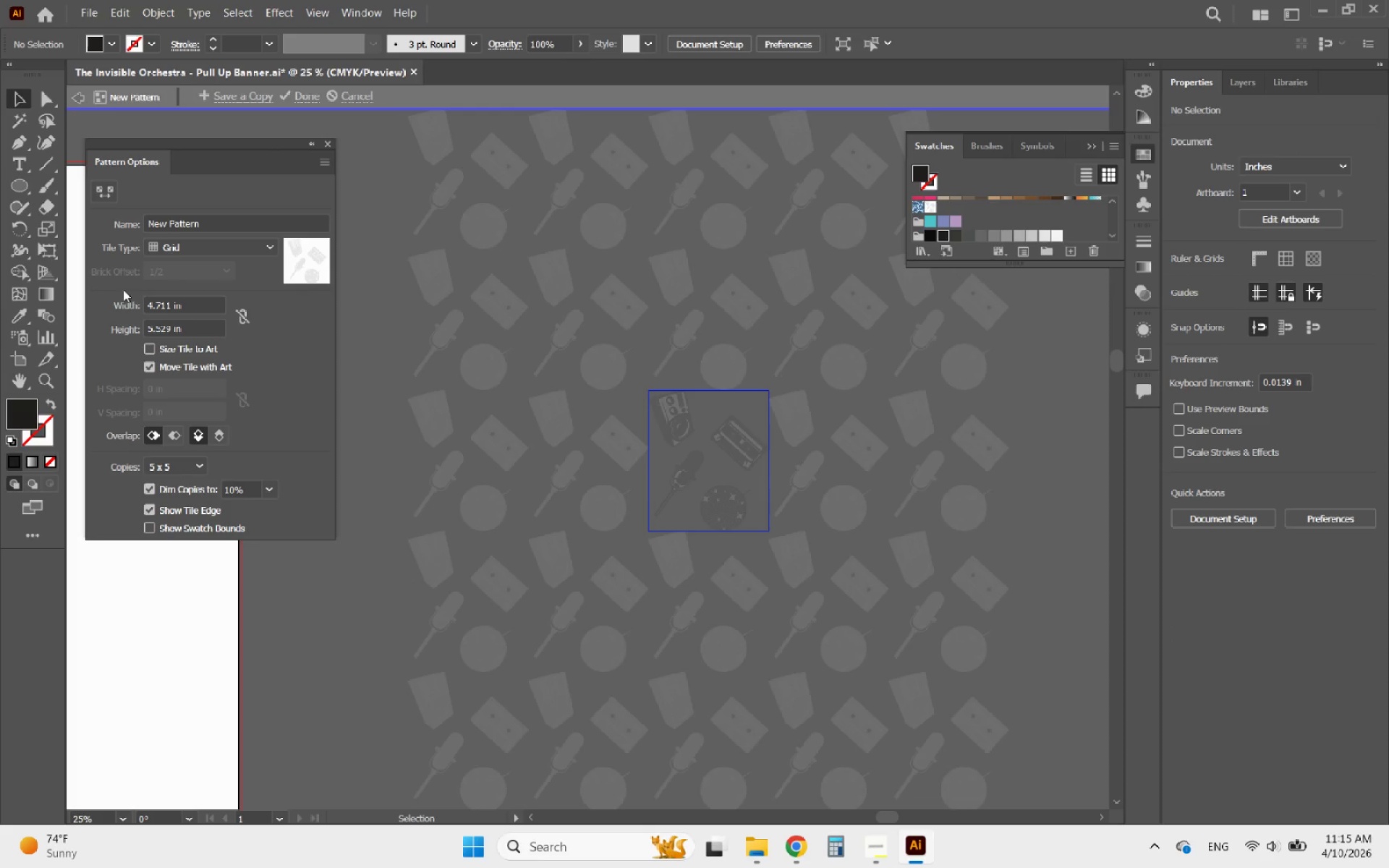 
left_click([199, 244])
 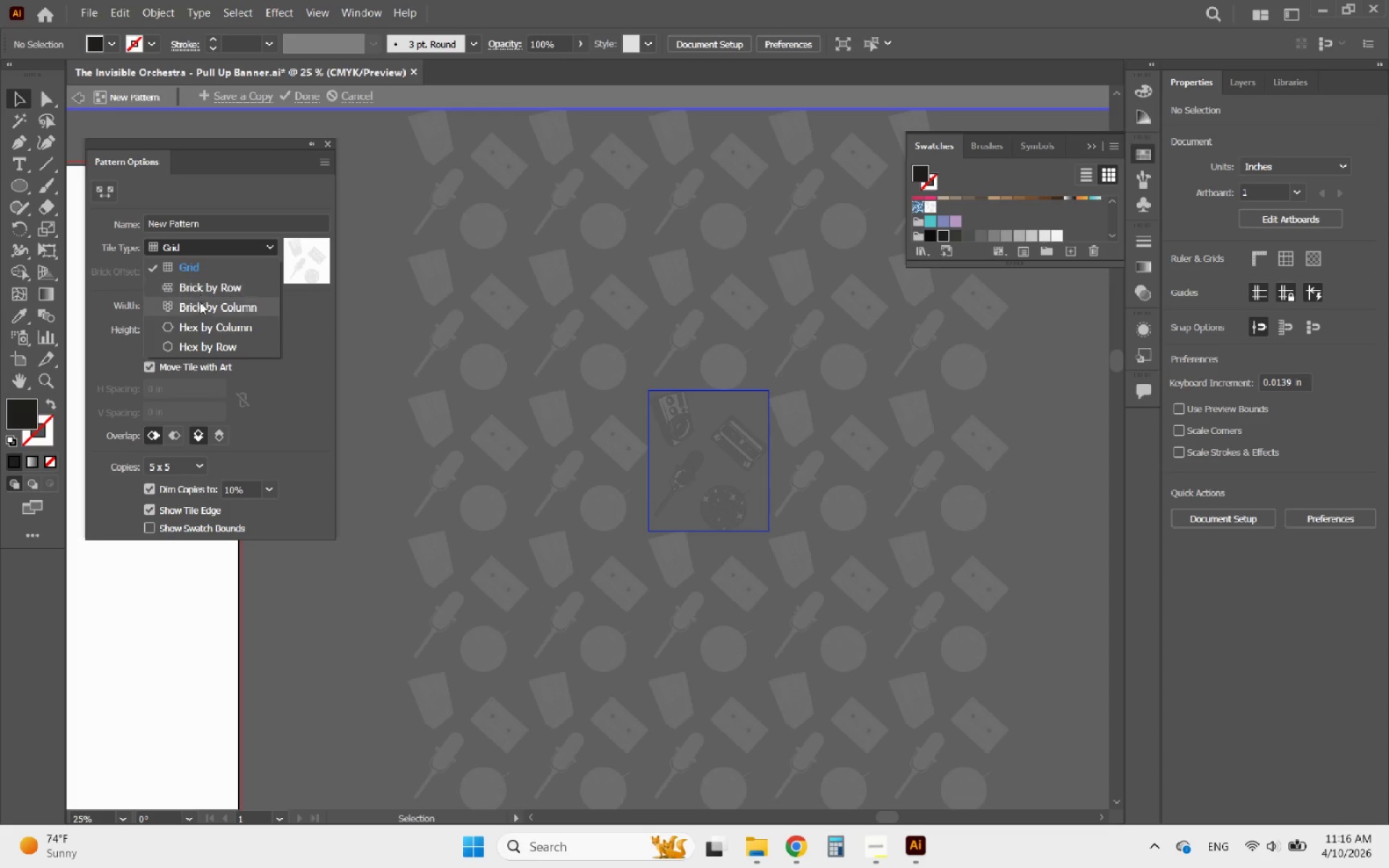 
left_click([193, 315])
 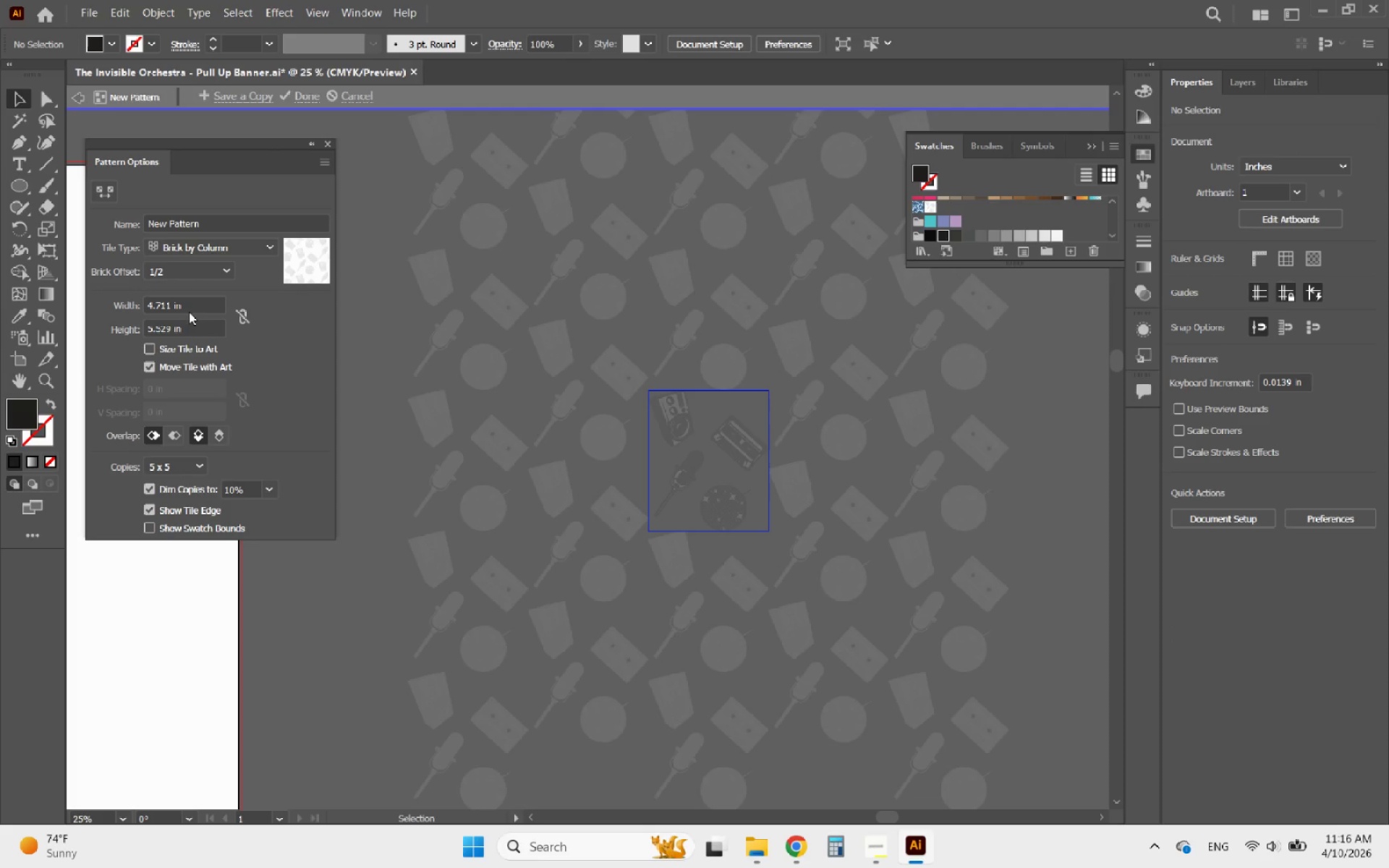 
scroll: coordinate [172, 309], scroll_direction: down, amount: 5.0
 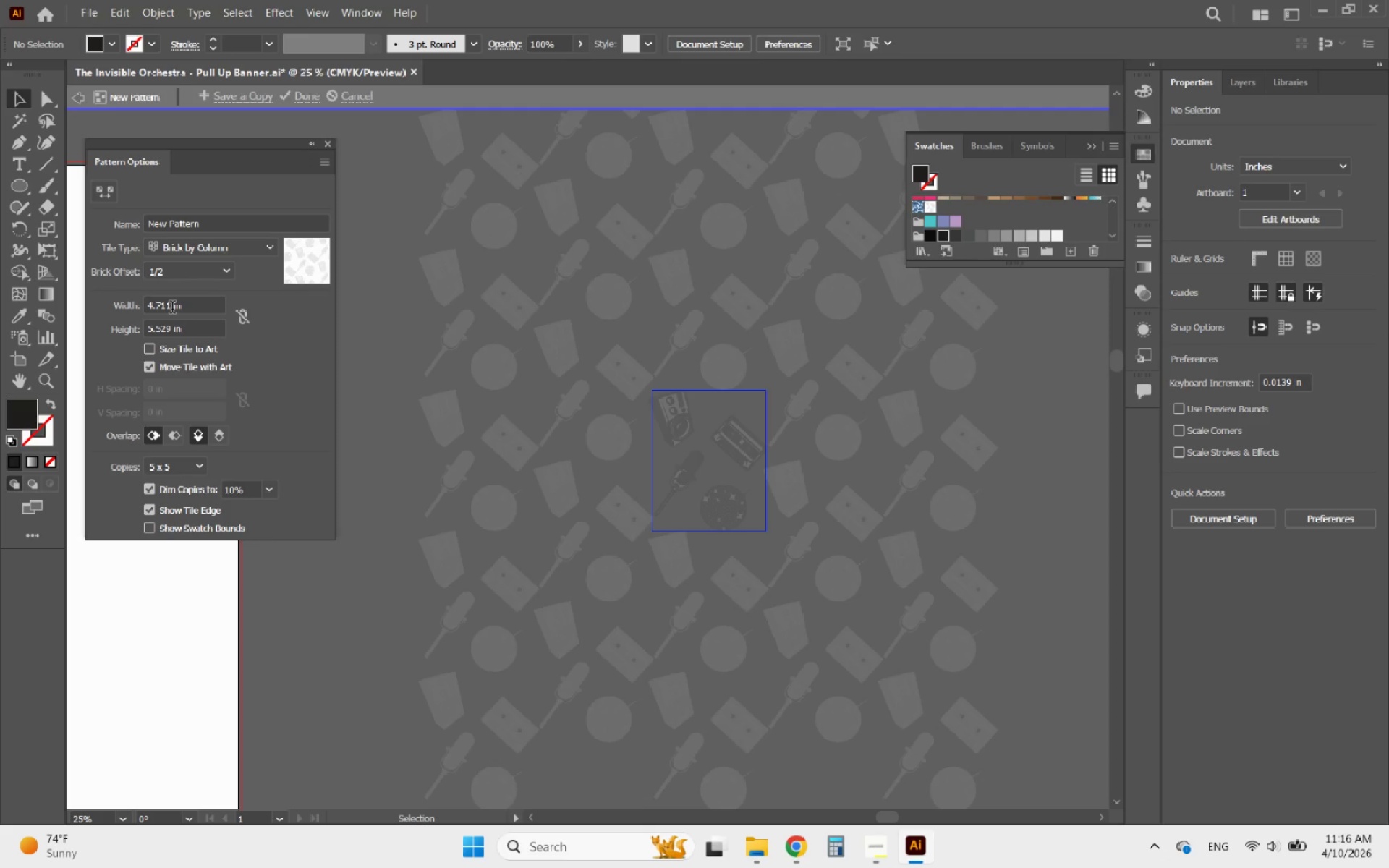 
scroll: coordinate [174, 304], scroll_direction: up, amount: 5.0
 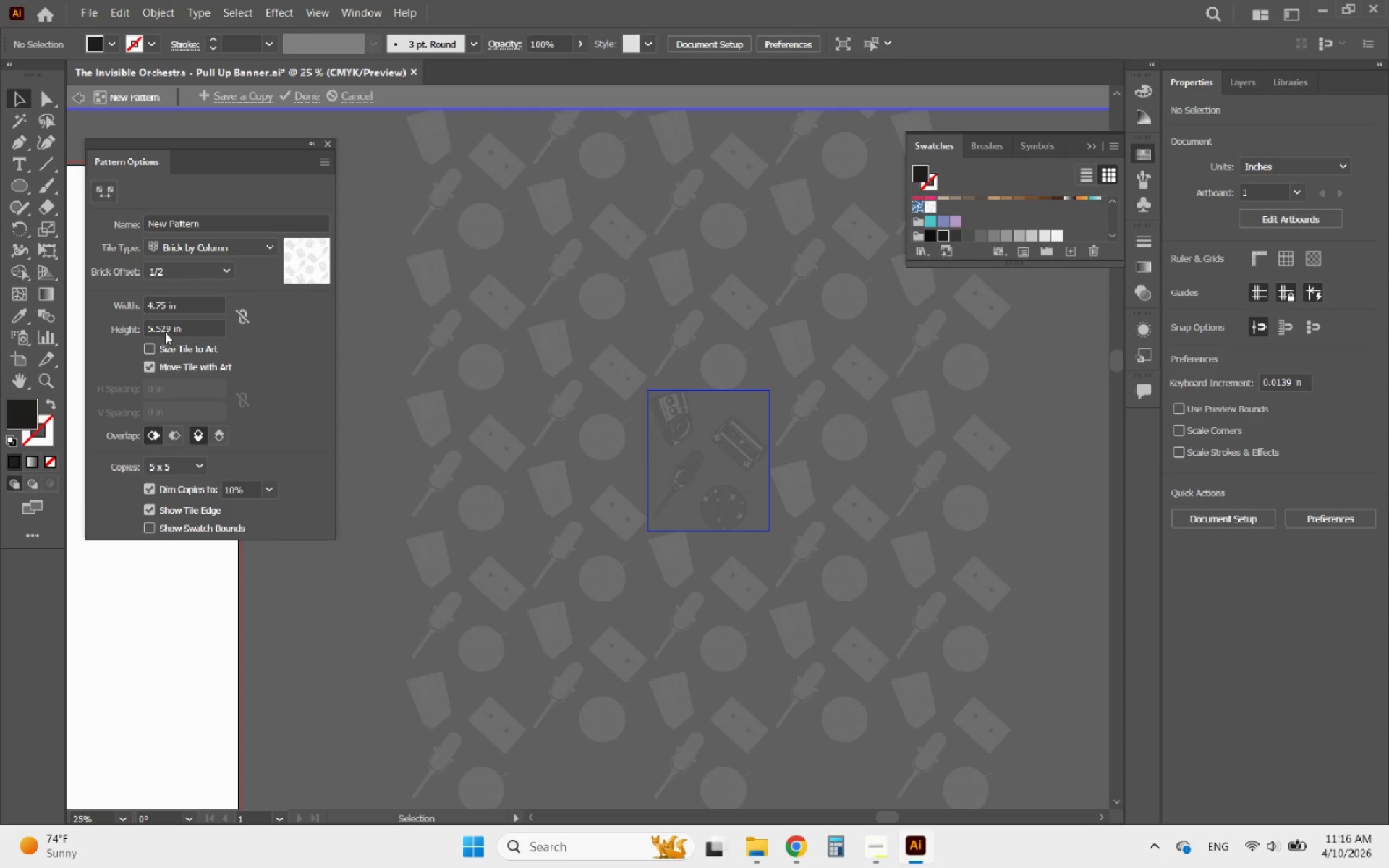 
scroll: coordinate [166, 333], scroll_direction: down, amount: 3.0
 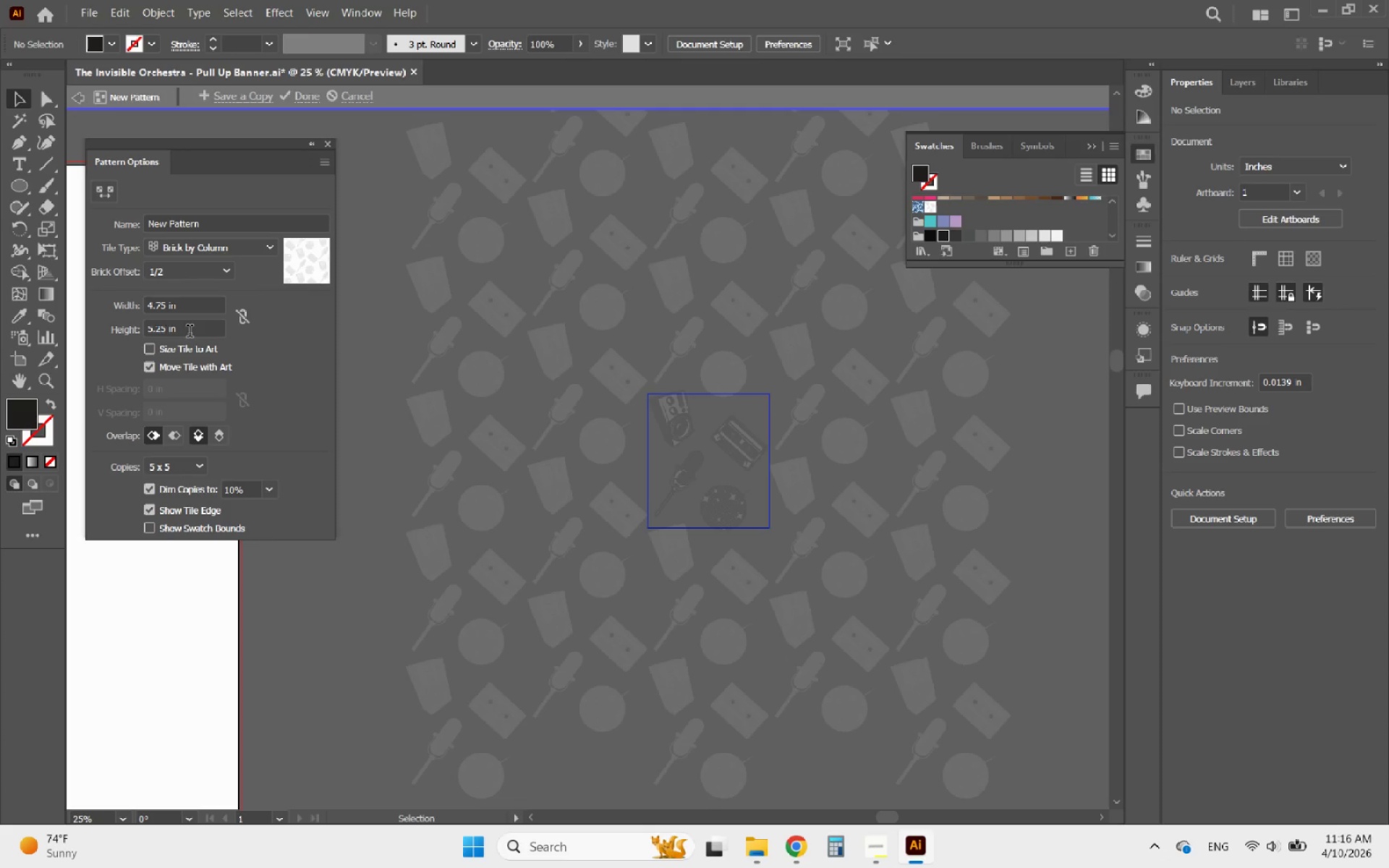 
left_click([204, 271])
 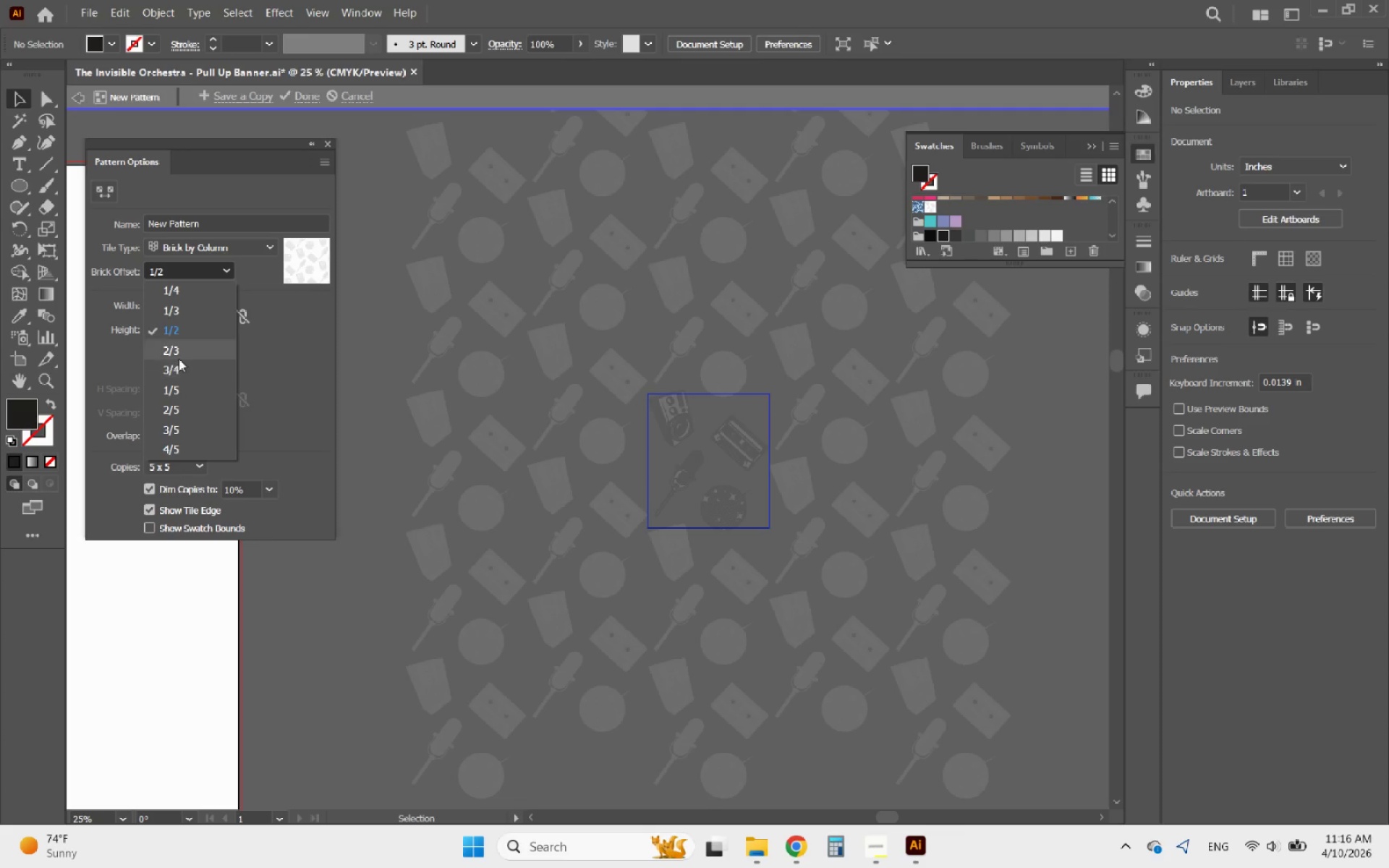 
left_click([179, 359])
 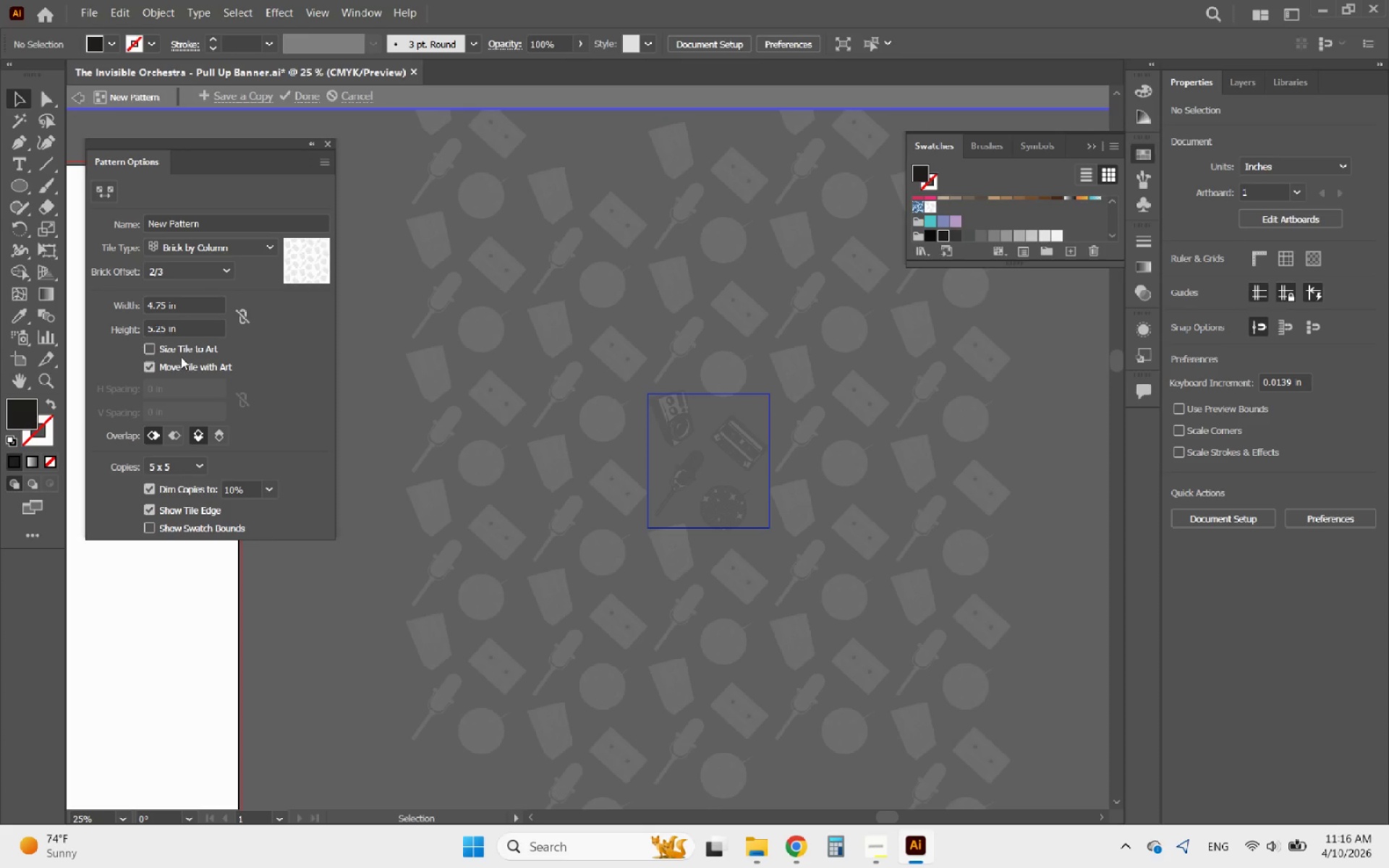 
left_click([203, 274])
 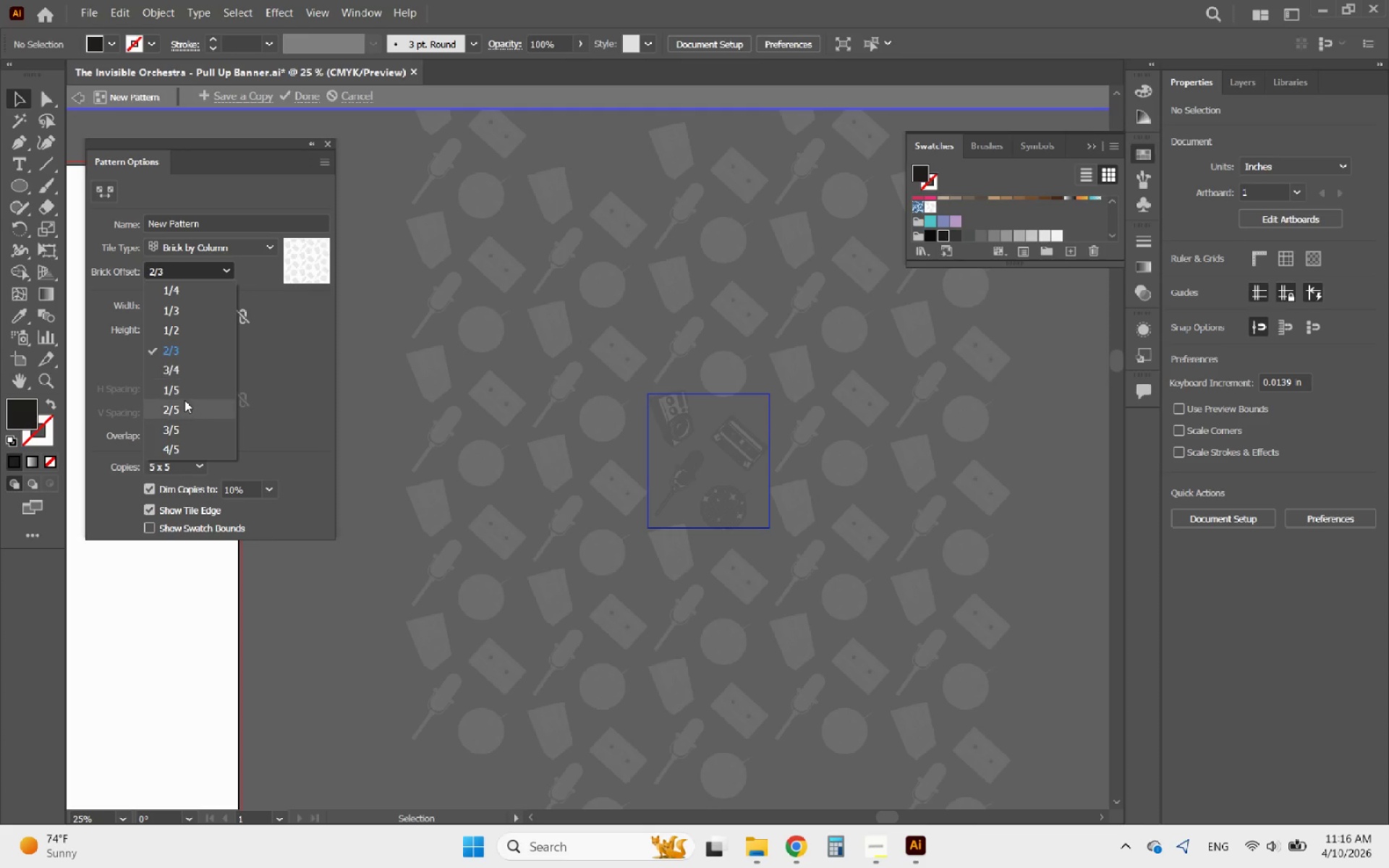 
left_click([169, 414])
 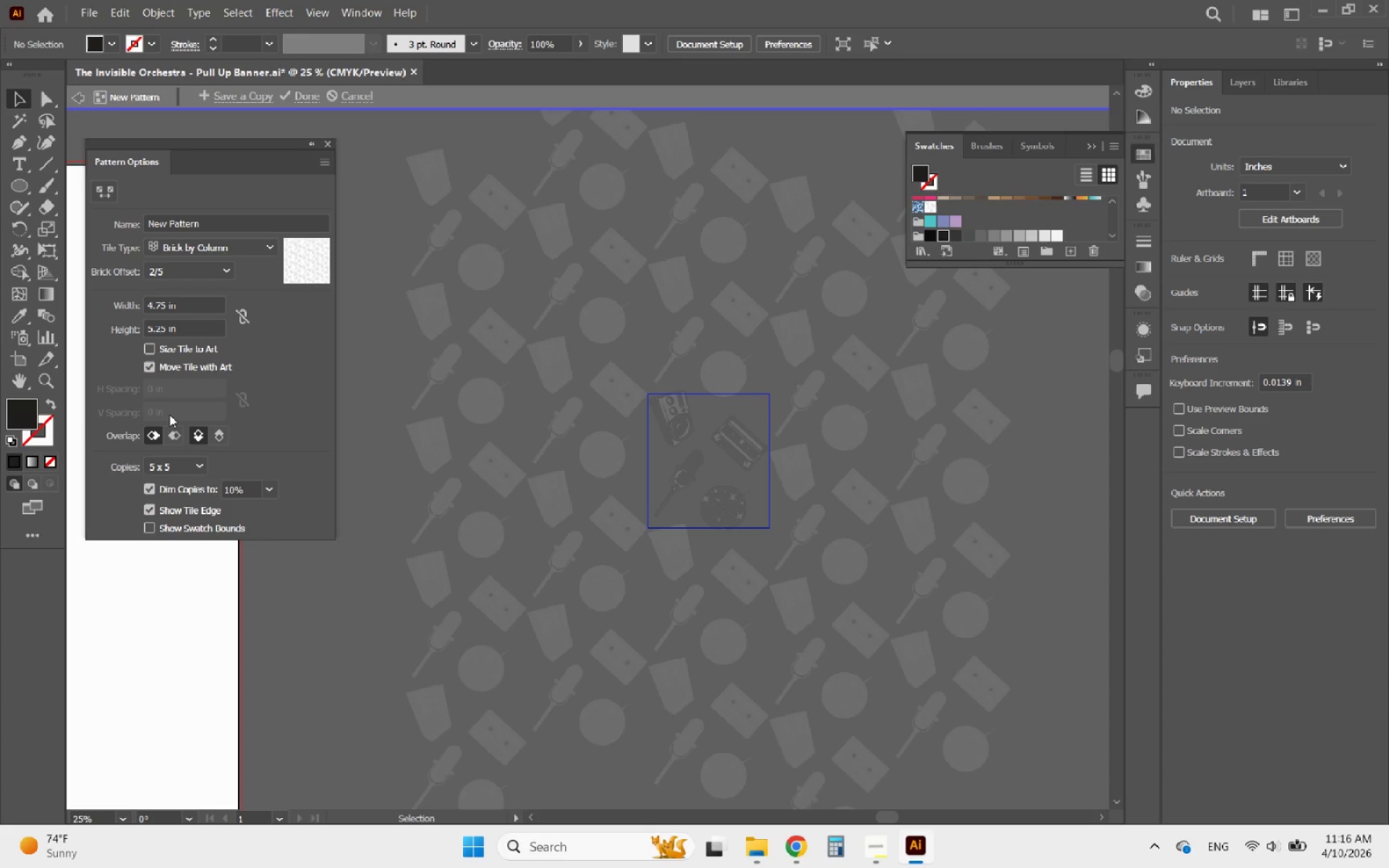 
left_click([217, 268])
 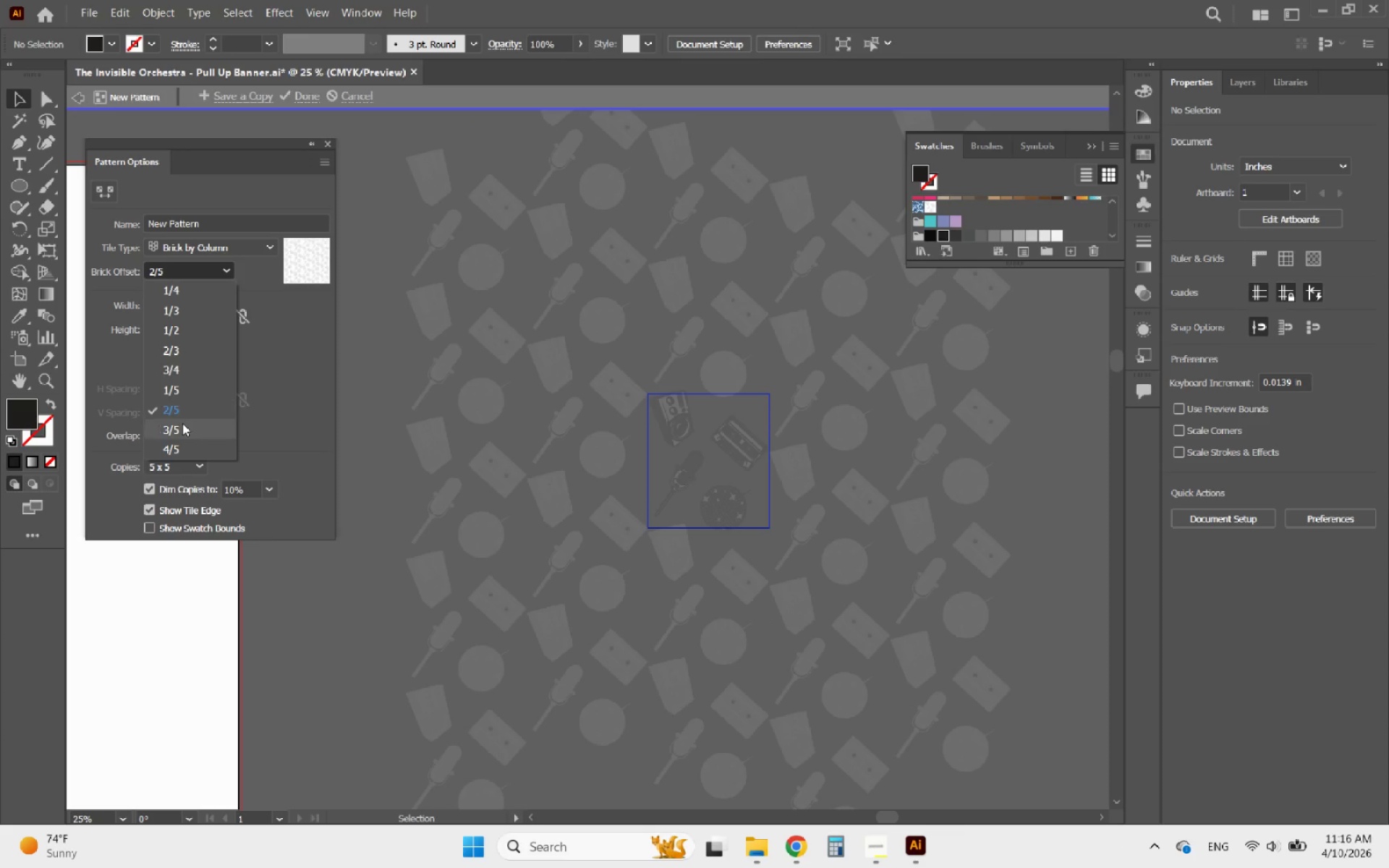 
left_click([181, 425])
 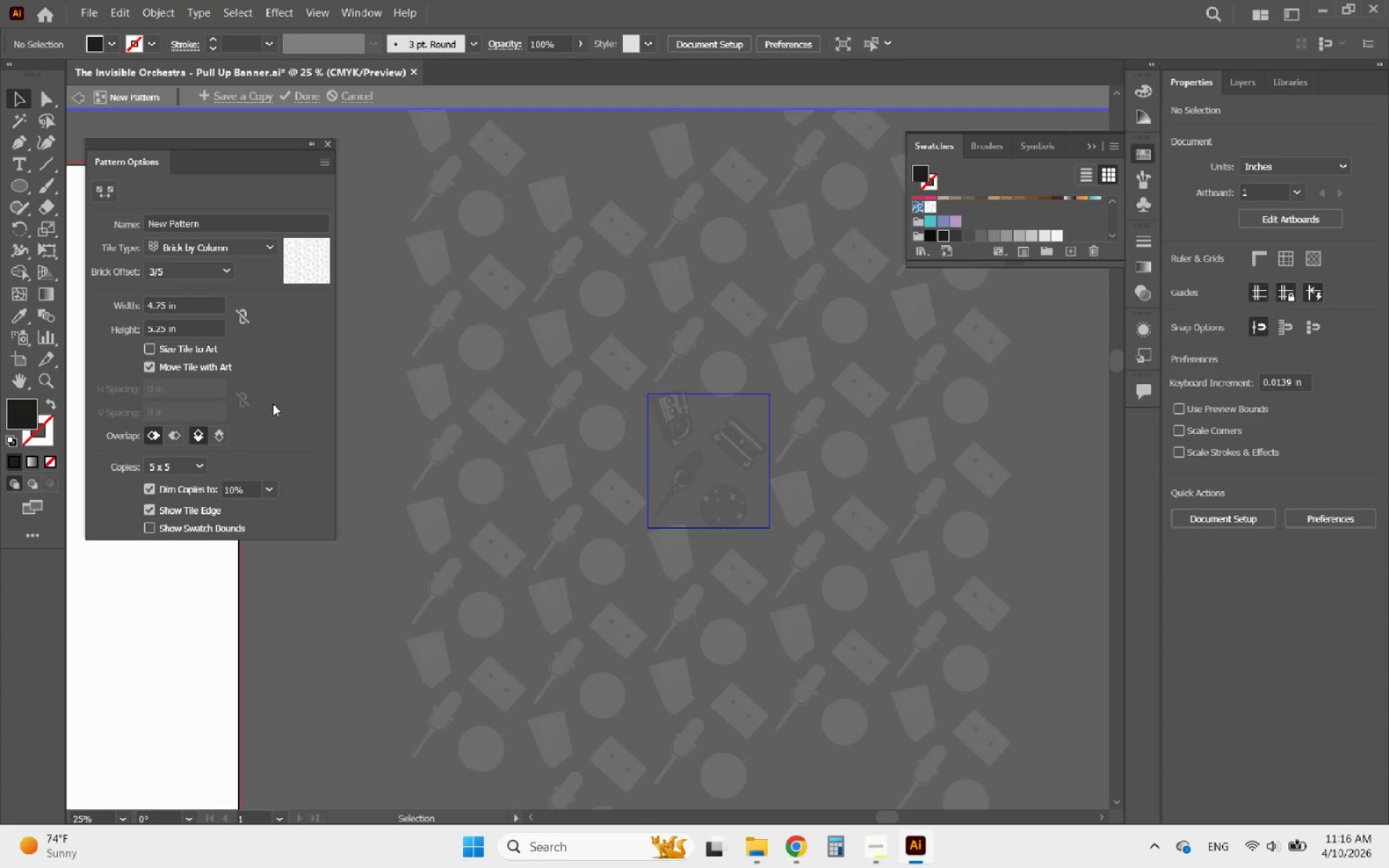 
scroll: coordinate [176, 305], scroll_direction: down, amount: 3.0
 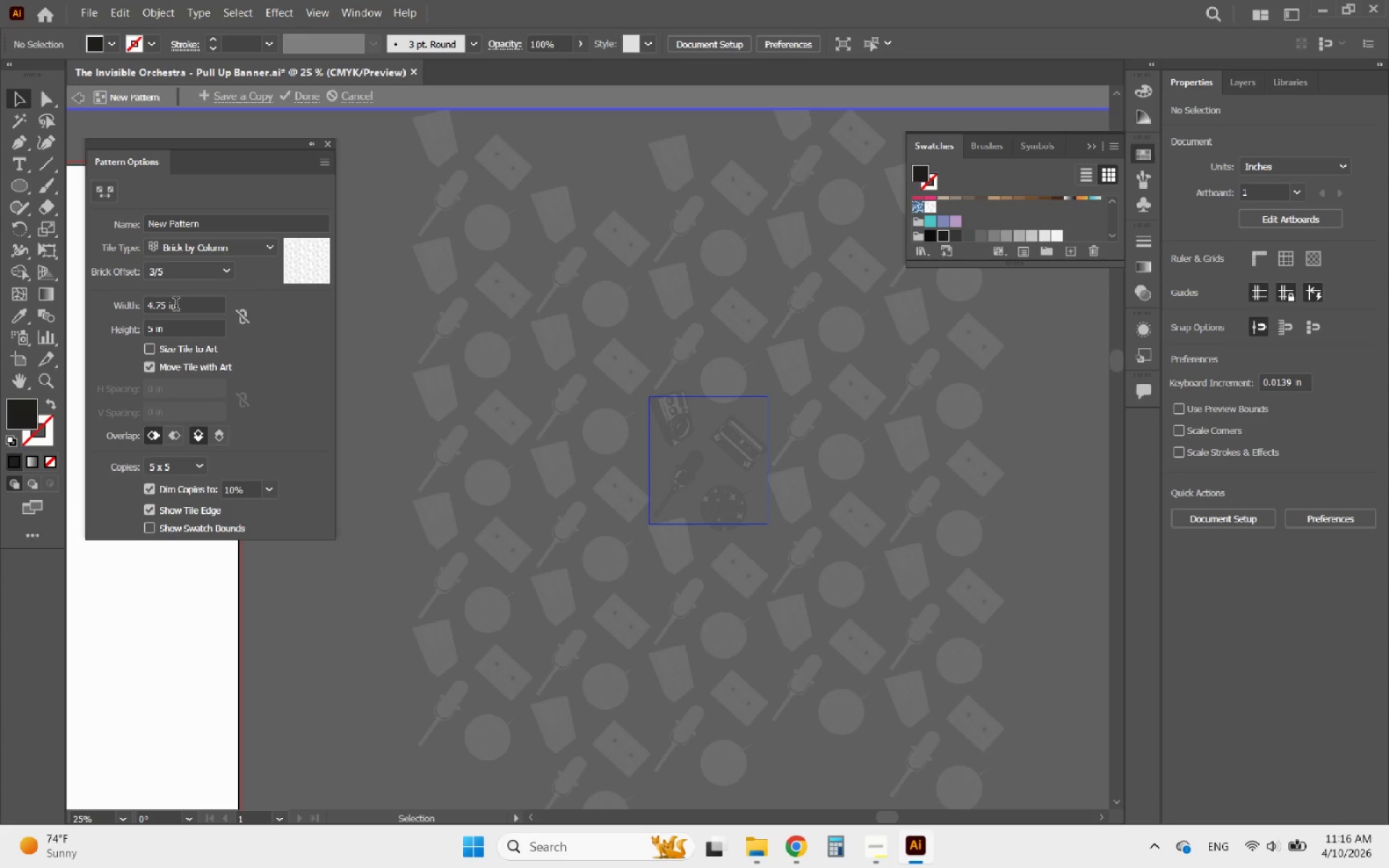 
scroll: coordinate [191, 307], scroll_direction: up, amount: 3.0
 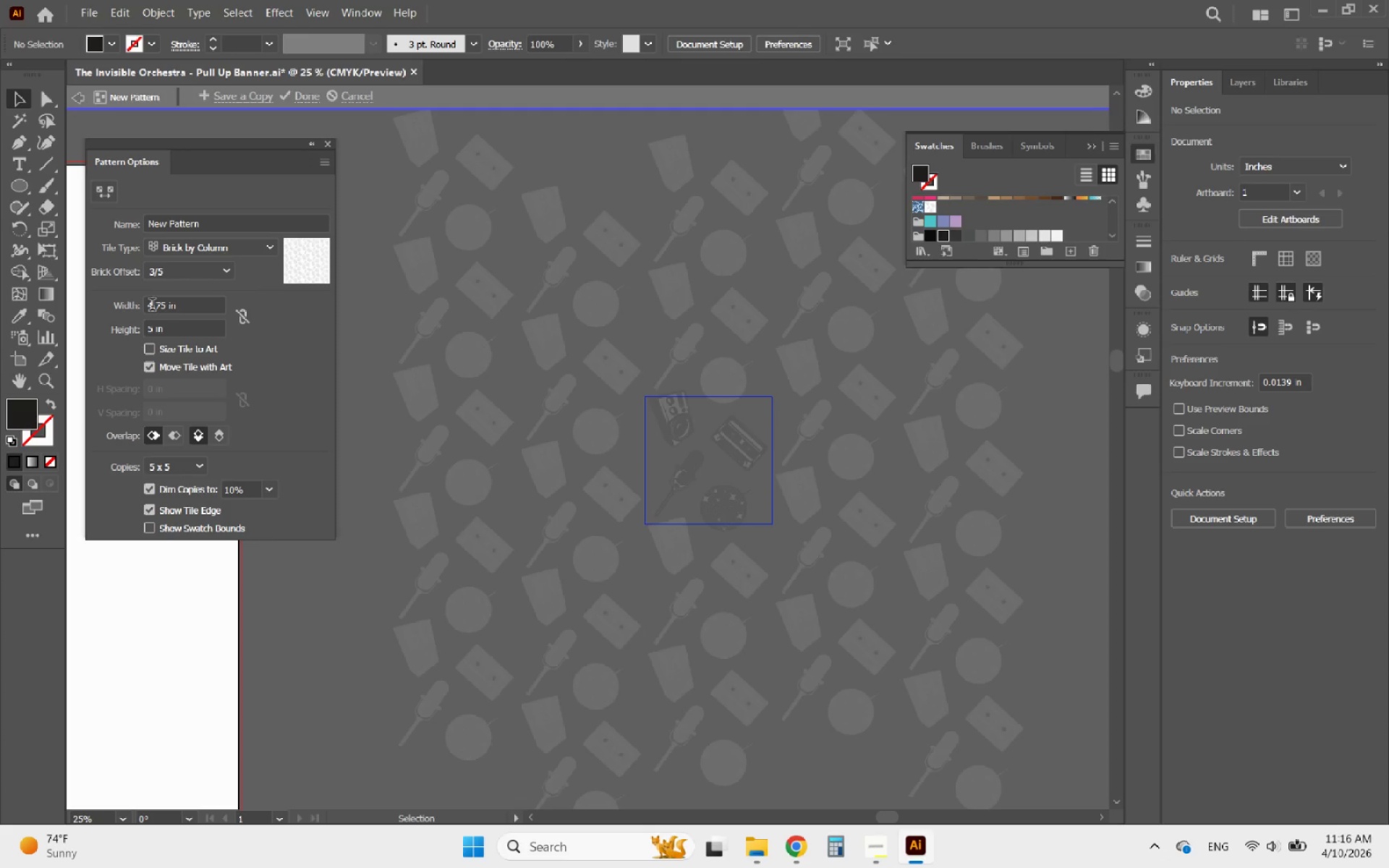 
left_click([158, 305])
 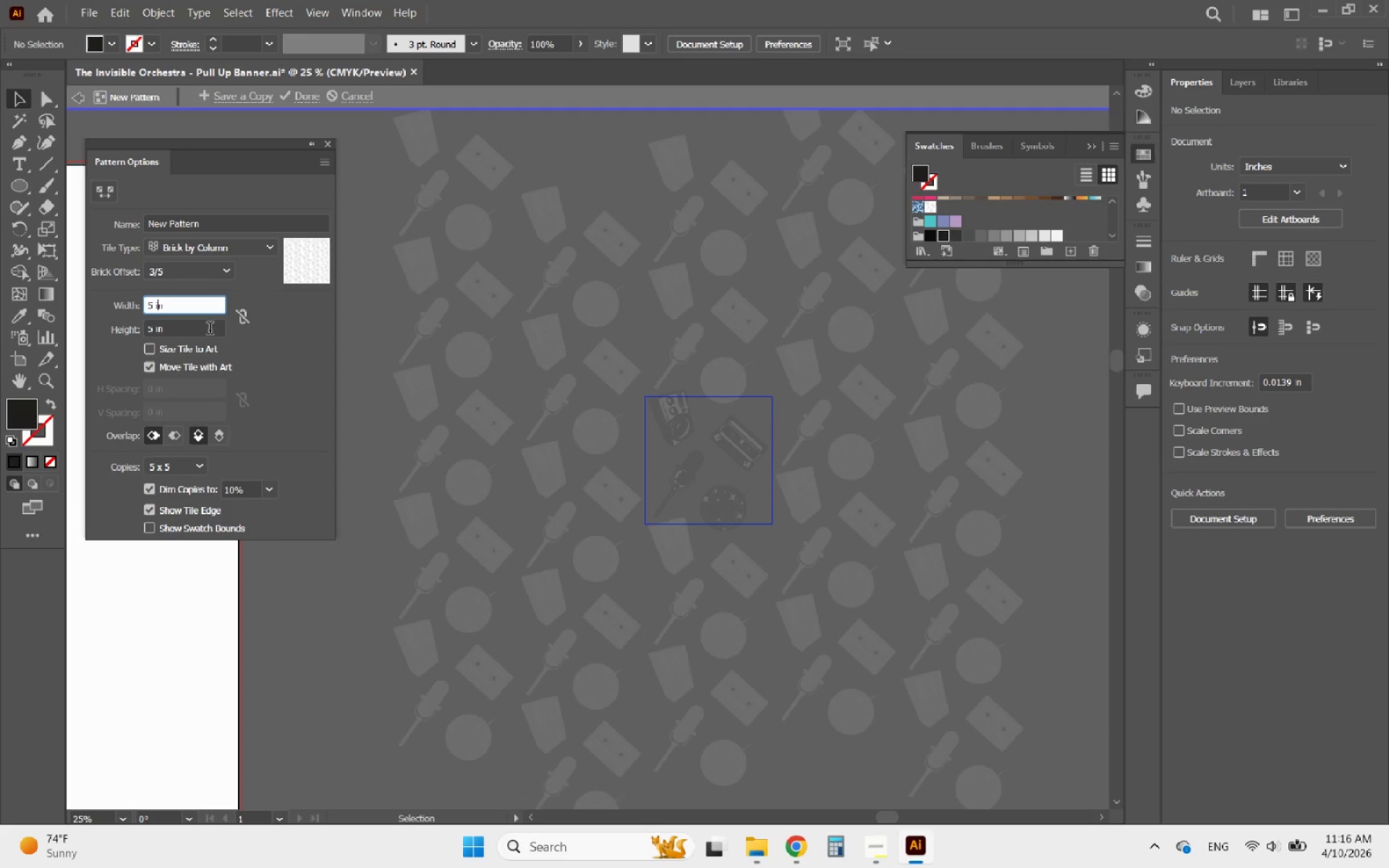 
left_click([275, 357])
 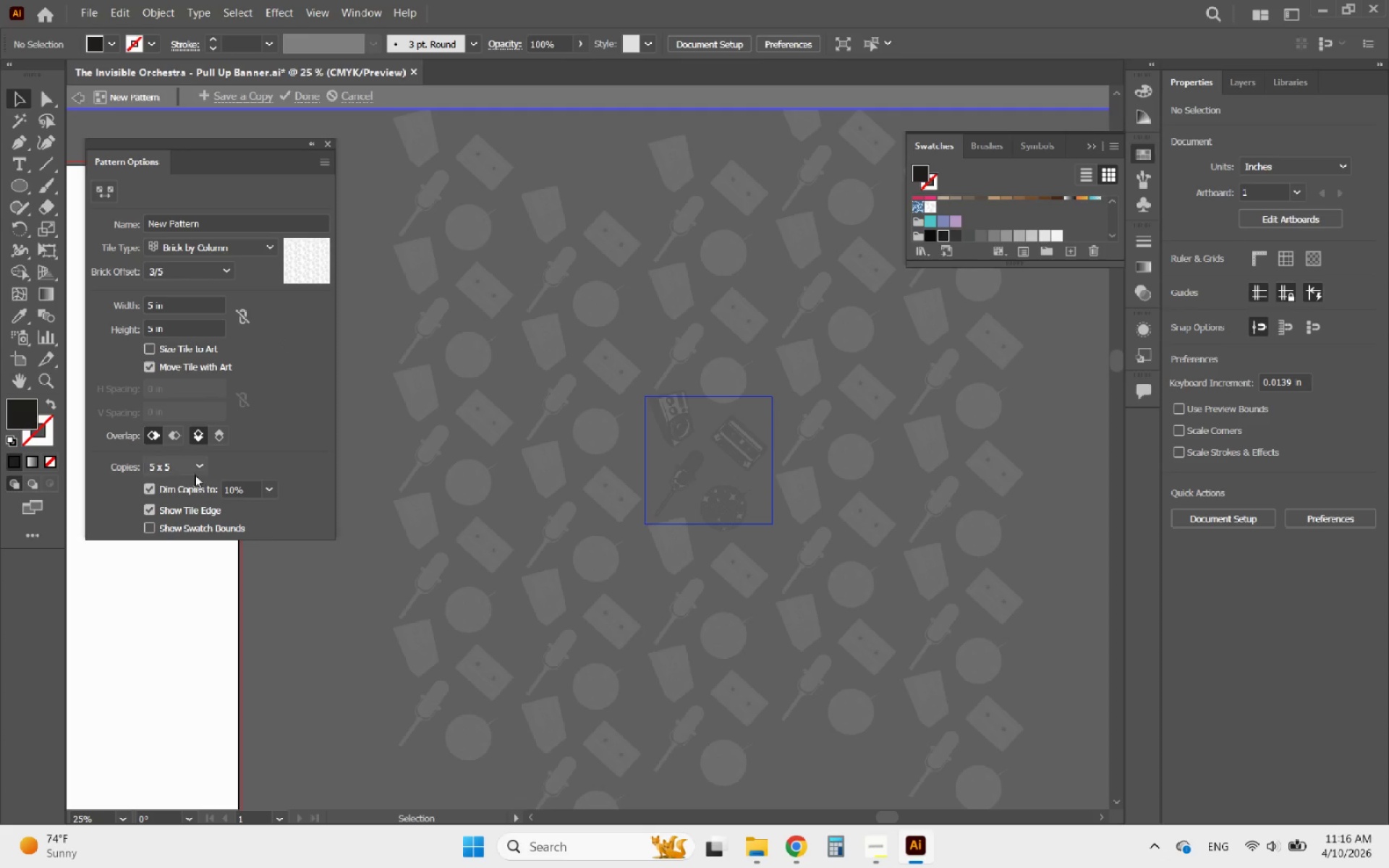 
left_click([305, 94])
 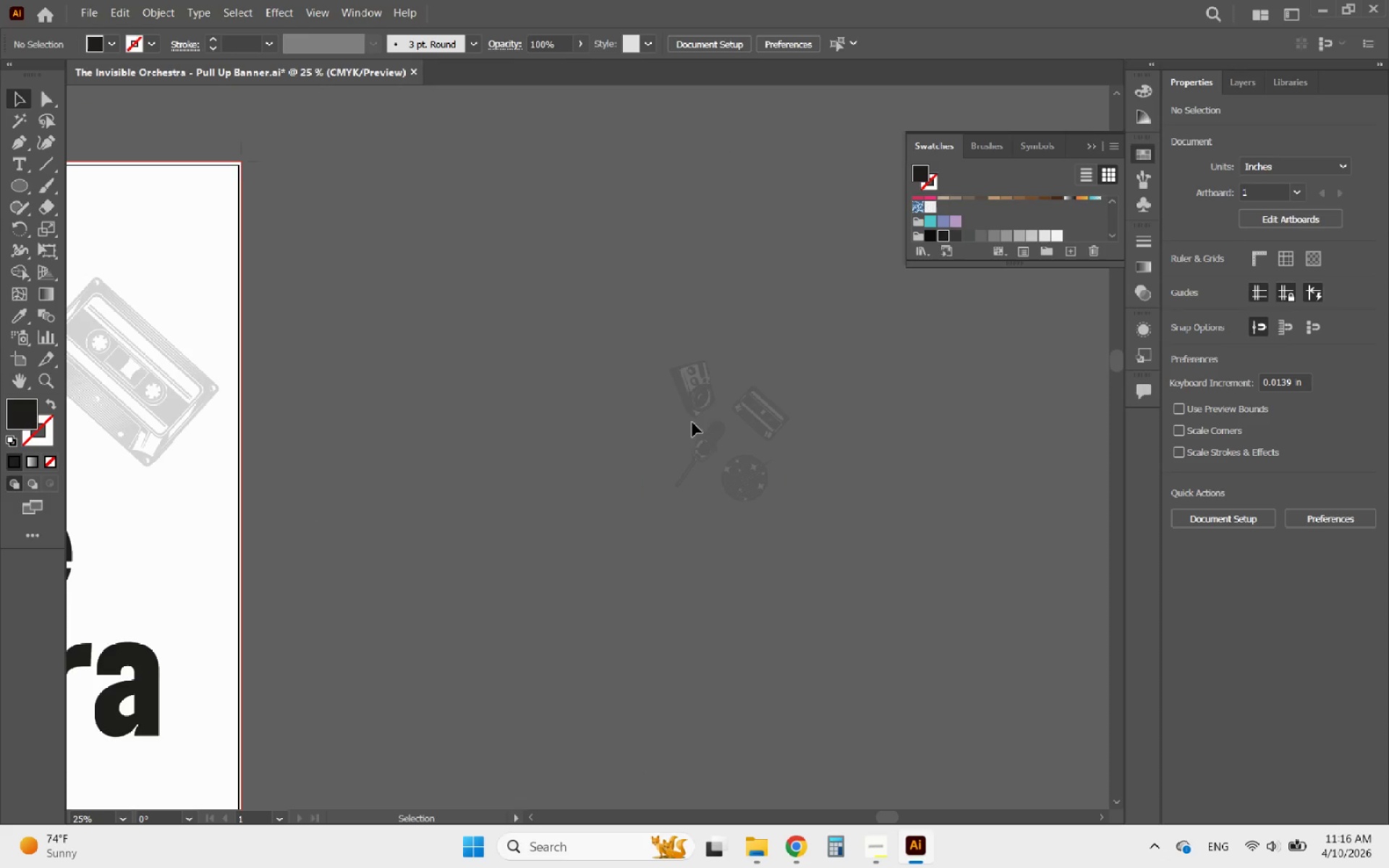 
left_click_drag(start_coordinate=[815, 546], to_coordinate=[603, 220])
 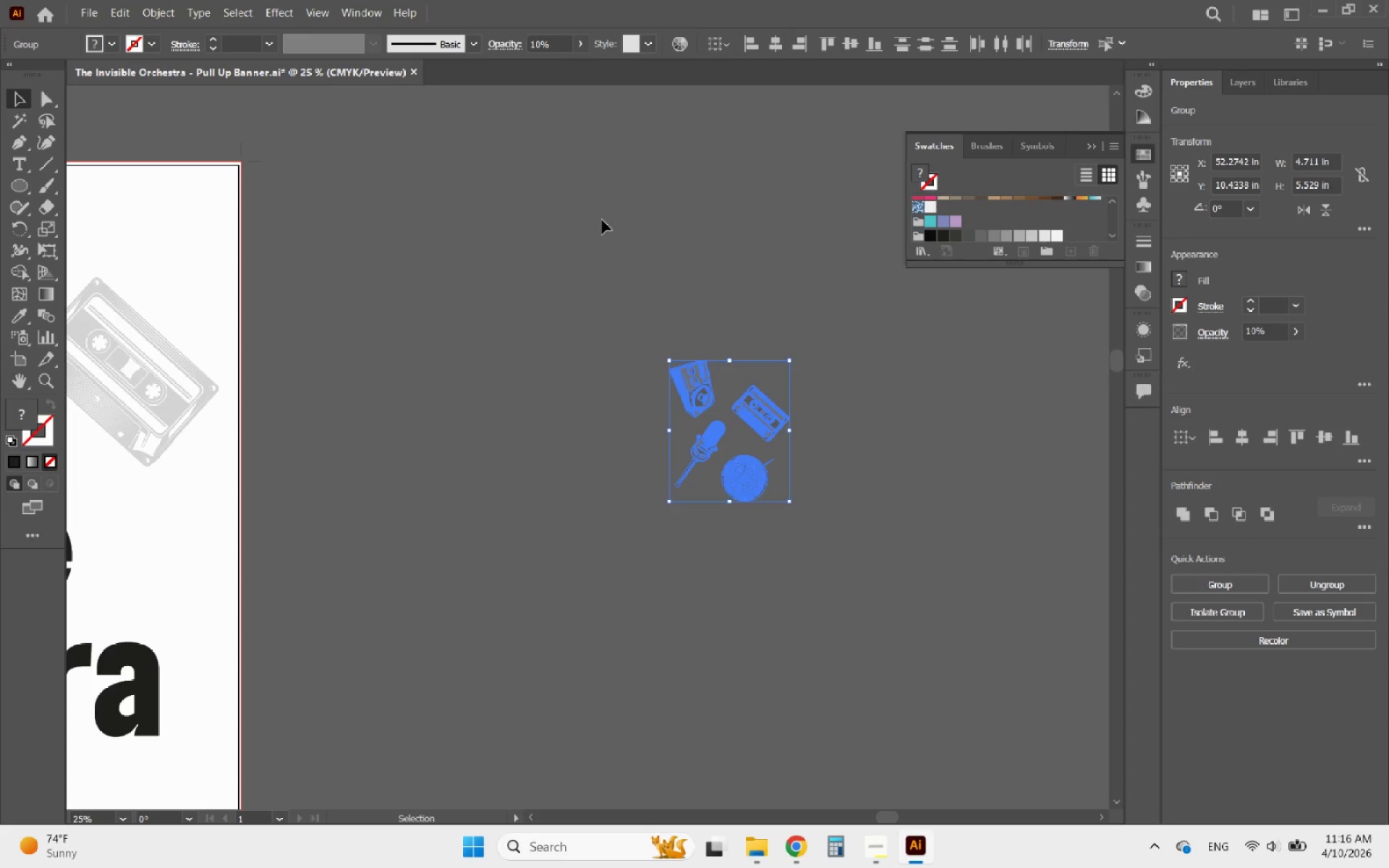 
key(Delete)
 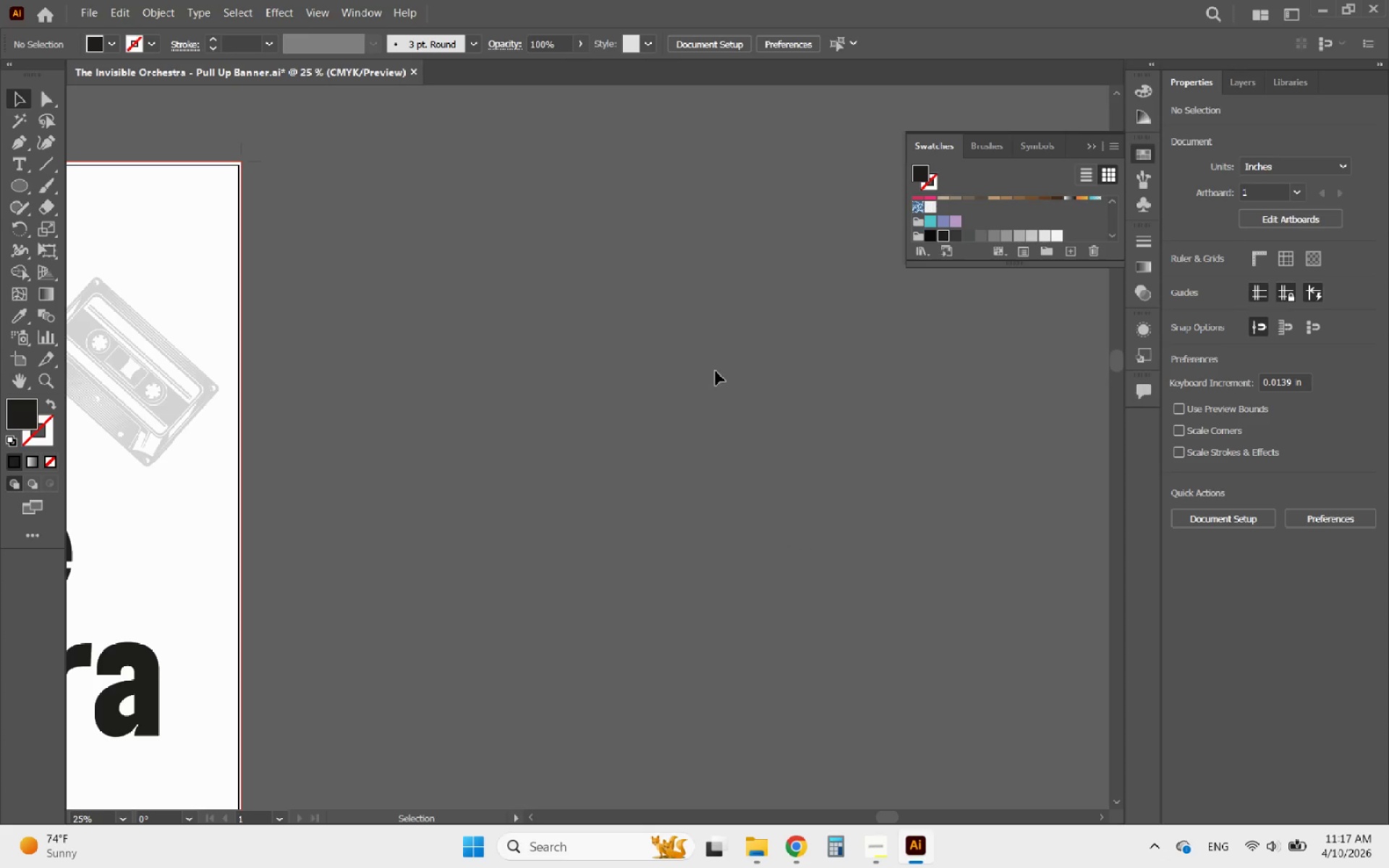 
hold_key(key=AltLeft, duration=1.94)
scroll: coordinate [734, 355], scroll_direction: down, amount: 4.0
 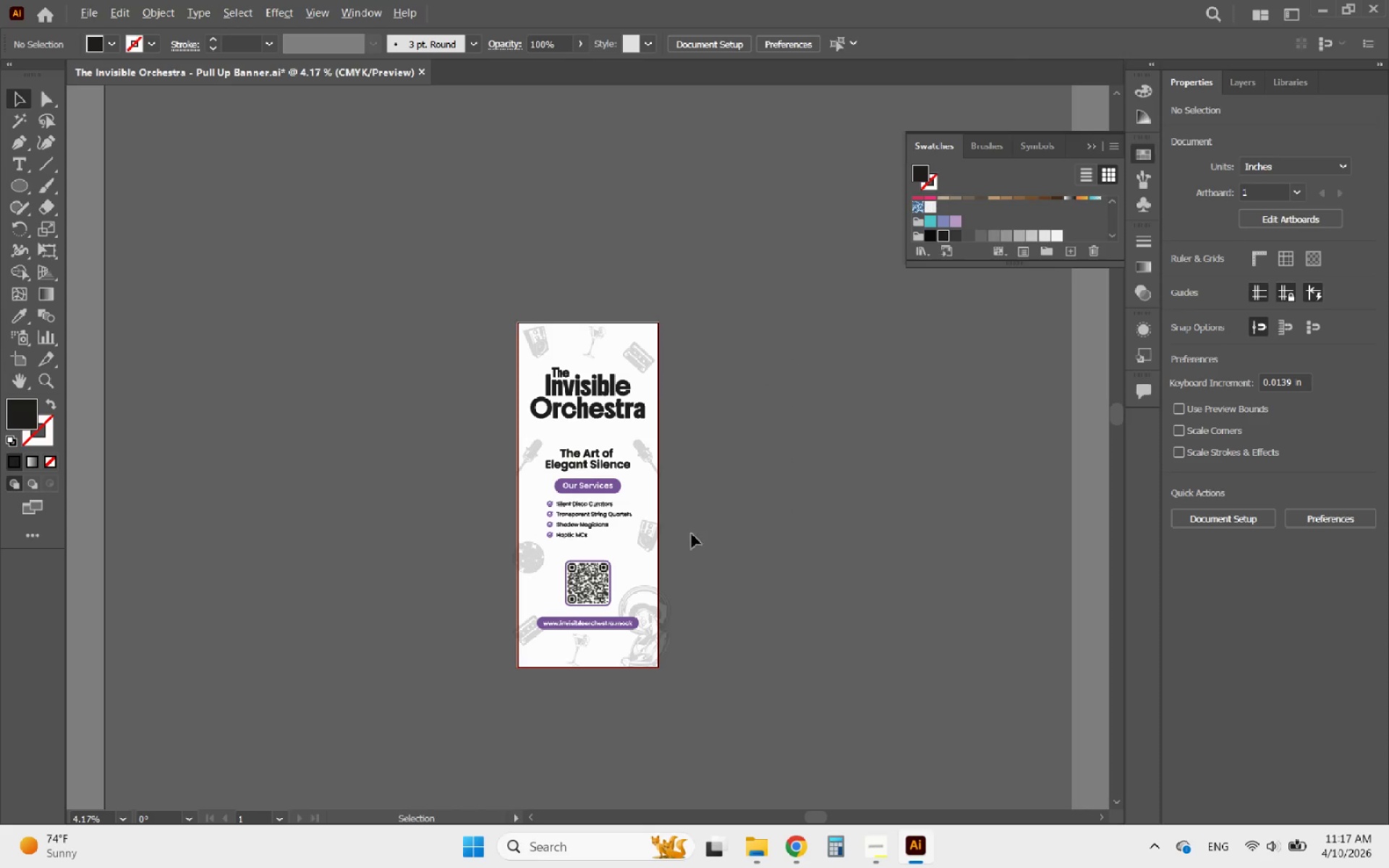 
scroll: coordinate [726, 606], scroll_direction: up, amount: 2.0
 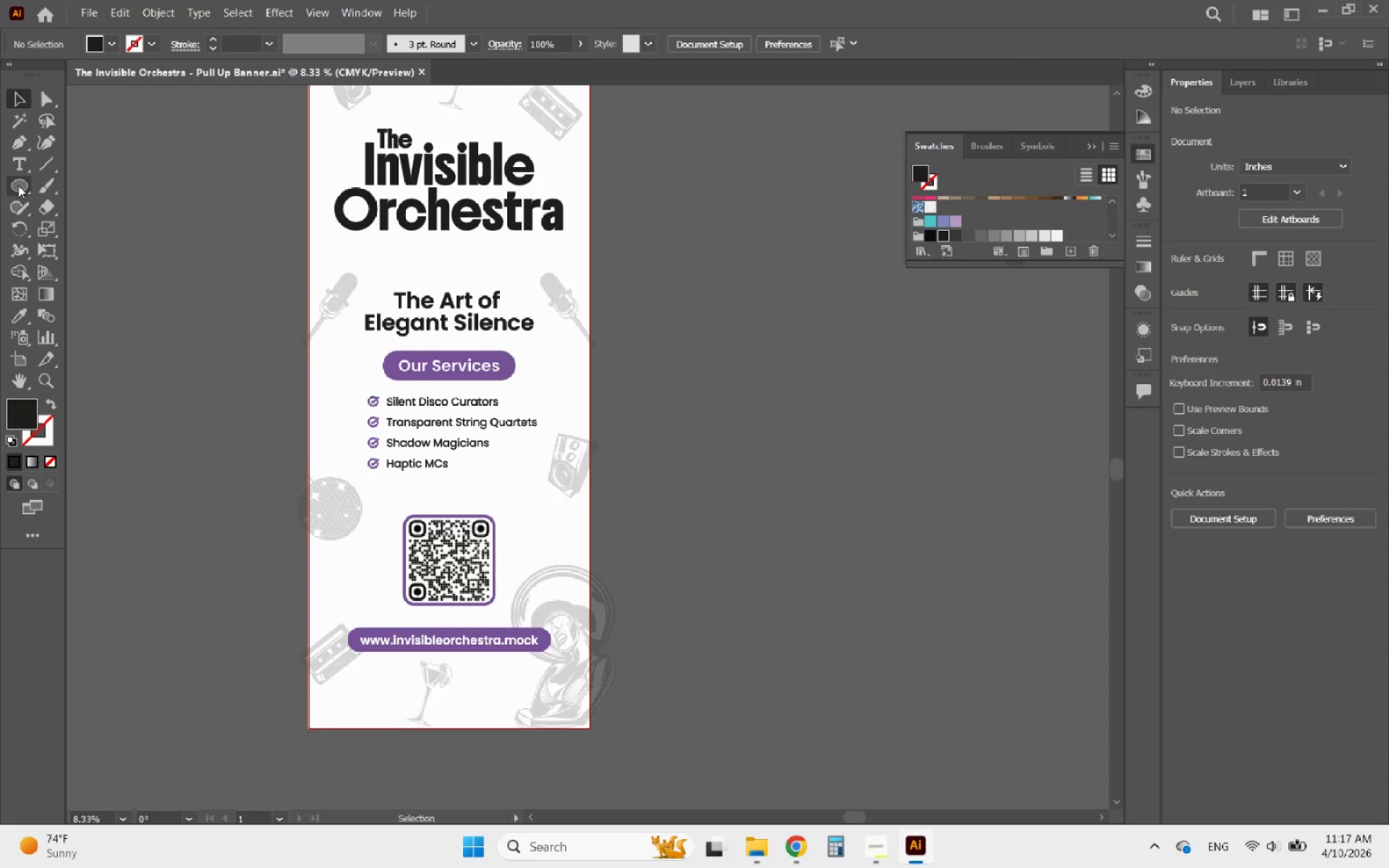 
right_click([18, 184])
 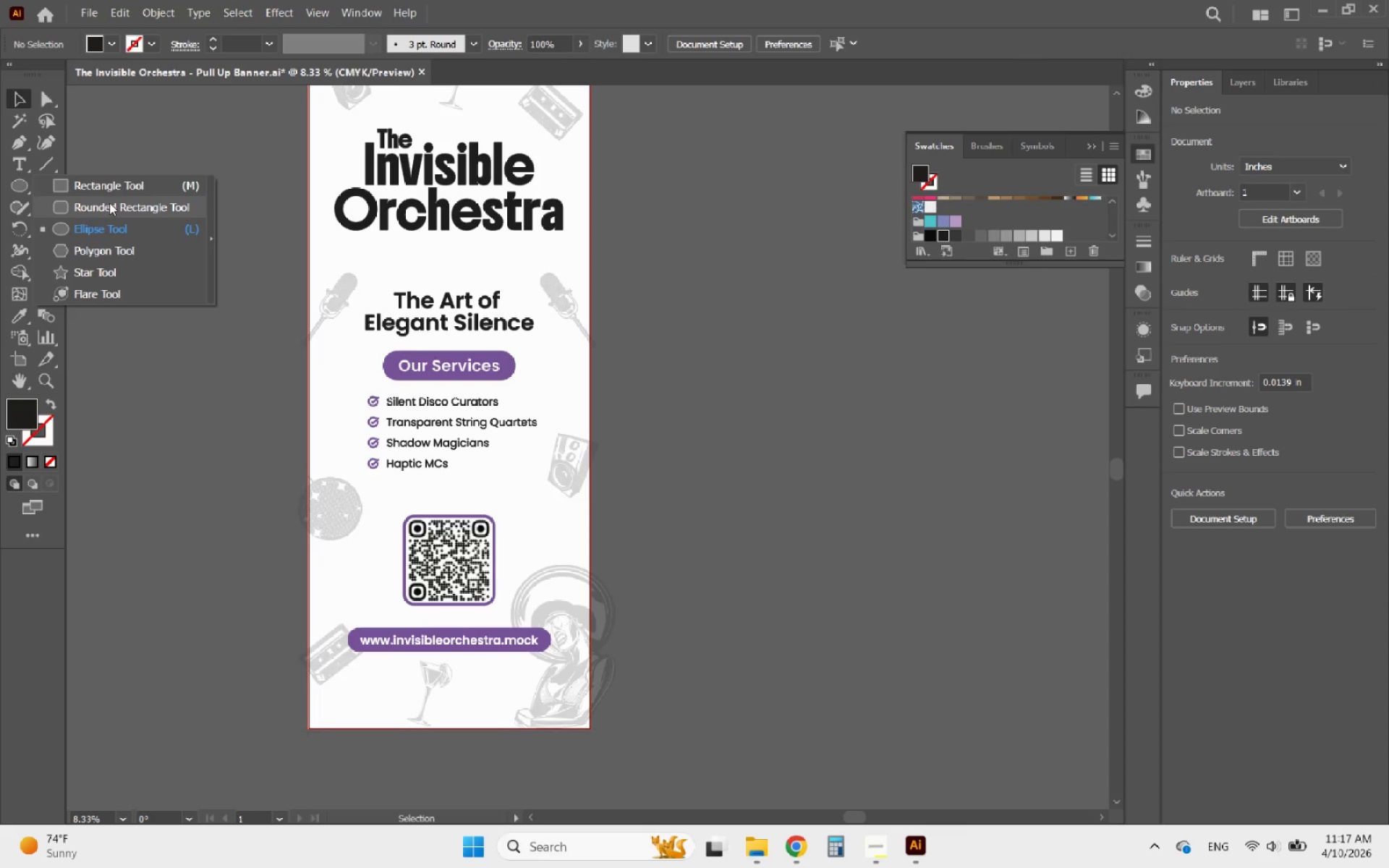 
left_click([115, 188])
 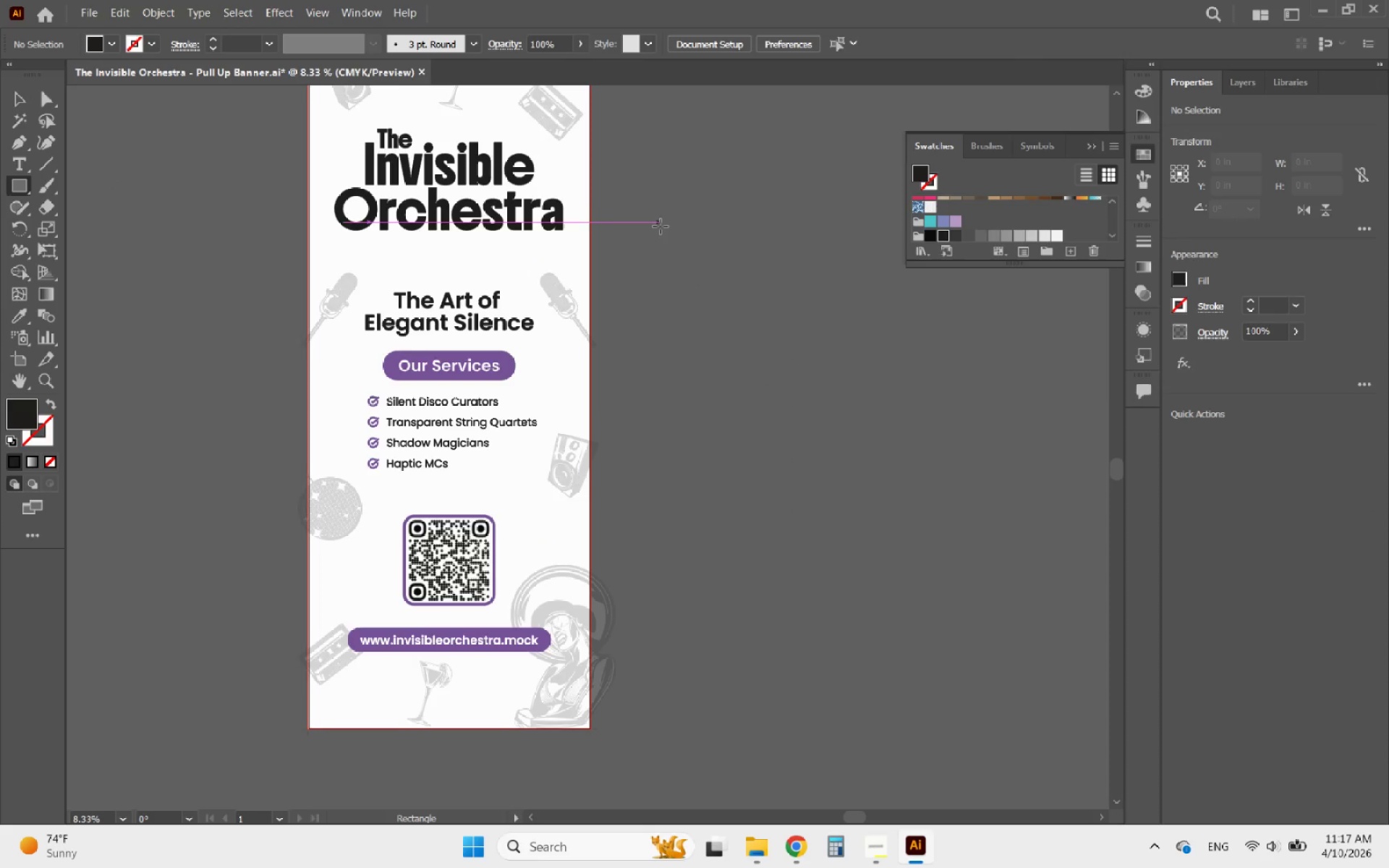 
left_click_drag(start_coordinate=[663, 231], to_coordinate=[927, 739])
 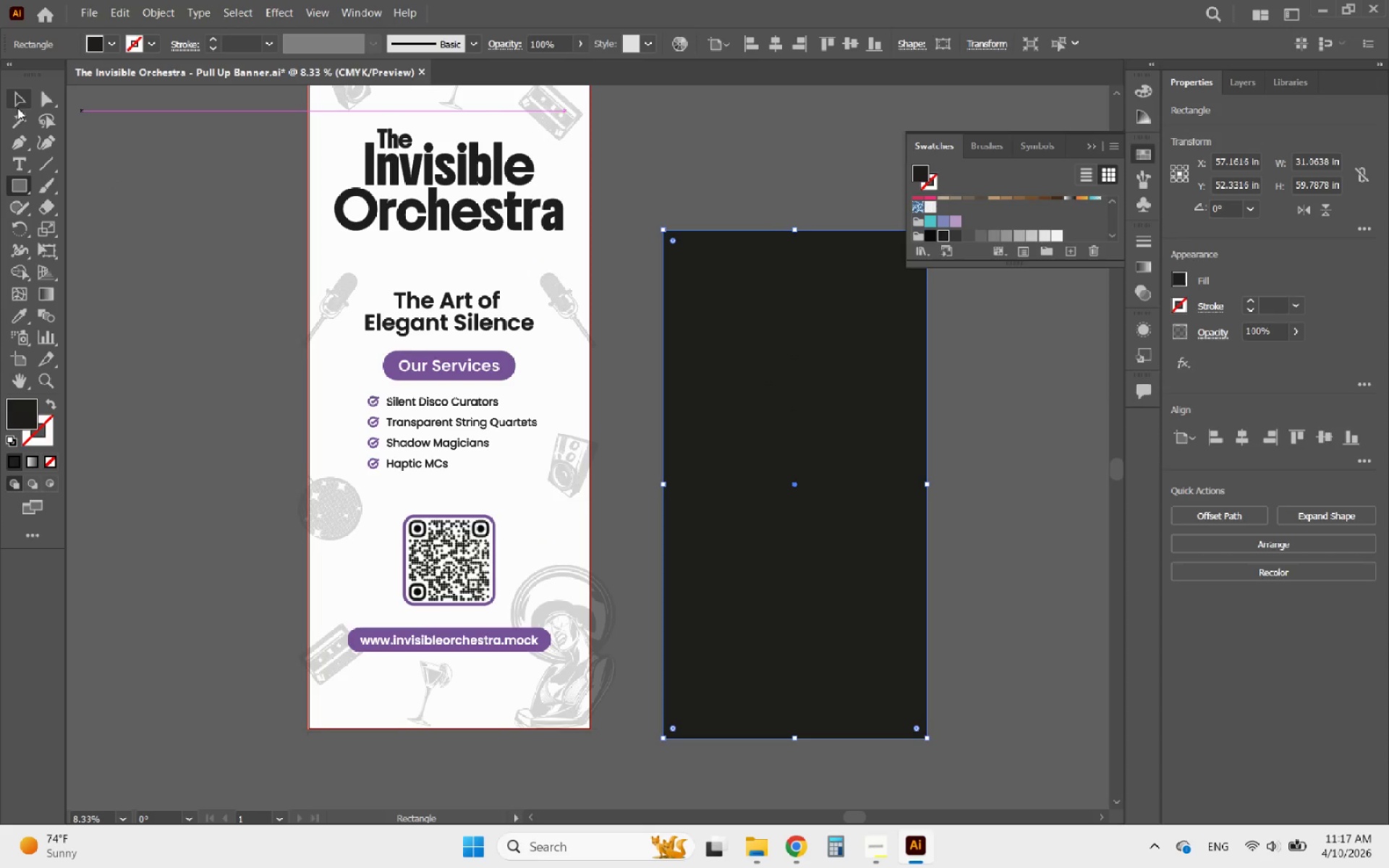 
left_click([11, 98])
 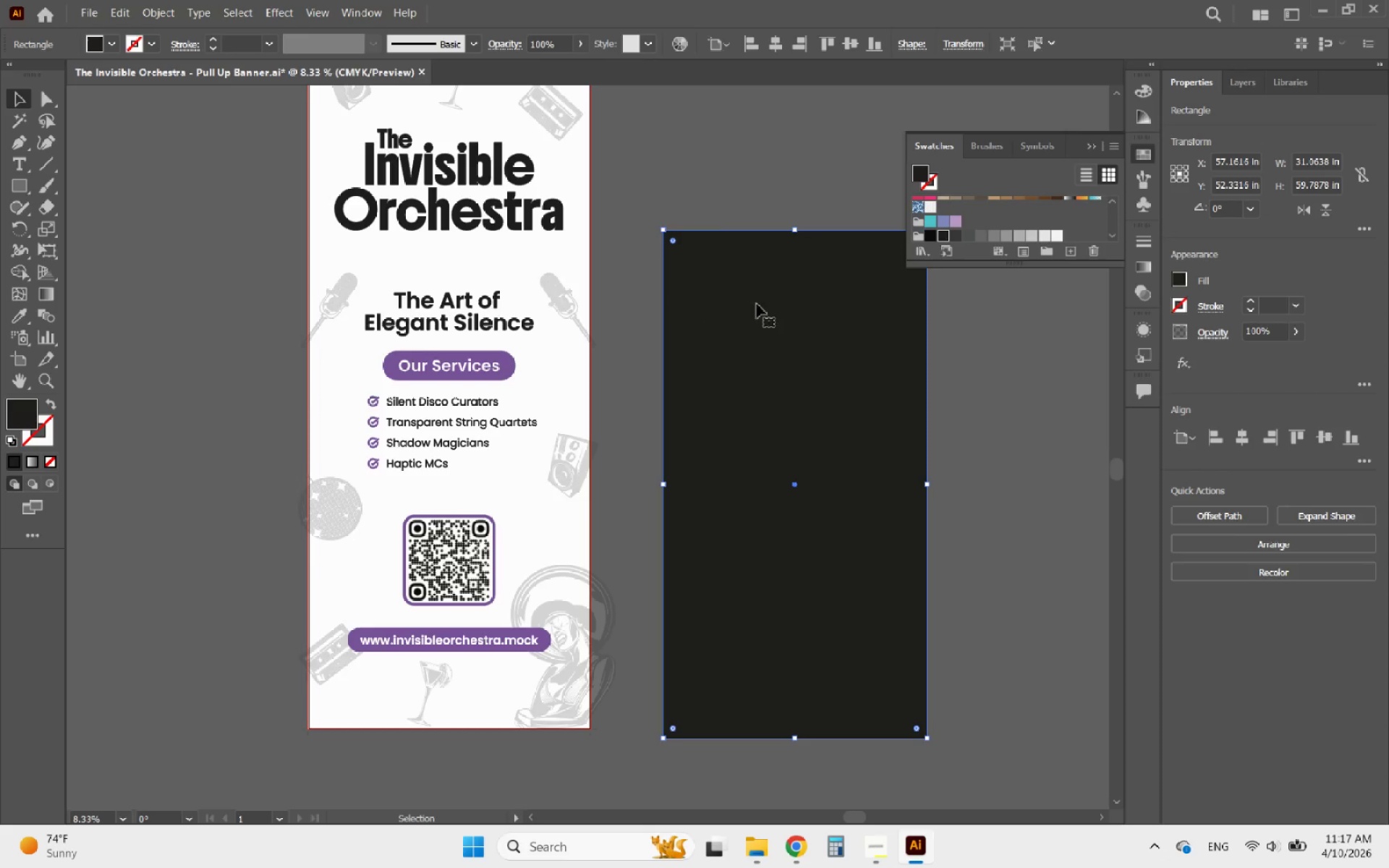 
hold_key(key=AltLeft, duration=0.75)
left_click_drag(start_coordinate=[742, 317], to_coordinate=[767, 317])
 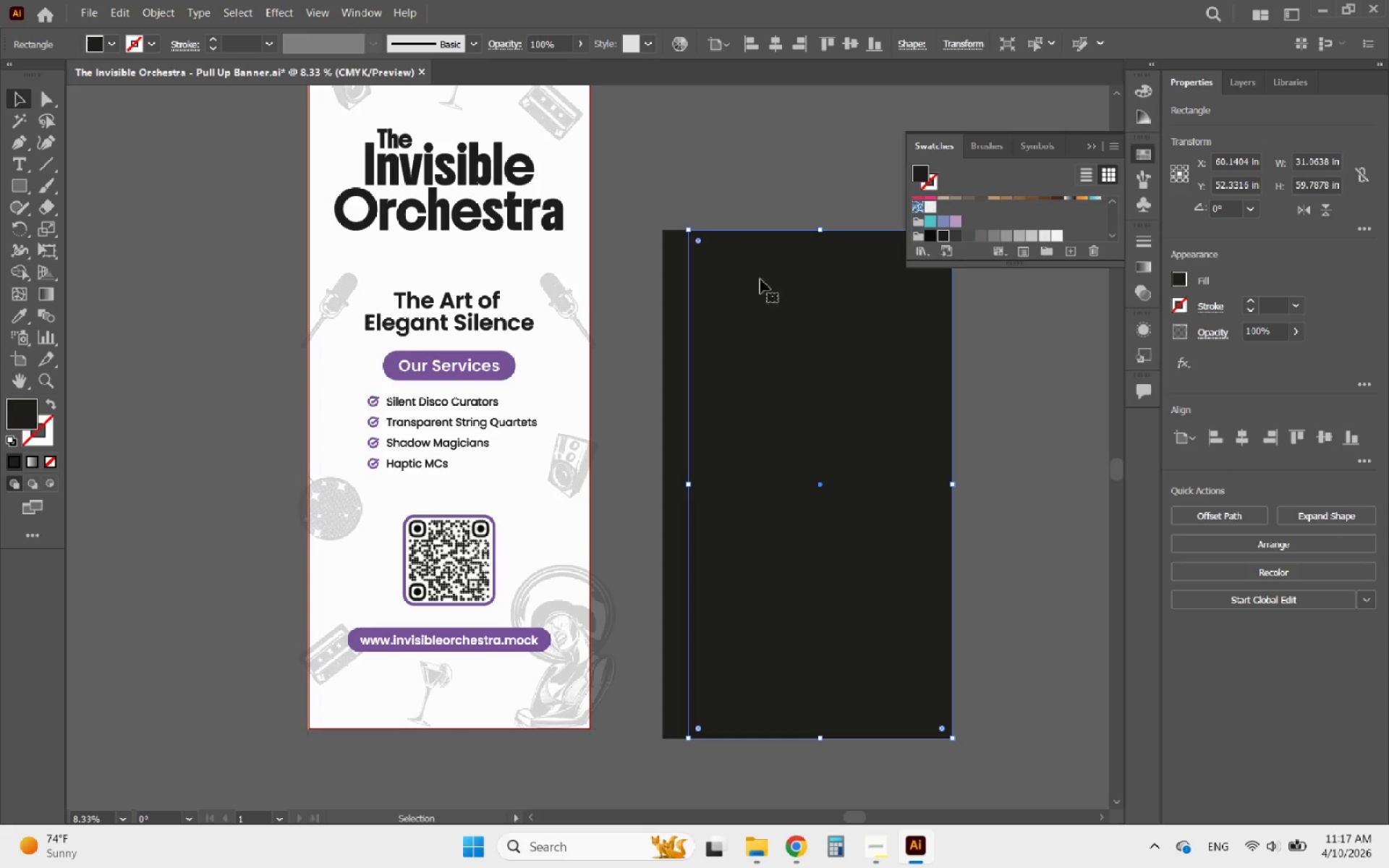 
left_click([677, 295])
 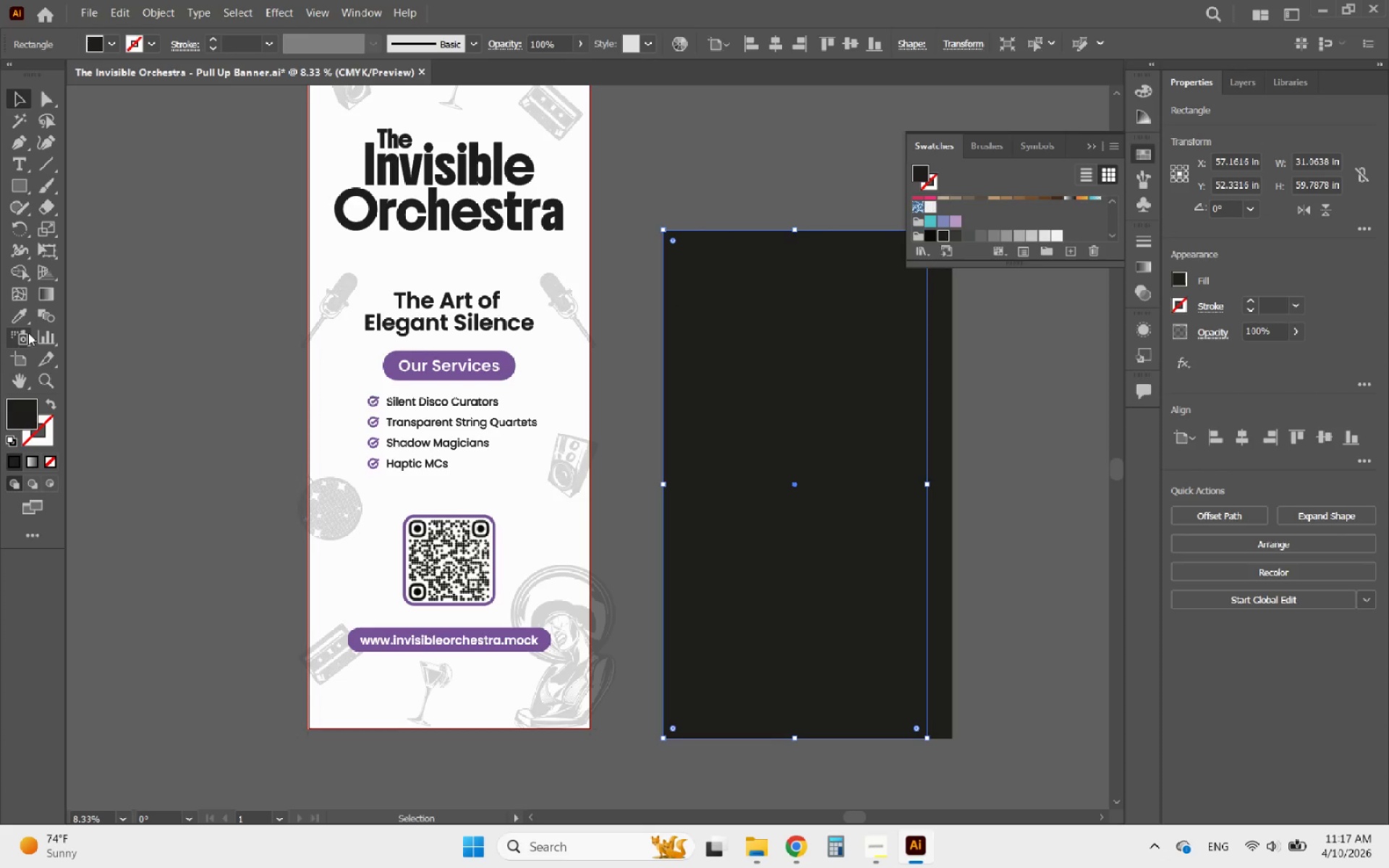 
left_click([11, 315])
 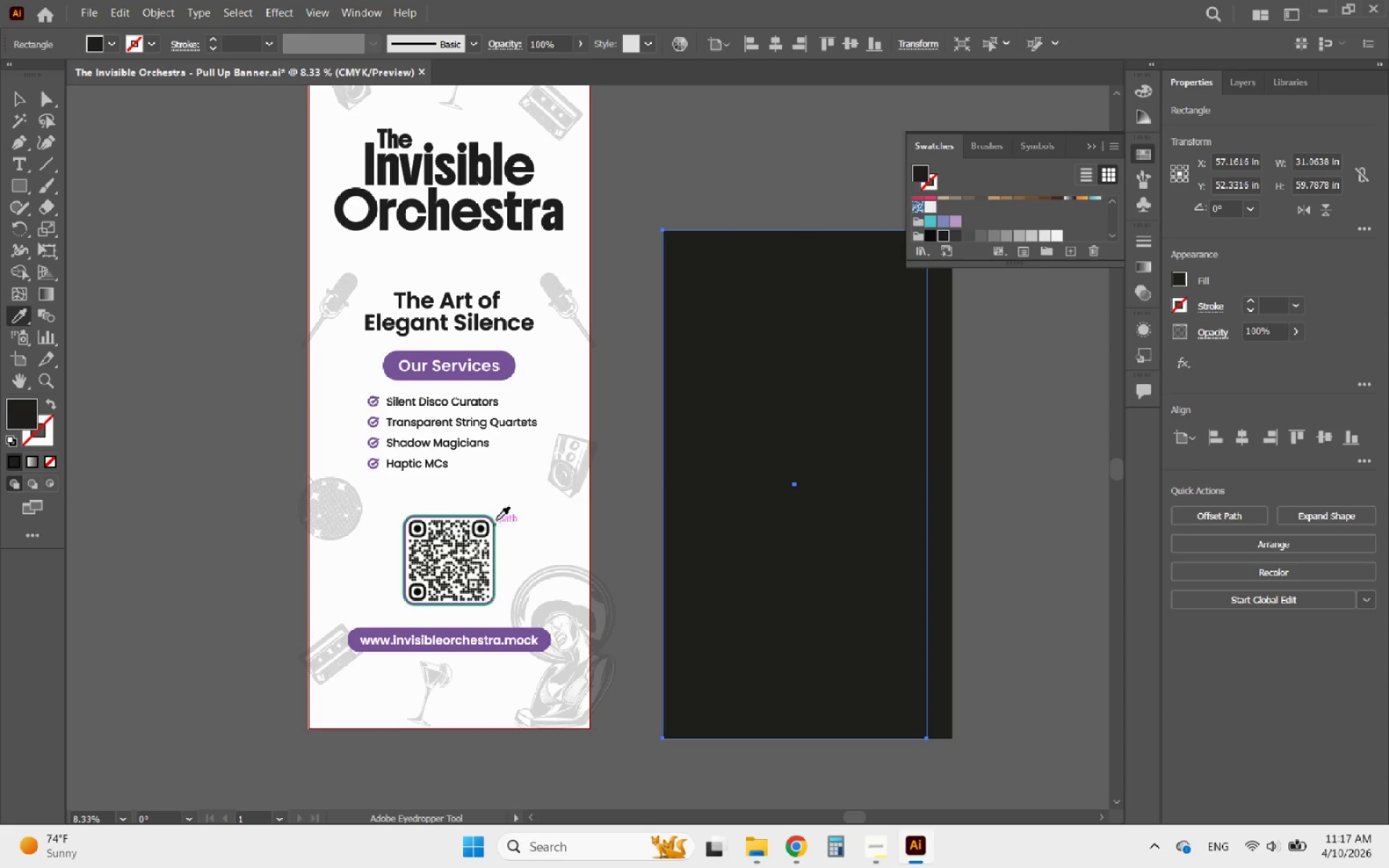 
left_click([496, 482])
 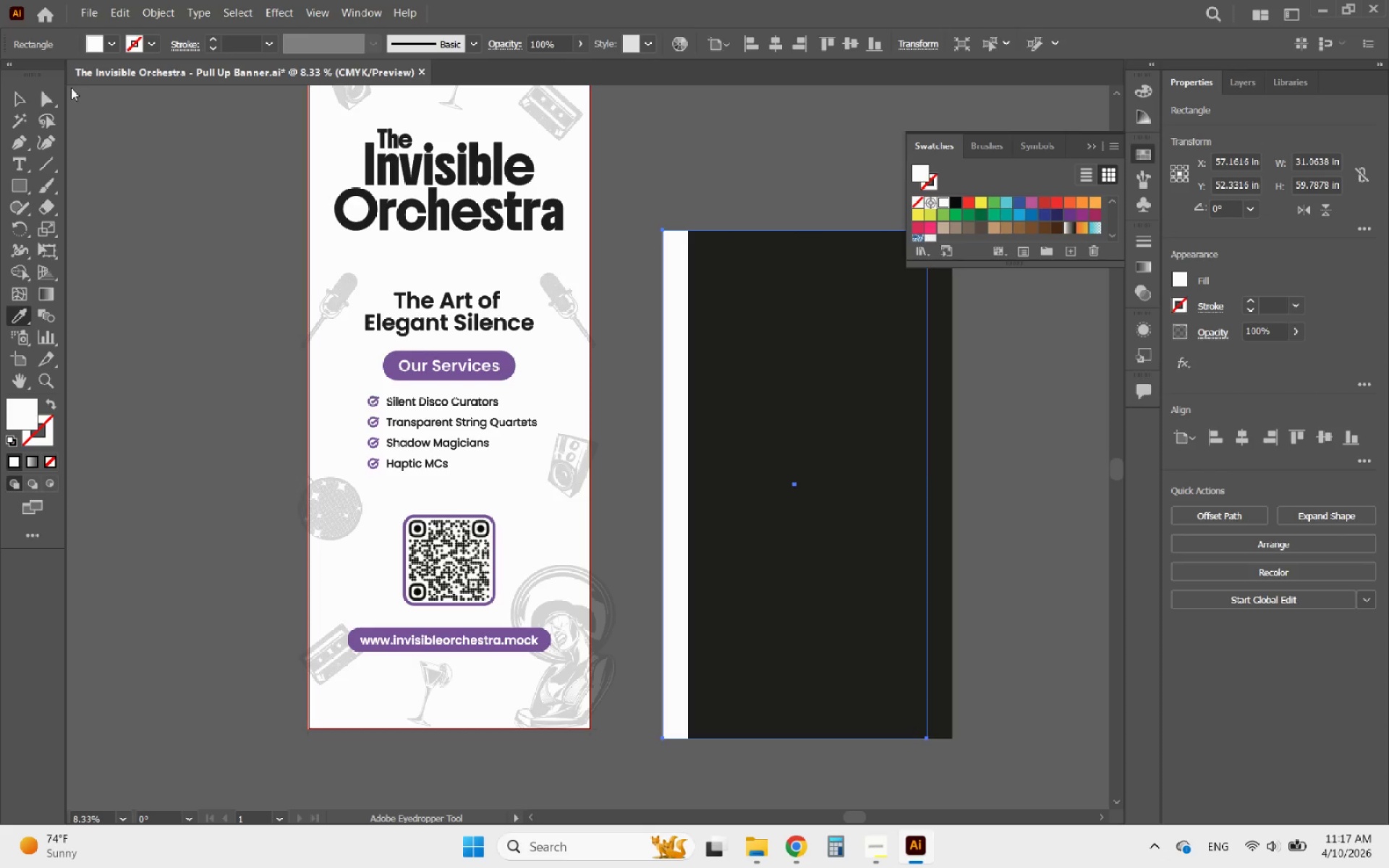 
left_click([17, 99])
 